 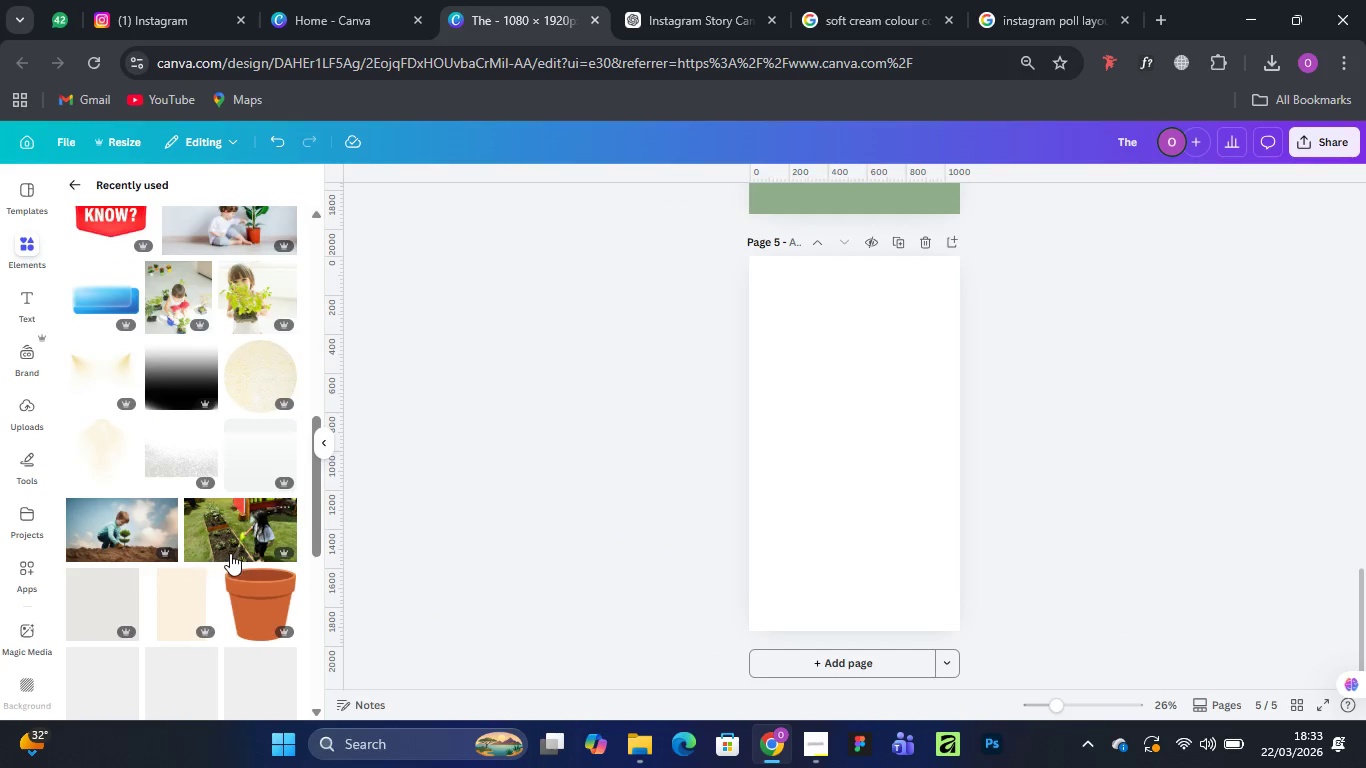 
left_click([237, 524])
 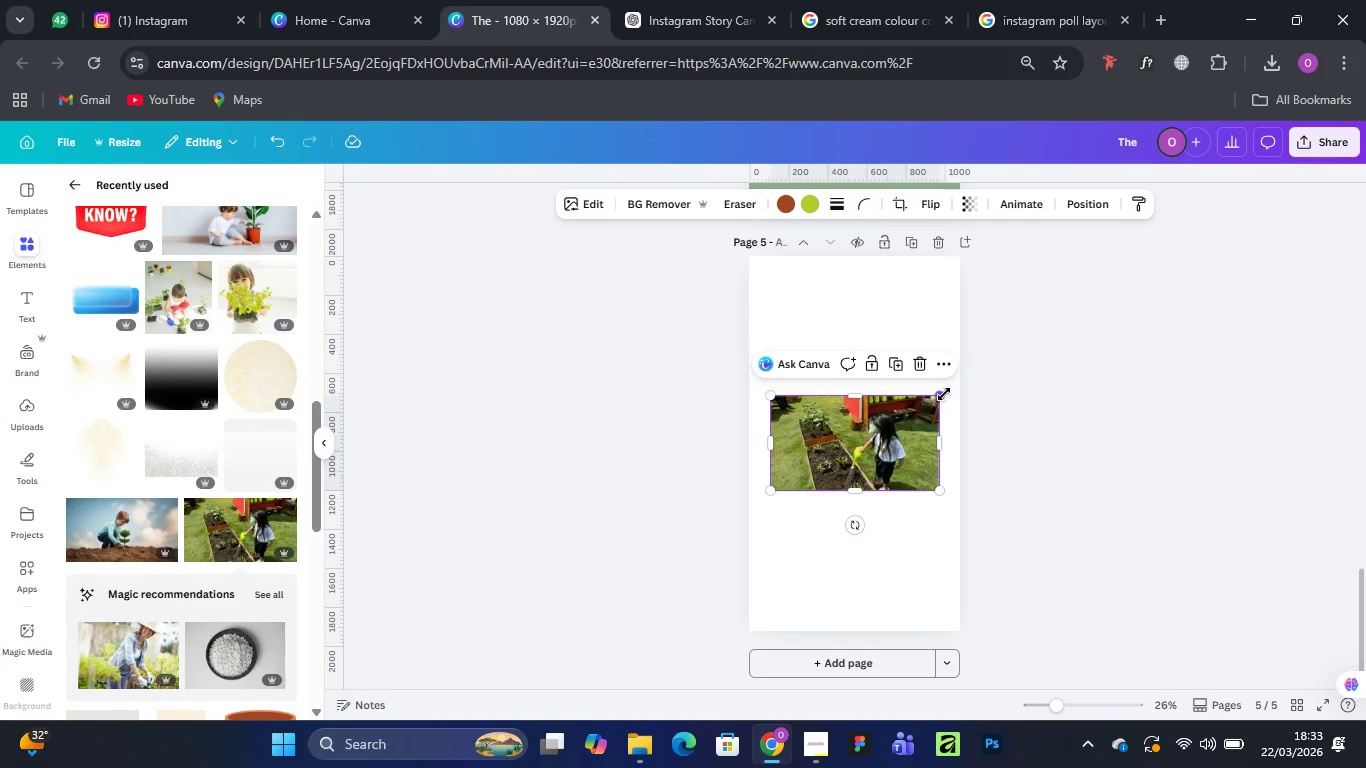 
left_click_drag(start_coordinate=[944, 395], to_coordinate=[973, 374])
 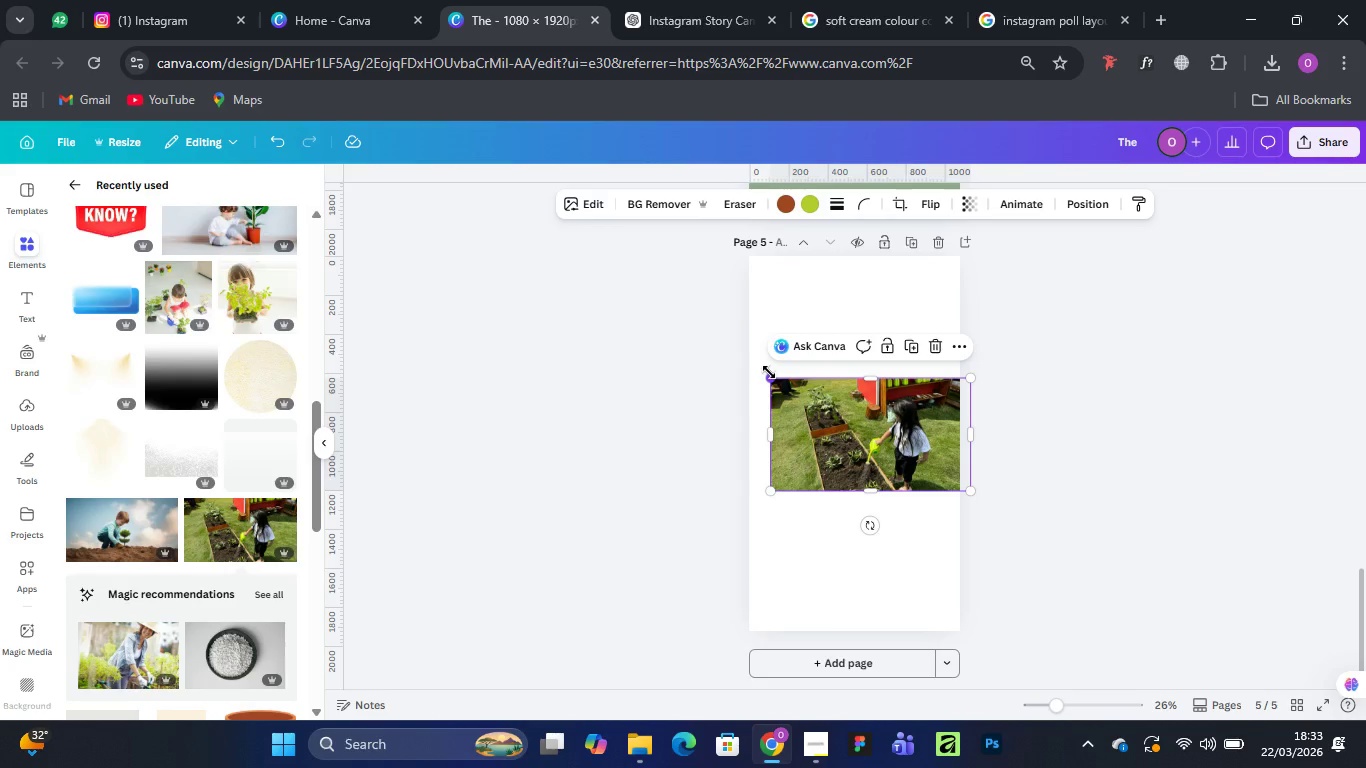 
left_click([769, 372])
 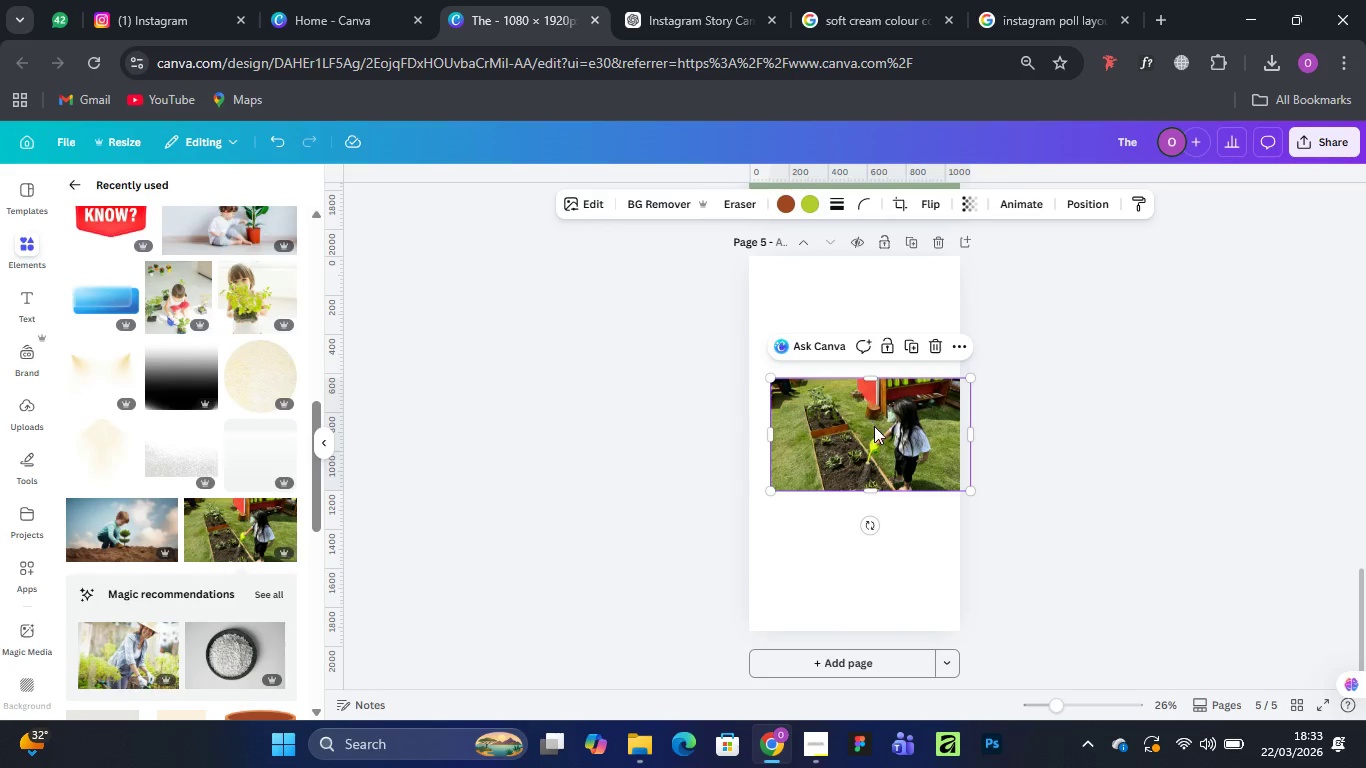 
left_click_drag(start_coordinate=[874, 429], to_coordinate=[868, 426])
 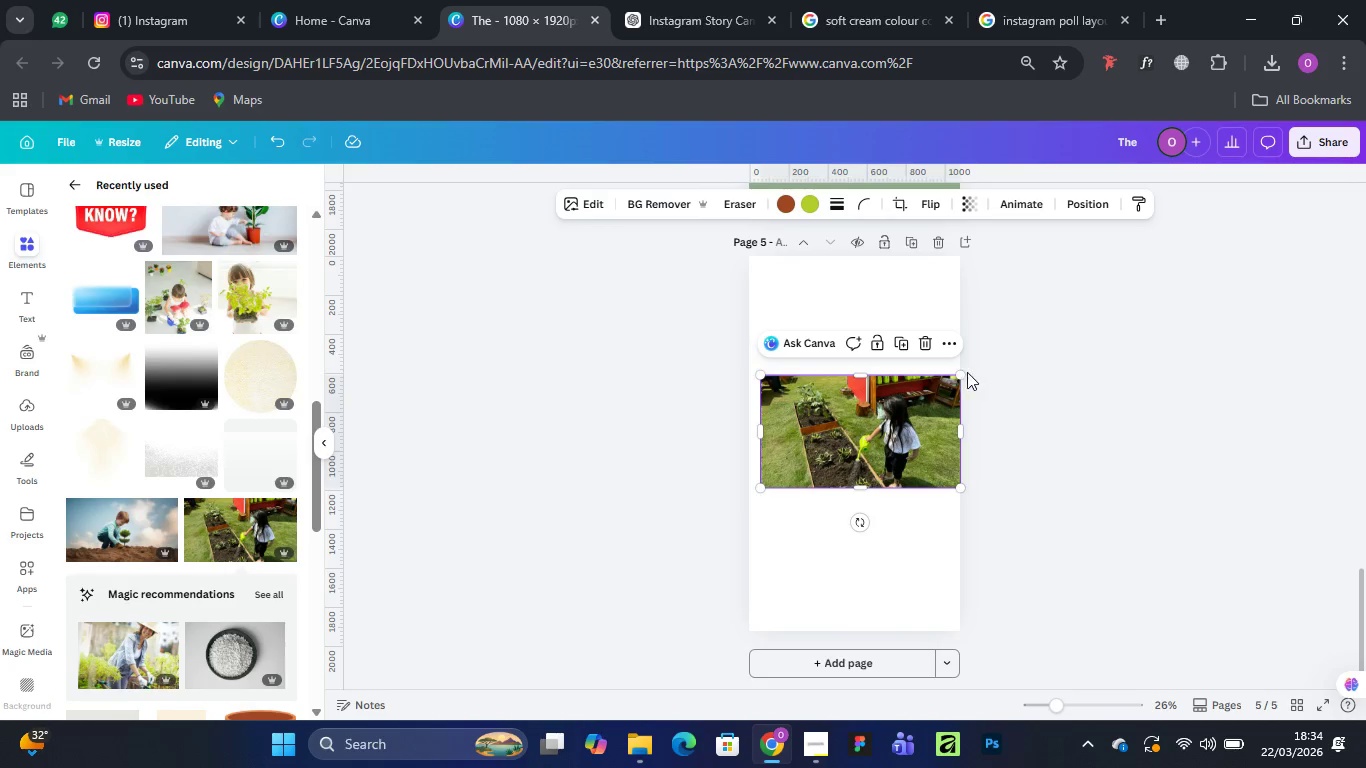 
left_click_drag(start_coordinate=[958, 375], to_coordinate=[1029, 332])
 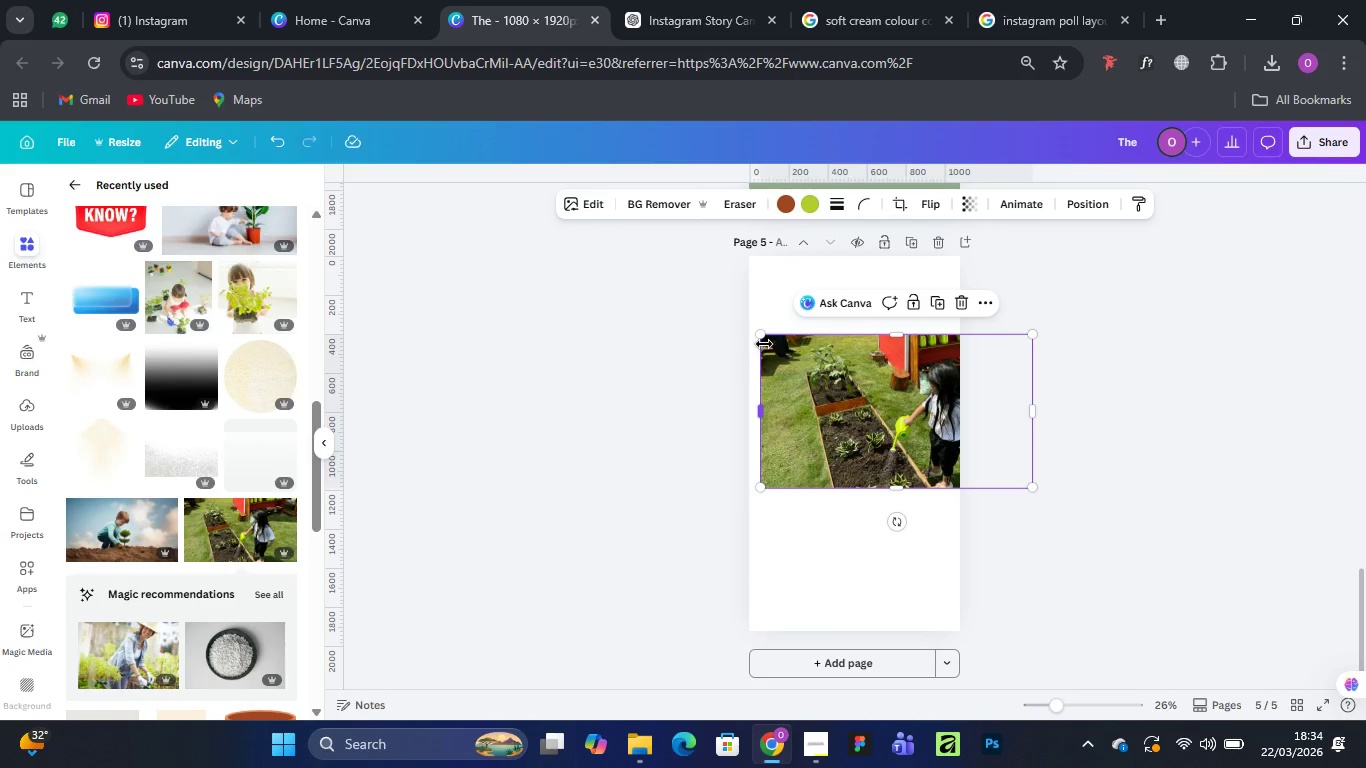 
left_click_drag(start_coordinate=[757, 329], to_coordinate=[704, 277])
 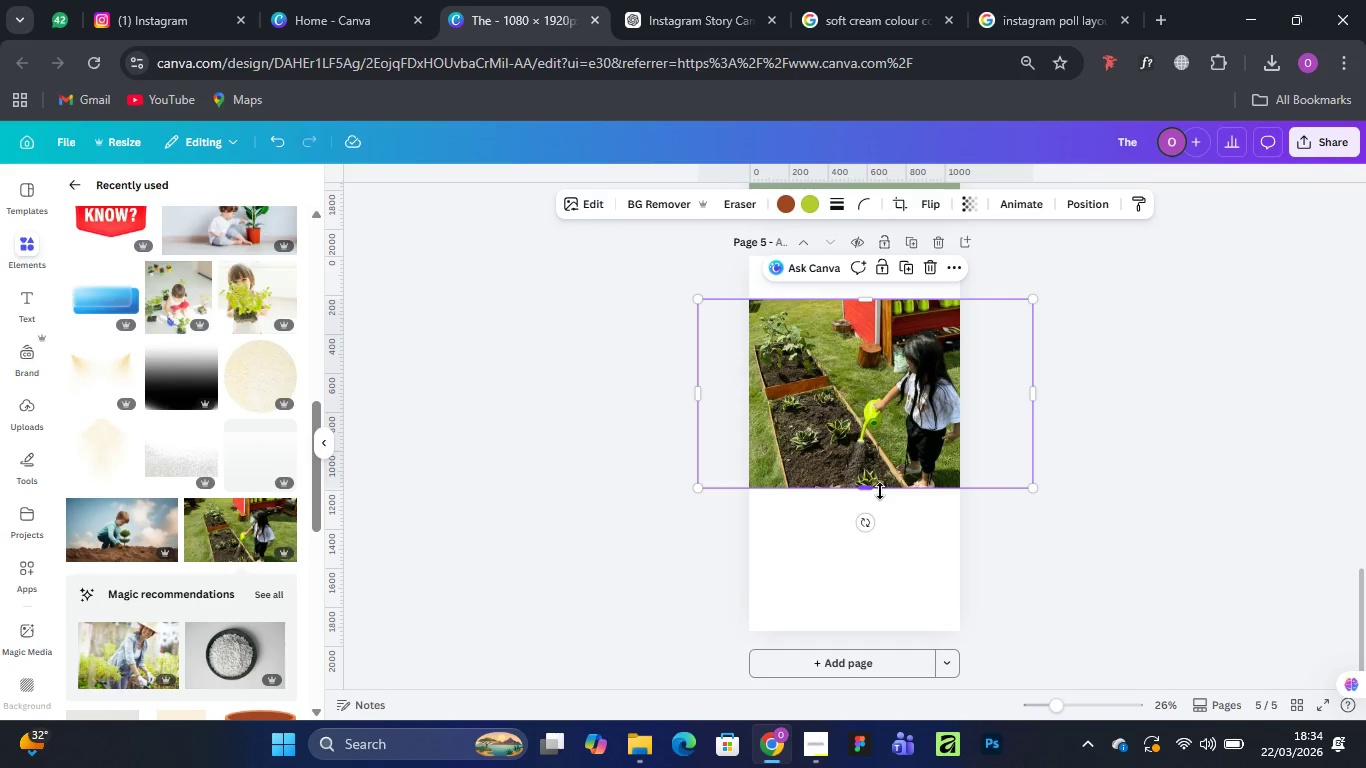 
left_click_drag(start_coordinate=[880, 491], to_coordinate=[874, 590])
 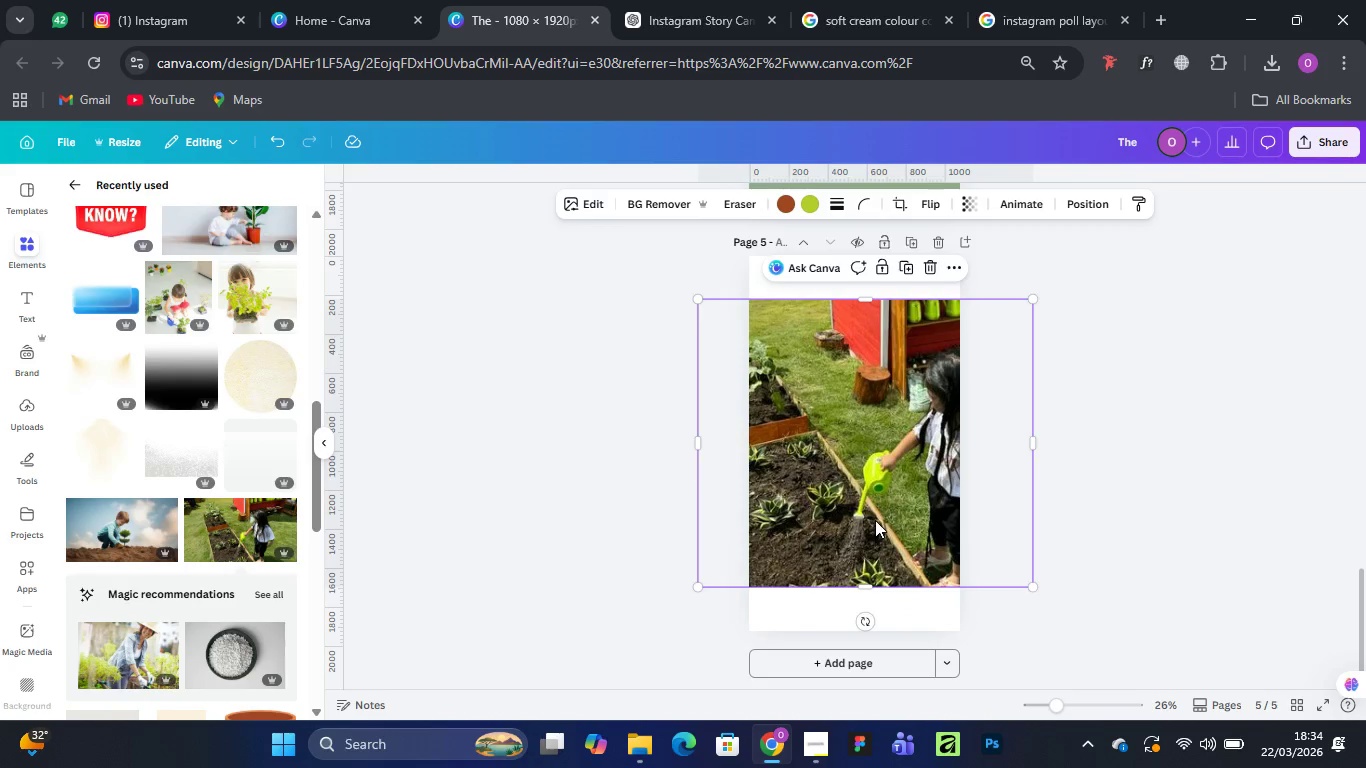 
left_click_drag(start_coordinate=[875, 520], to_coordinate=[872, 568])
 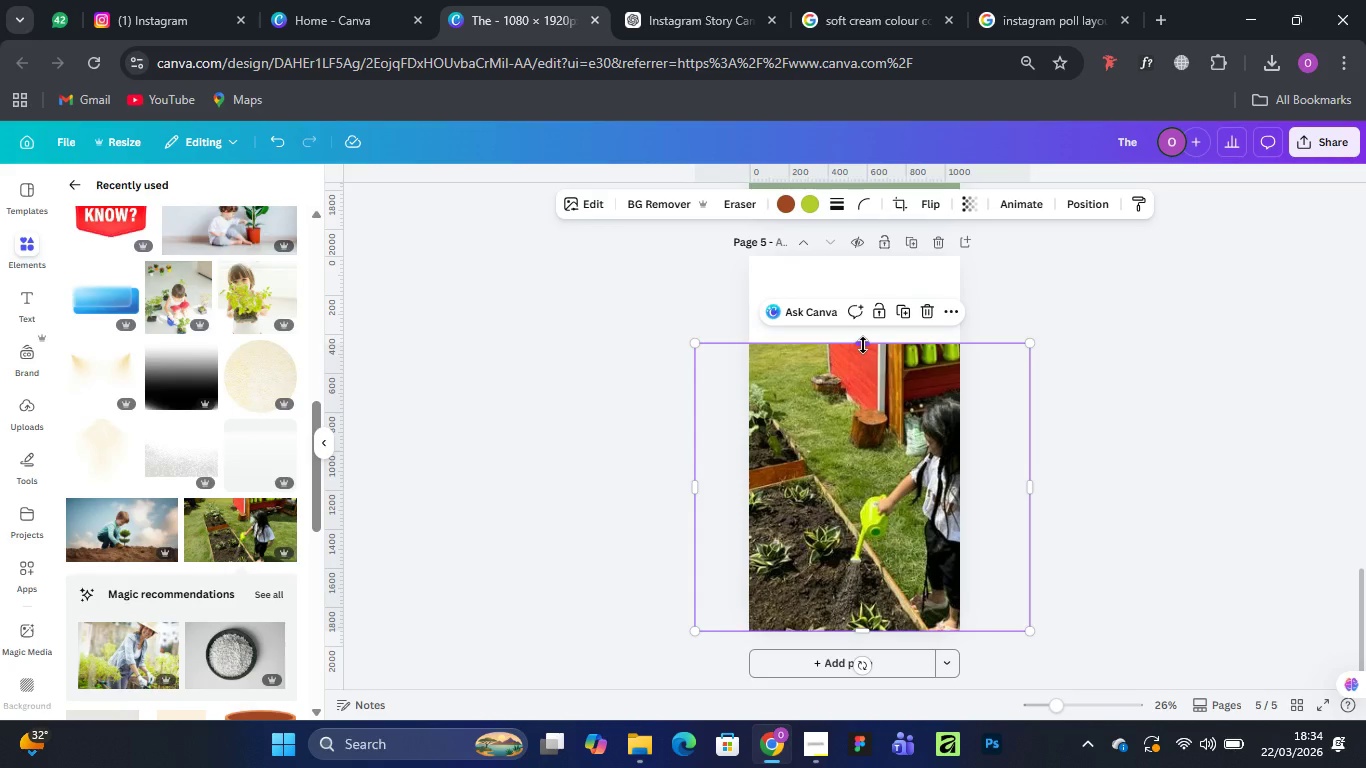 
left_click_drag(start_coordinate=[863, 345], to_coordinate=[862, 361])
 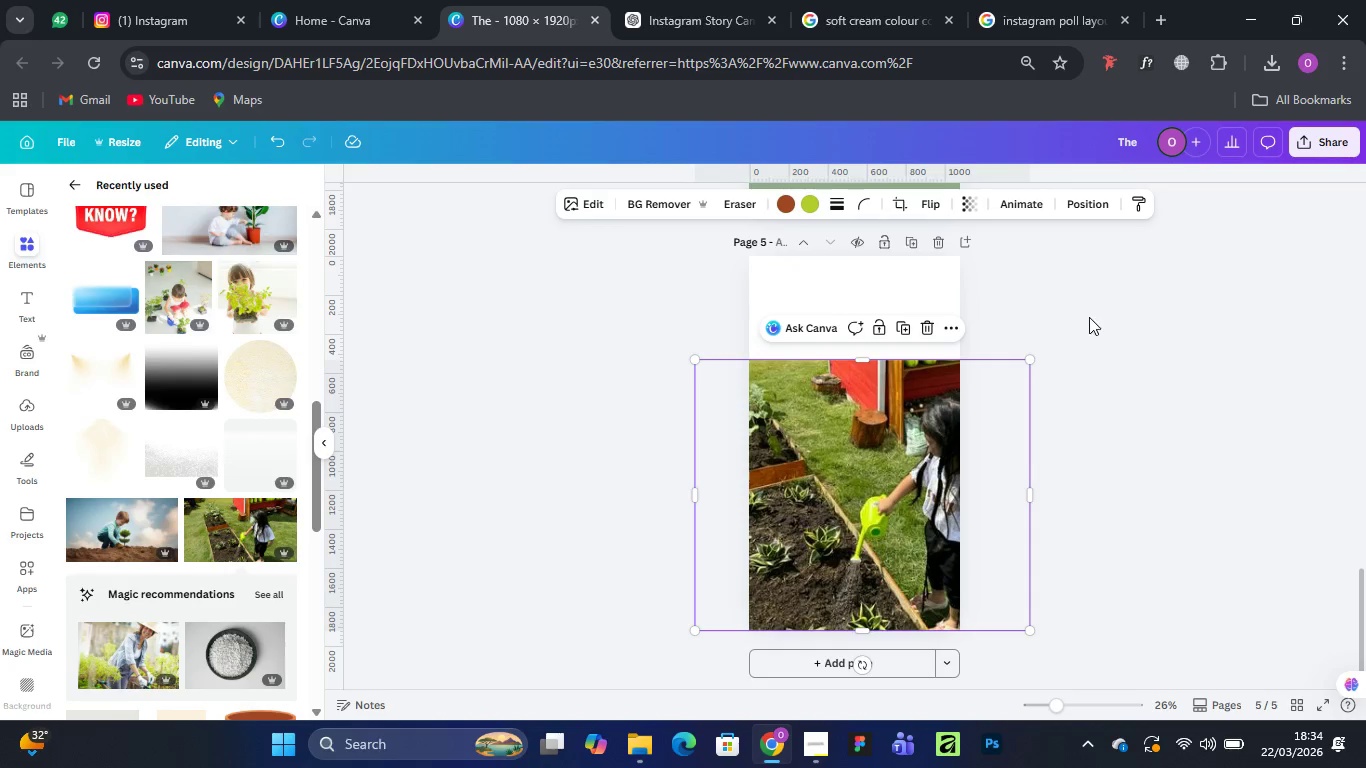 
left_click([1090, 317])
 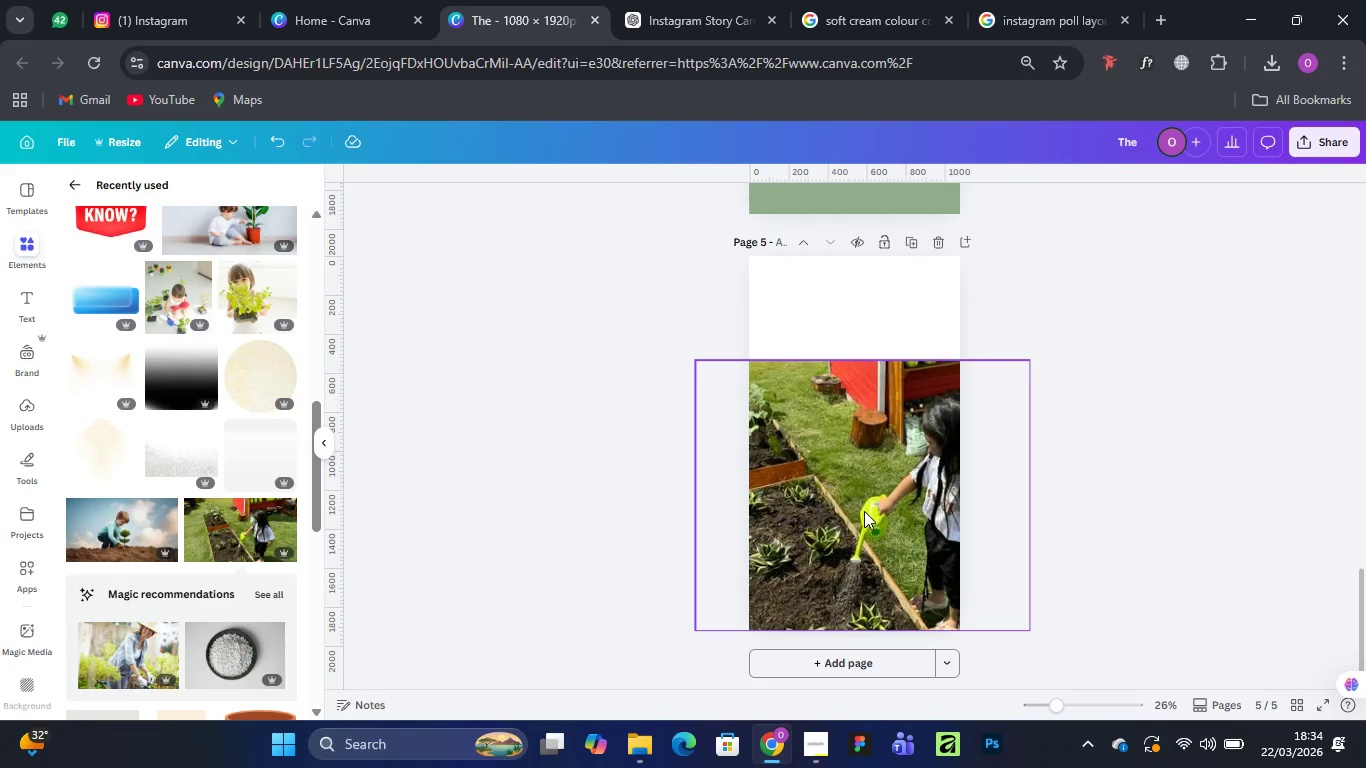 
scroll: coordinate [894, 494], scroll_direction: up, amount: 11.0
 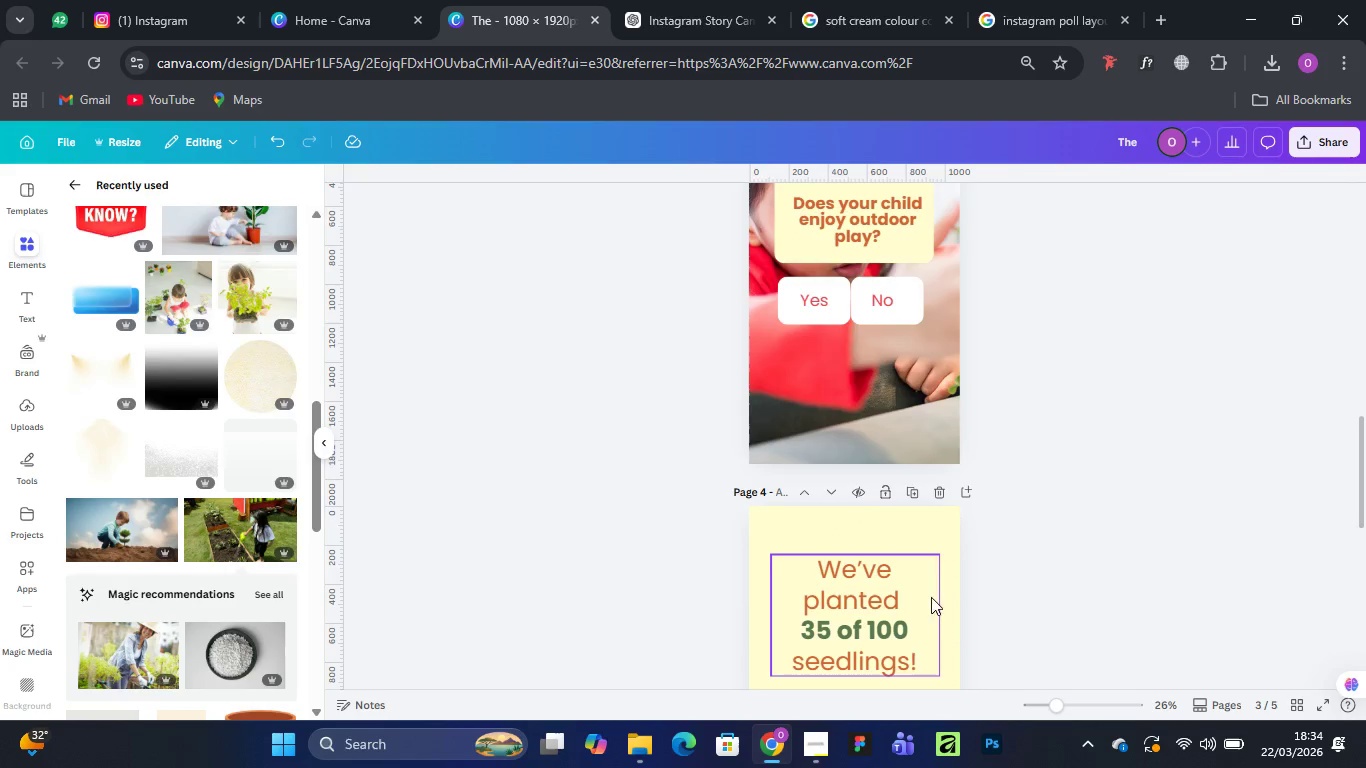 
scroll: coordinate [917, 528], scroll_direction: down, amount: 4.0
 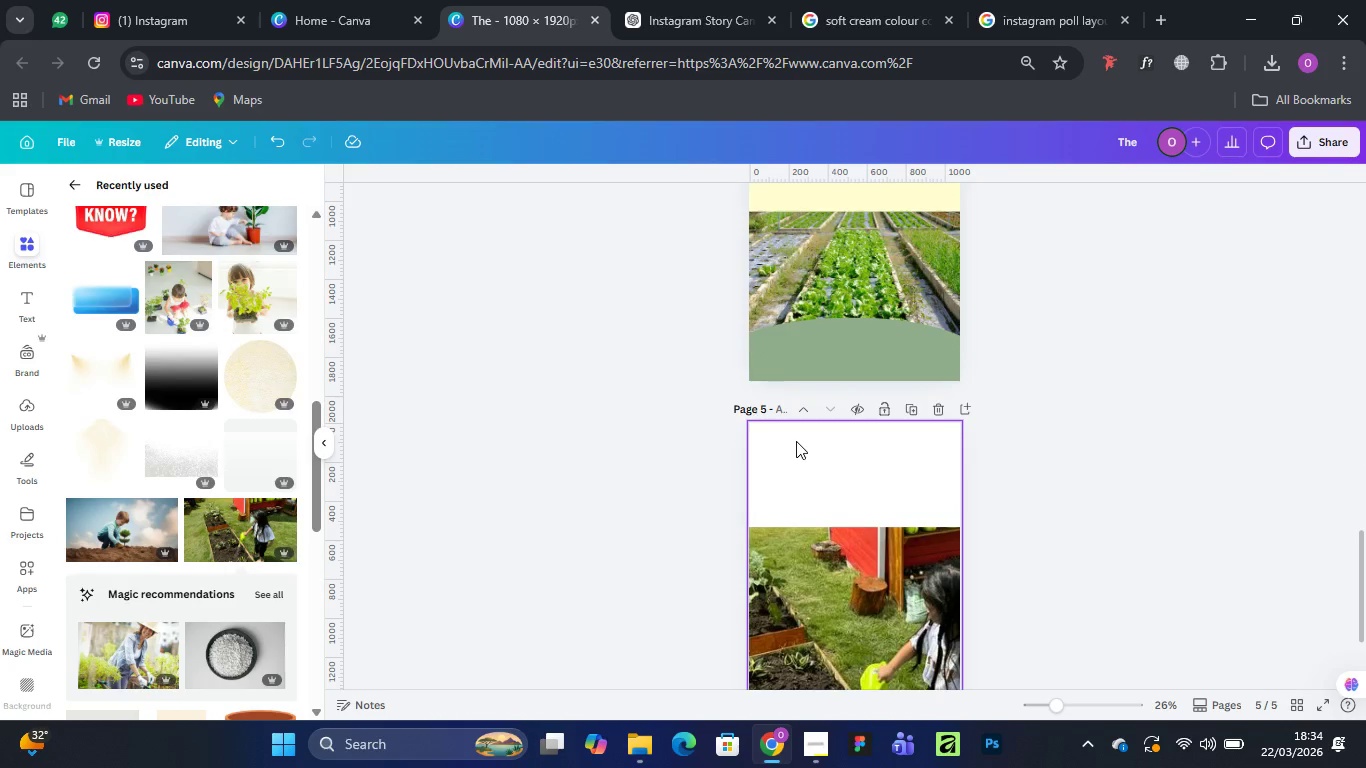 
scroll: coordinate [796, 441], scroll_direction: up, amount: 2.0
 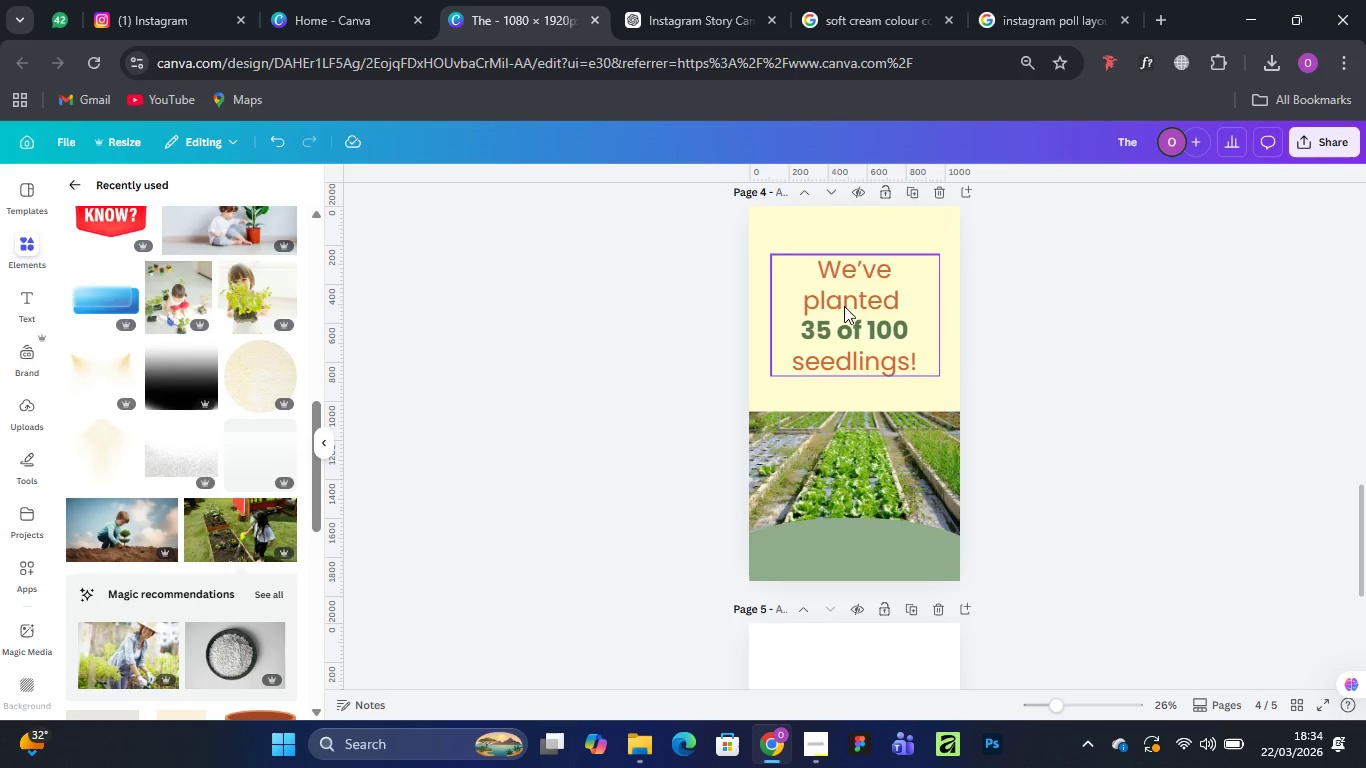 
left_click([842, 276])
 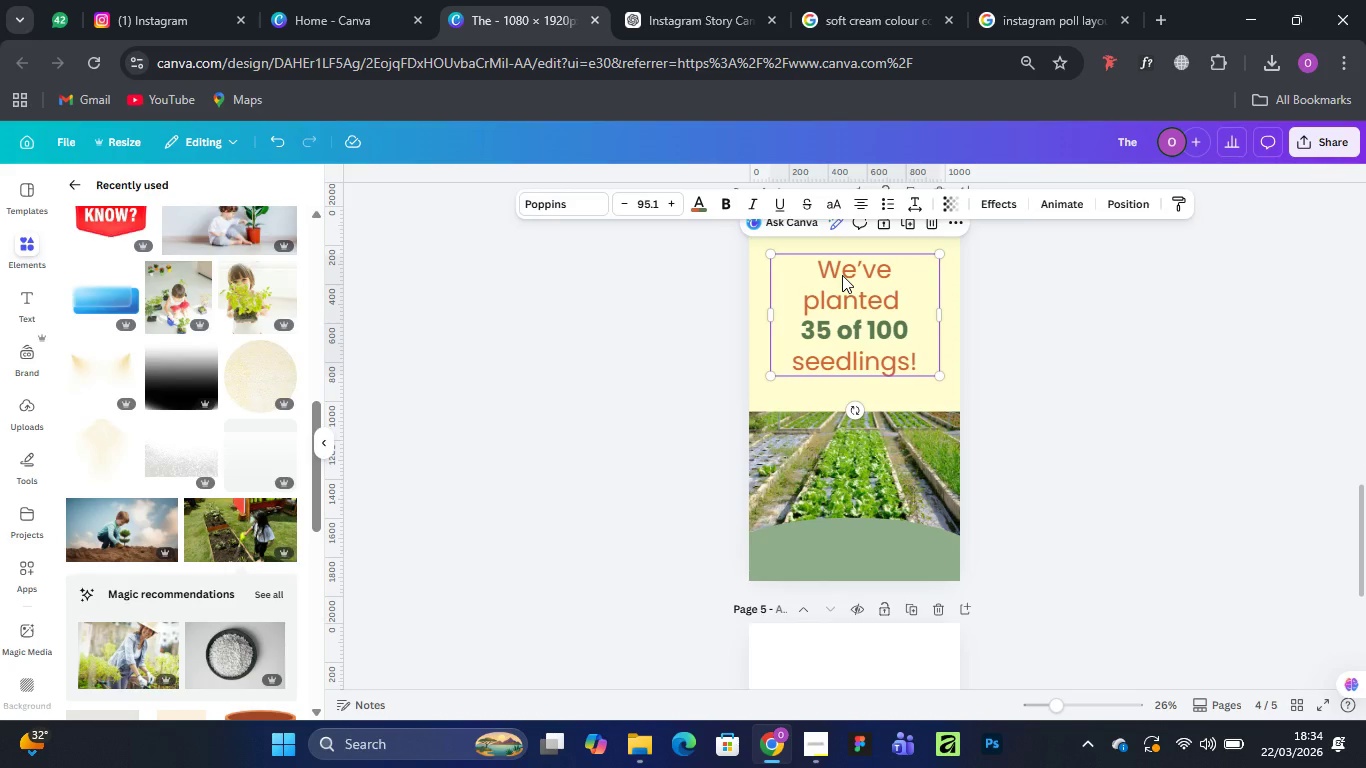 
hold_key(key=Space, duration=0.31)
 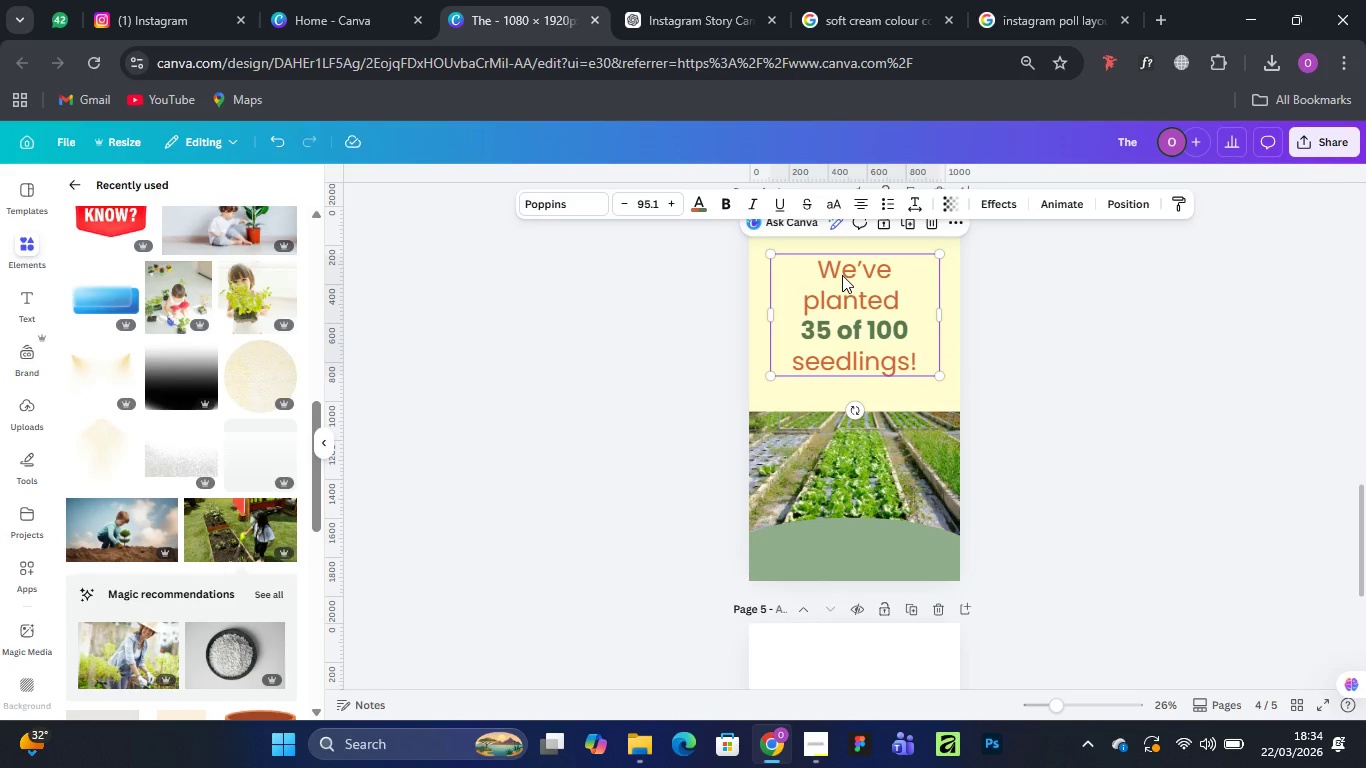 
hold_key(key=AltLeft, duration=1.52)
left_click_drag(start_coordinate=[842, 275], to_coordinate=[846, 650])
 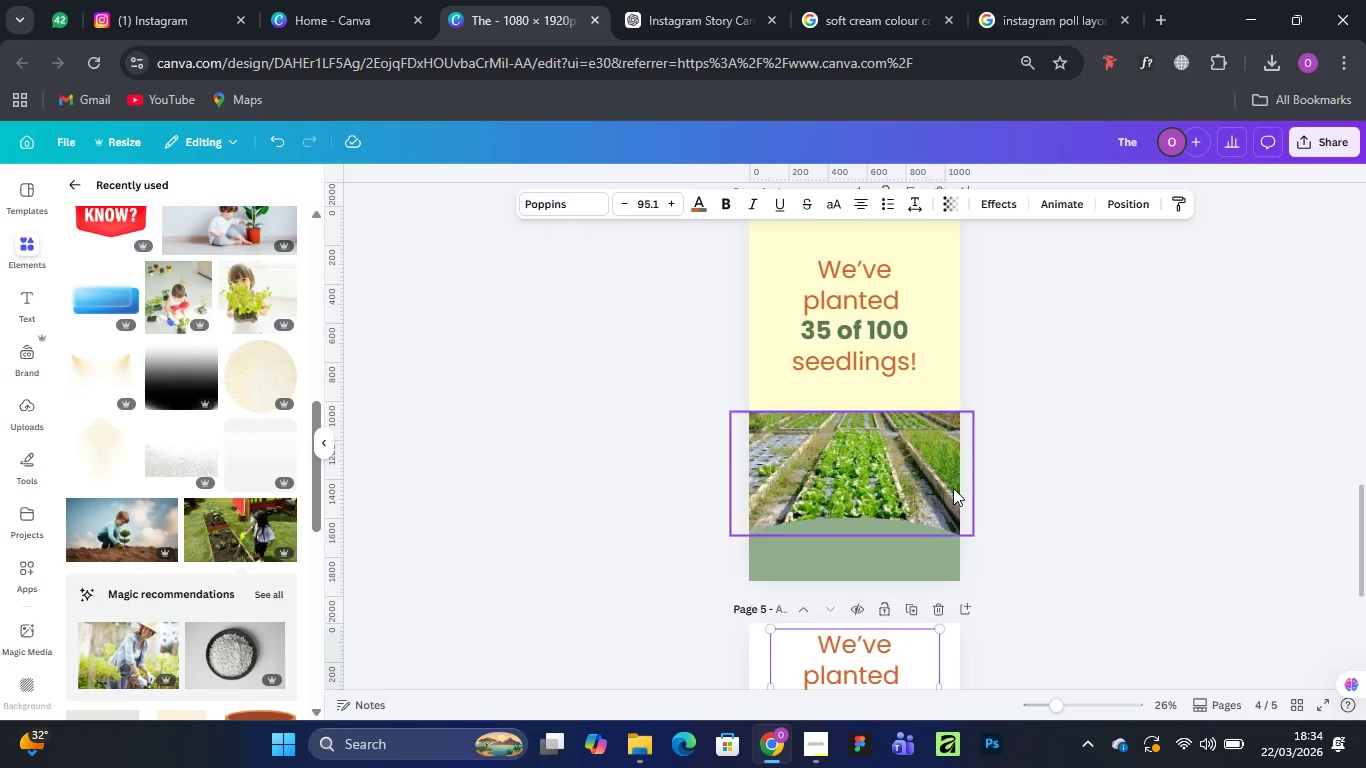 
hold_key(key=AltLeft, duration=1.05)
 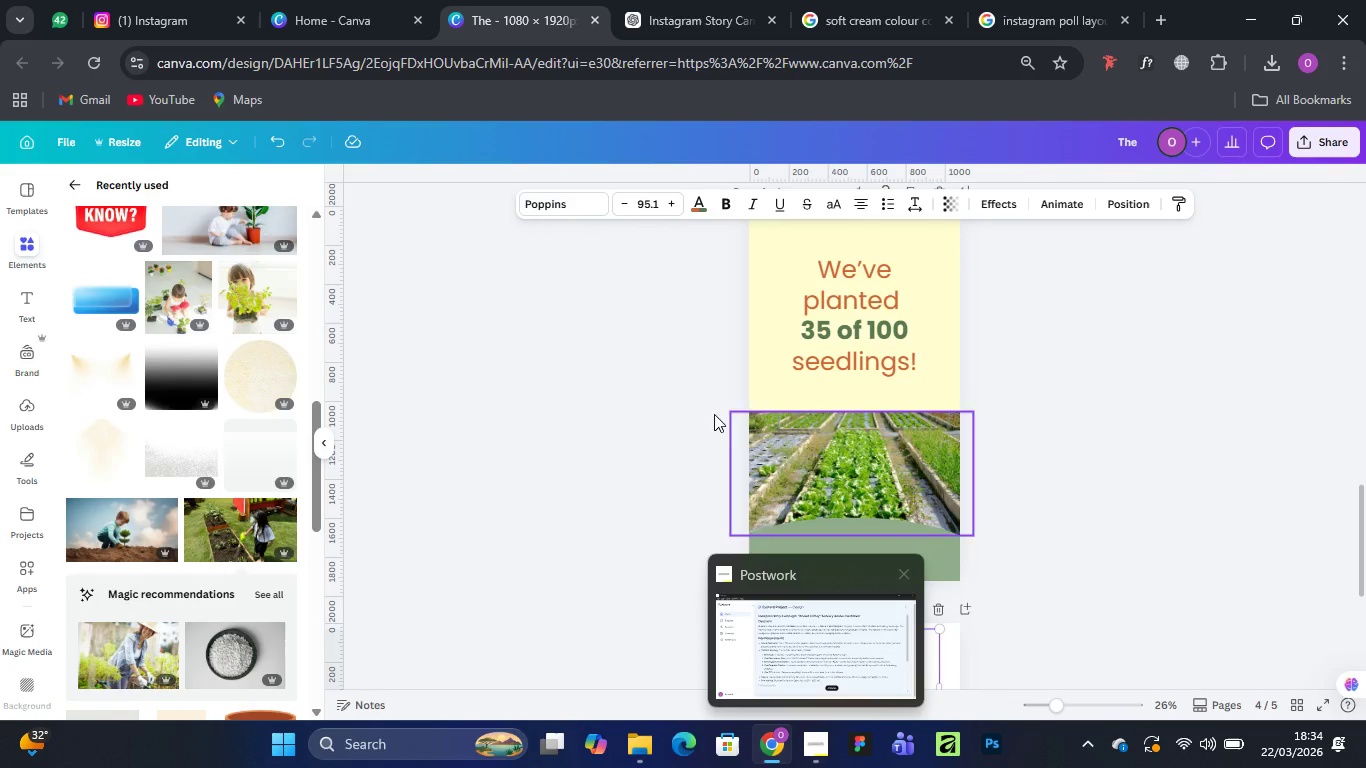 
left_click([704, 10])
 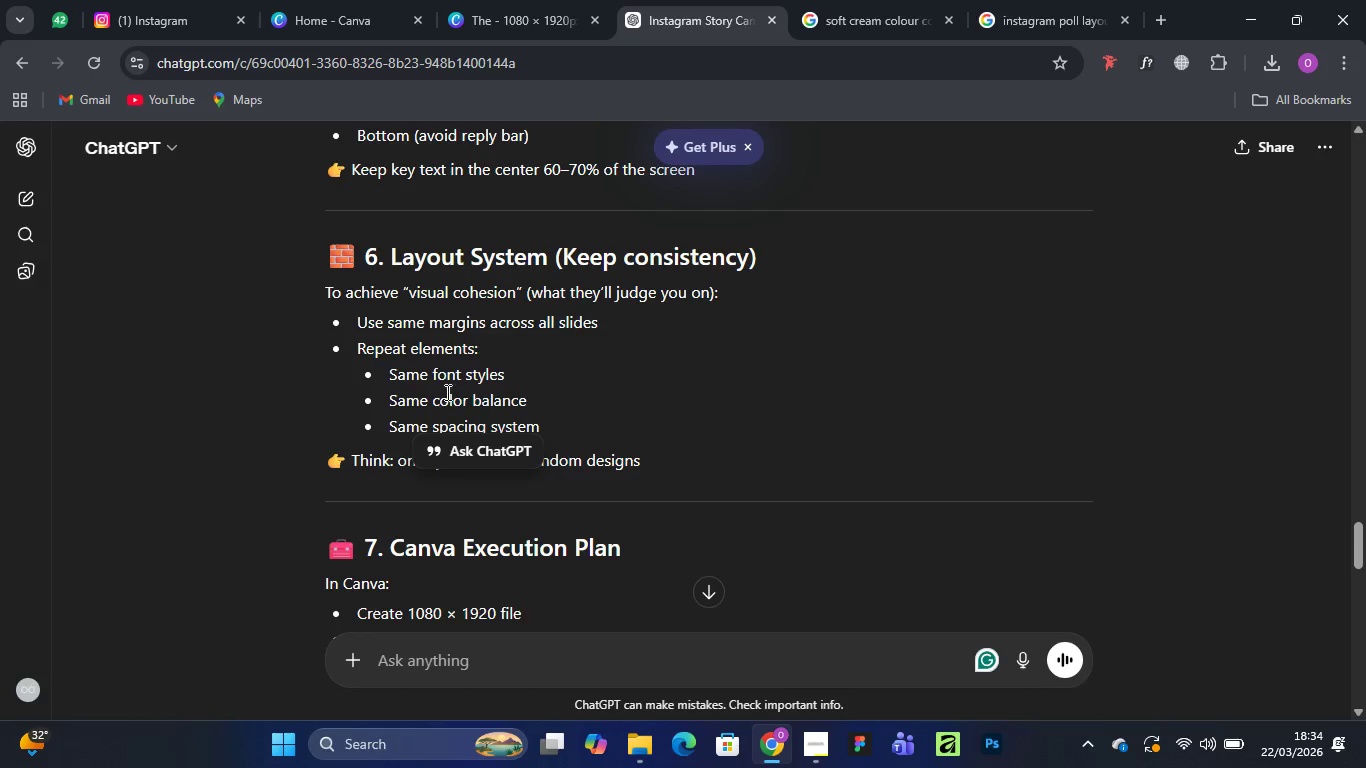 
scroll: coordinate [440, 379], scroll_direction: up, amount: 7.0
 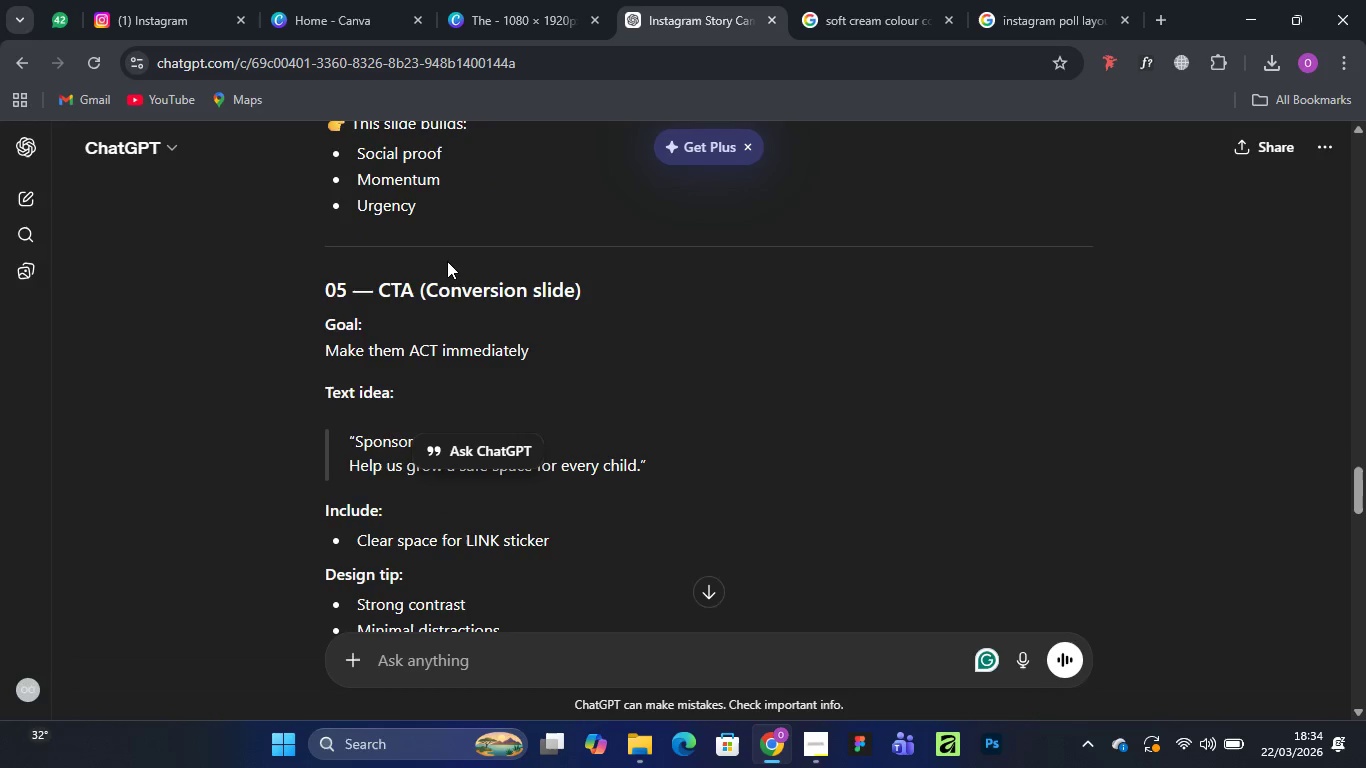 
scroll: coordinate [447, 261], scroll_direction: down, amount: 1.0
 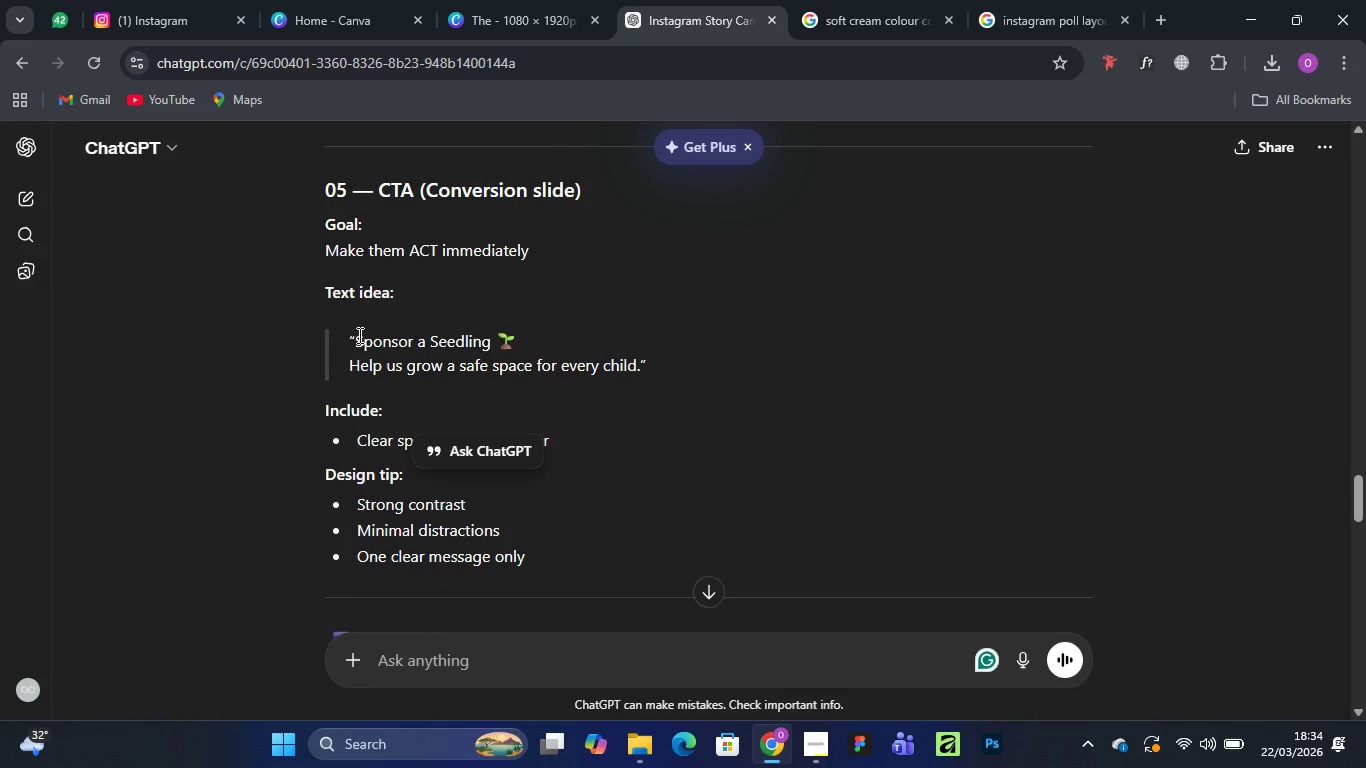 
left_click_drag(start_coordinate=[357, 336], to_coordinate=[499, 337])
 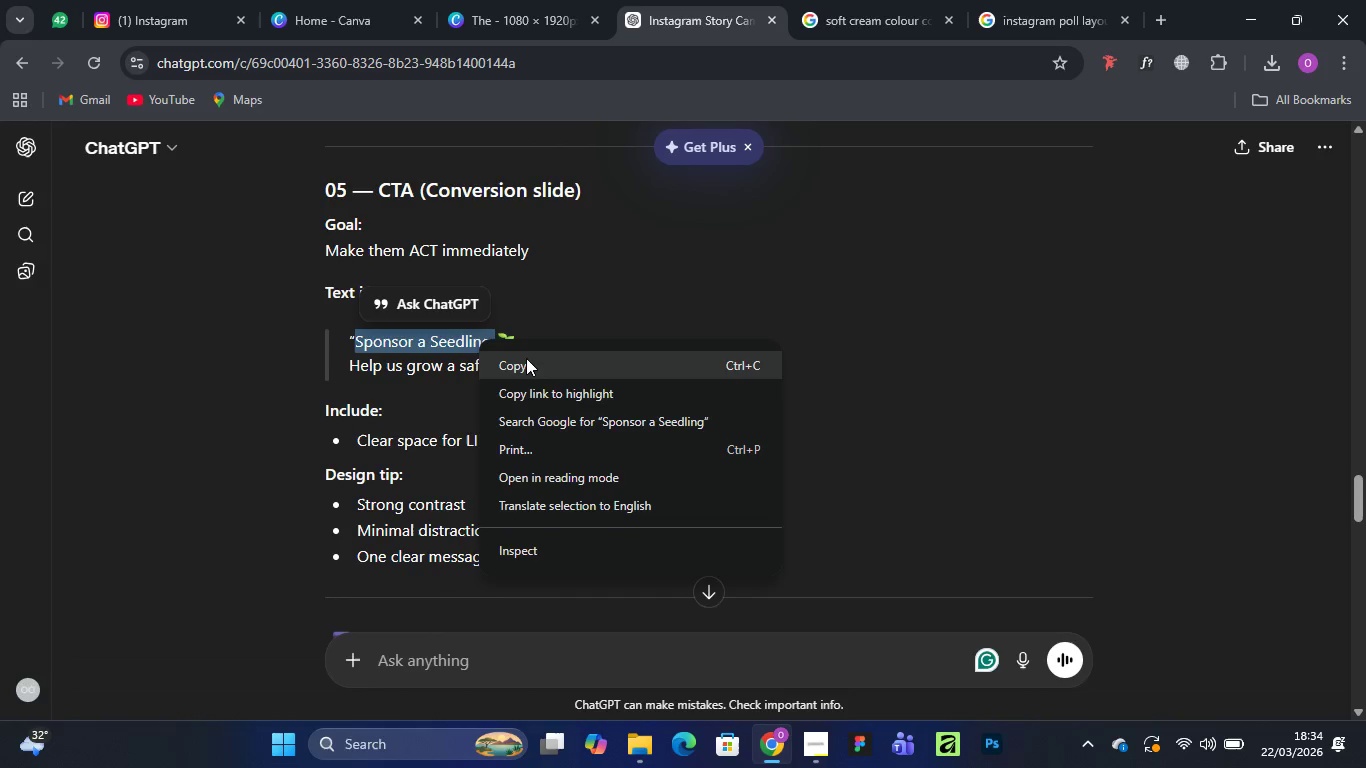 
left_click([531, 362])
 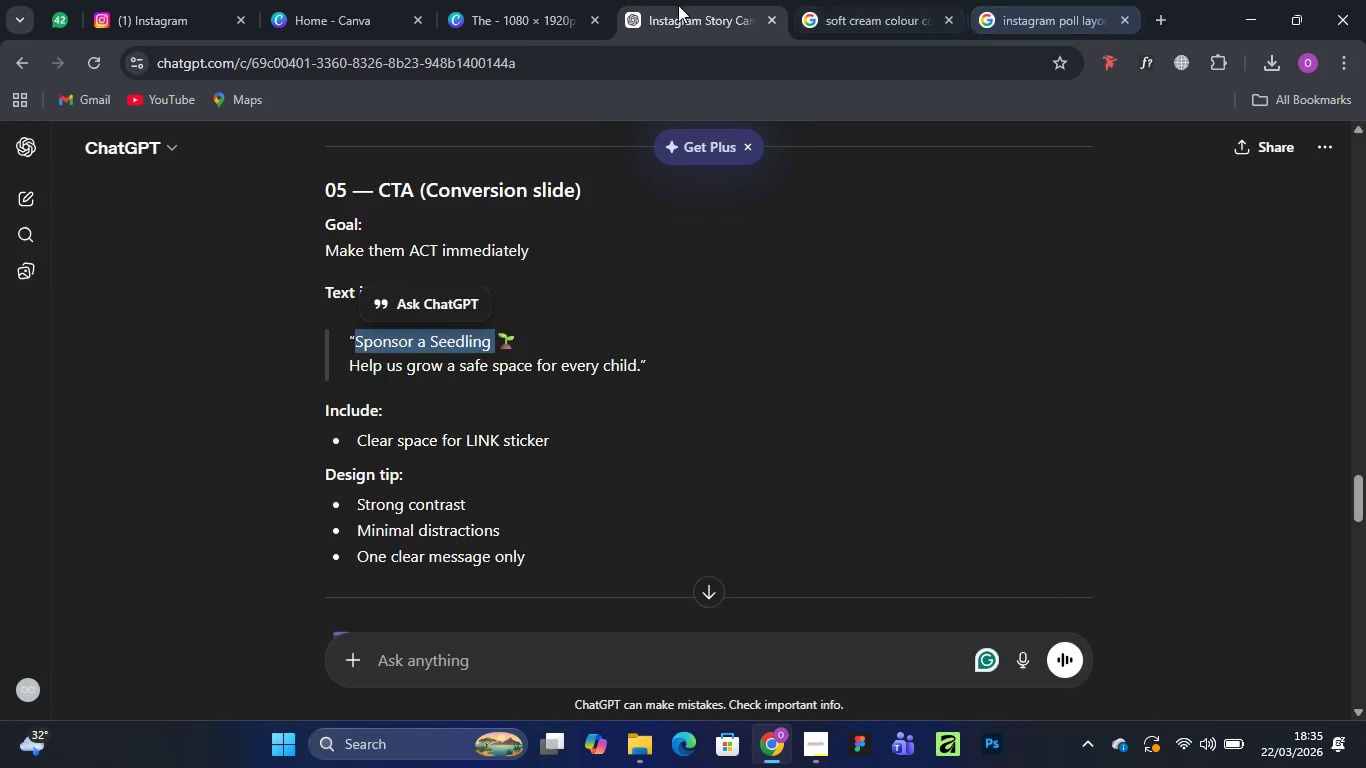 
left_click([500, 12])
 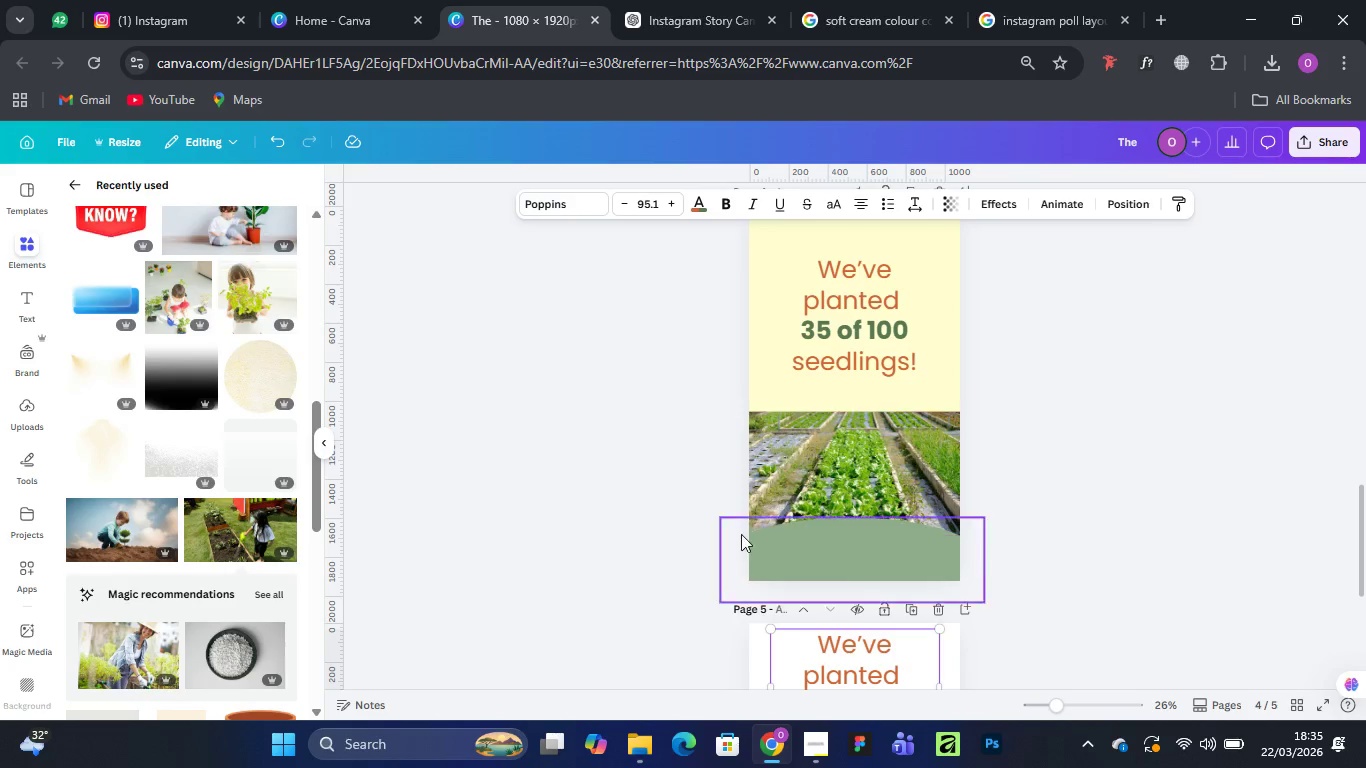 
scroll: coordinate [738, 531], scroll_direction: down, amount: 2.0
 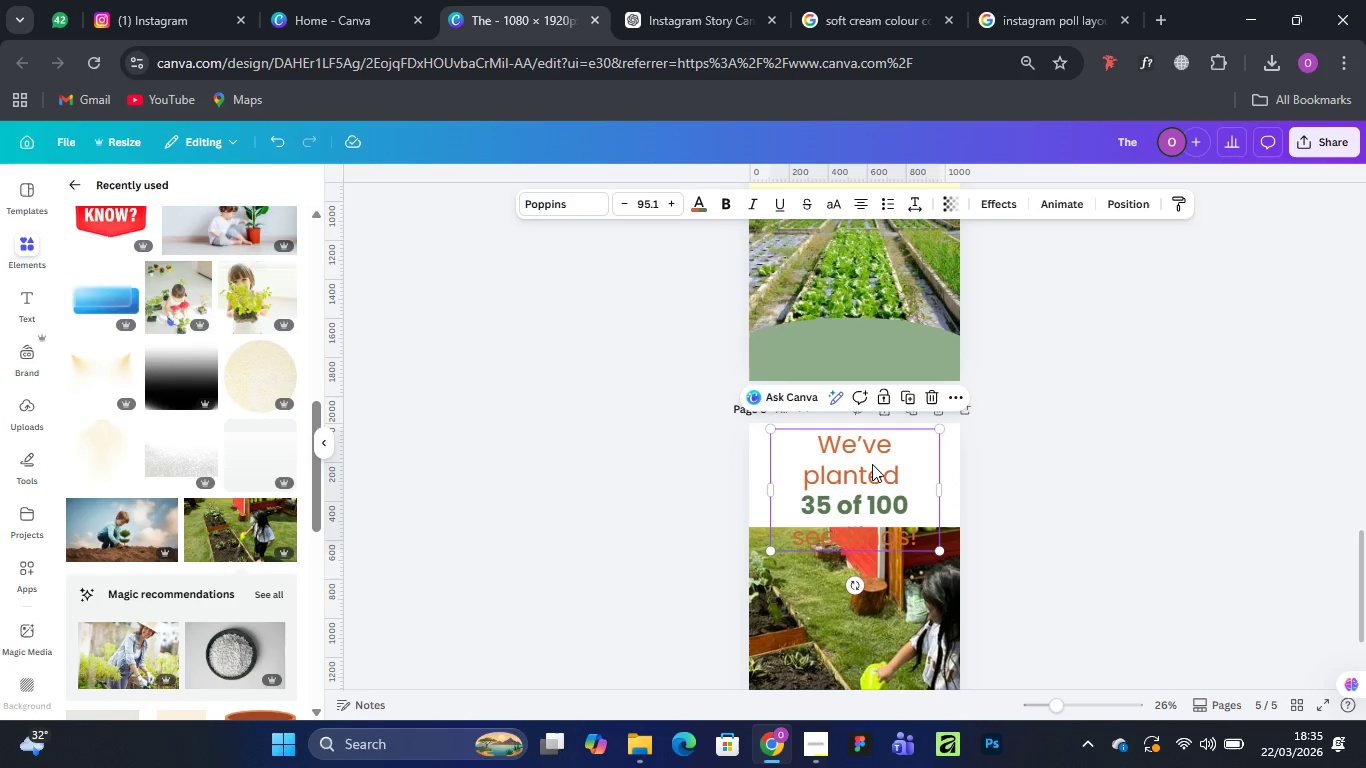 
double_click([872, 464])
 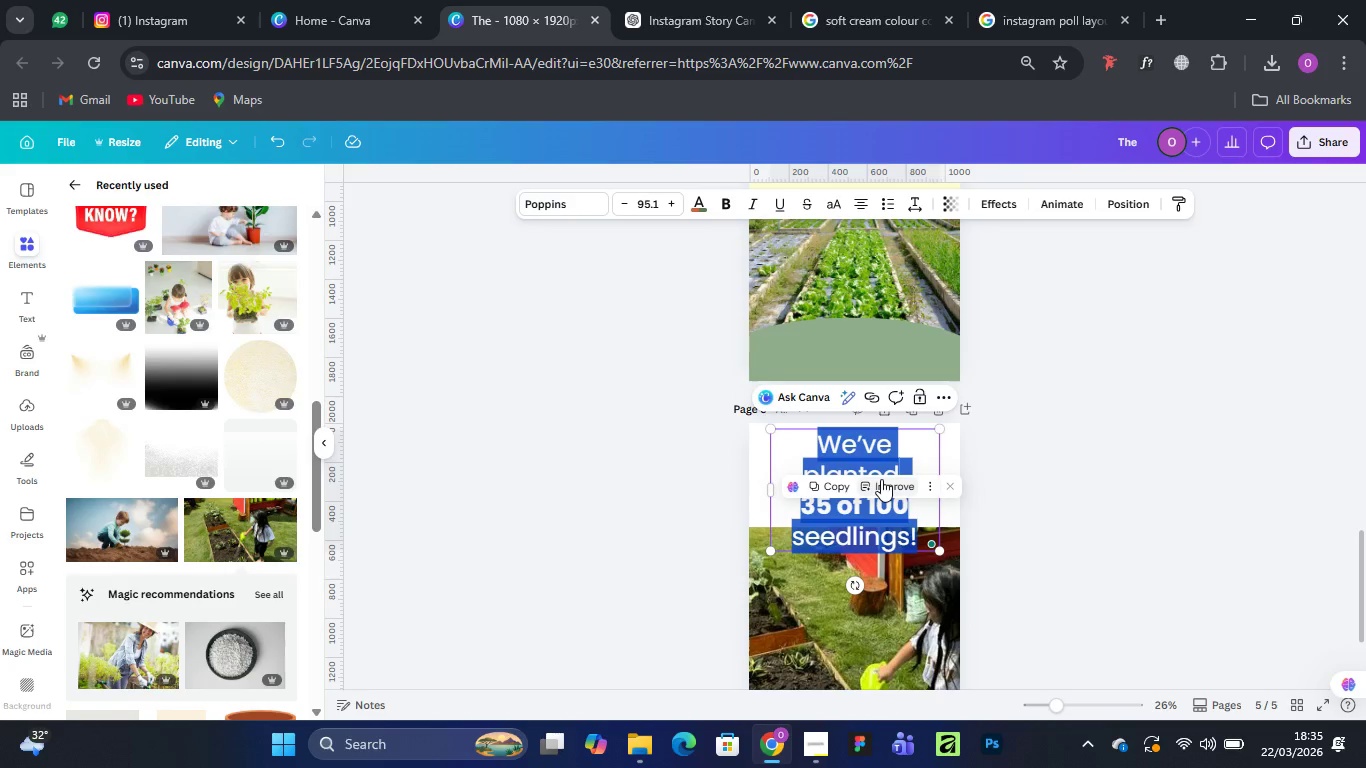 
key(Control+V)
 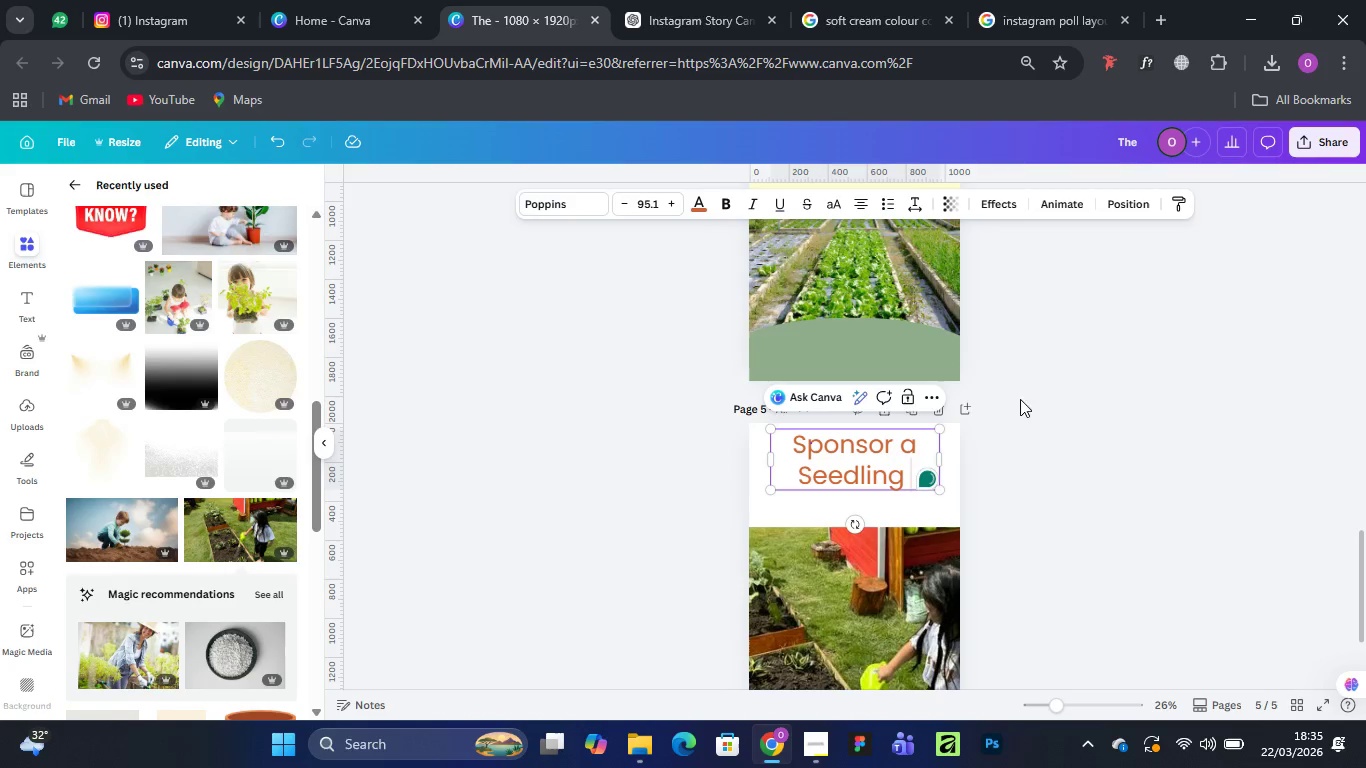 
left_click([1108, 391])
 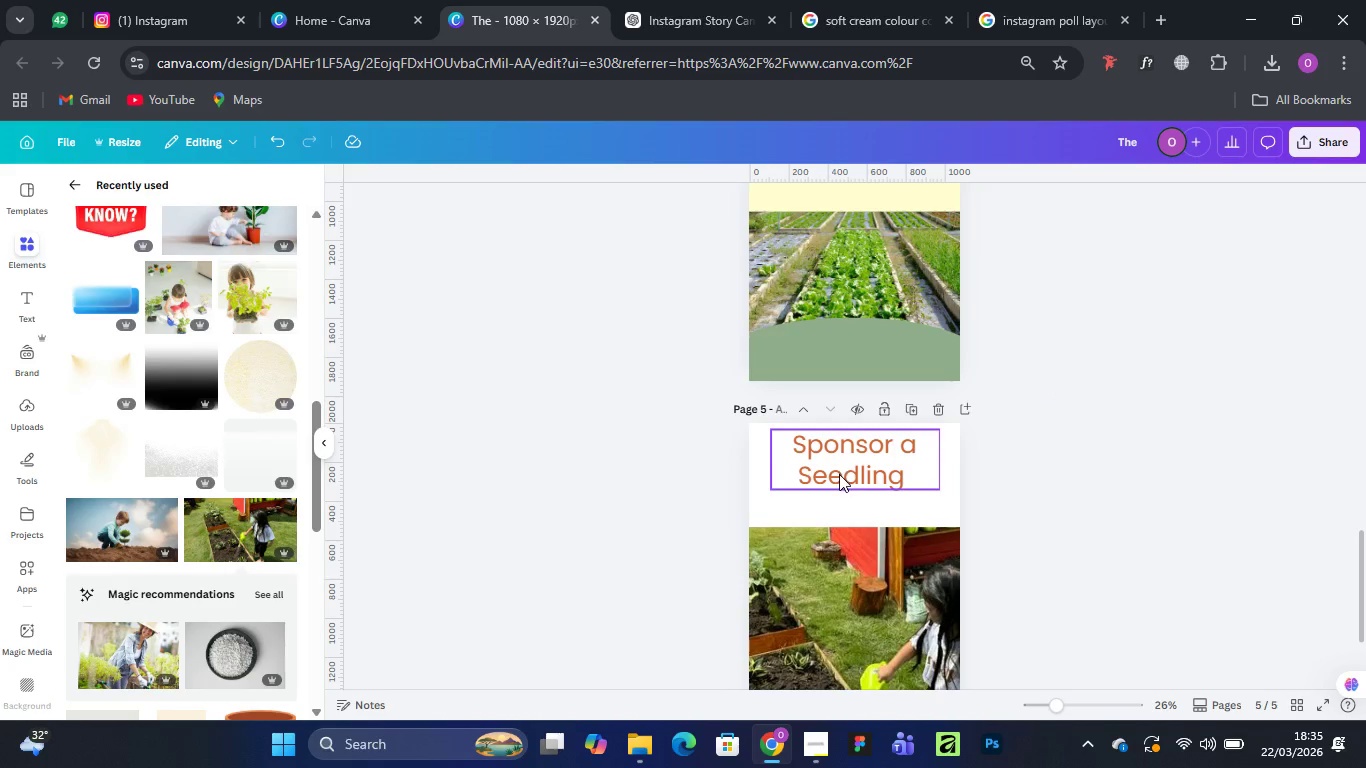 
left_click_drag(start_coordinate=[839, 473], to_coordinate=[839, 489])
 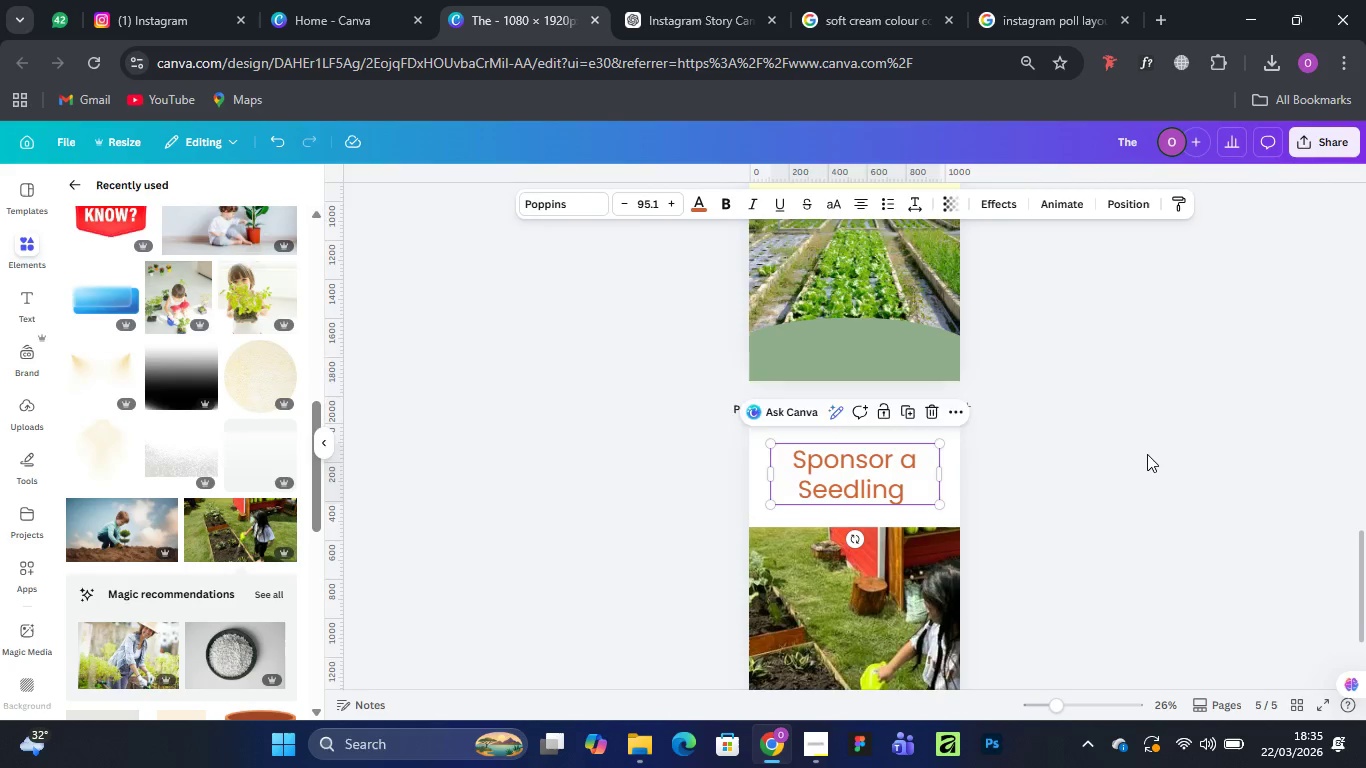 
scroll: coordinate [1150, 456], scroll_direction: down, amount: 1.0
 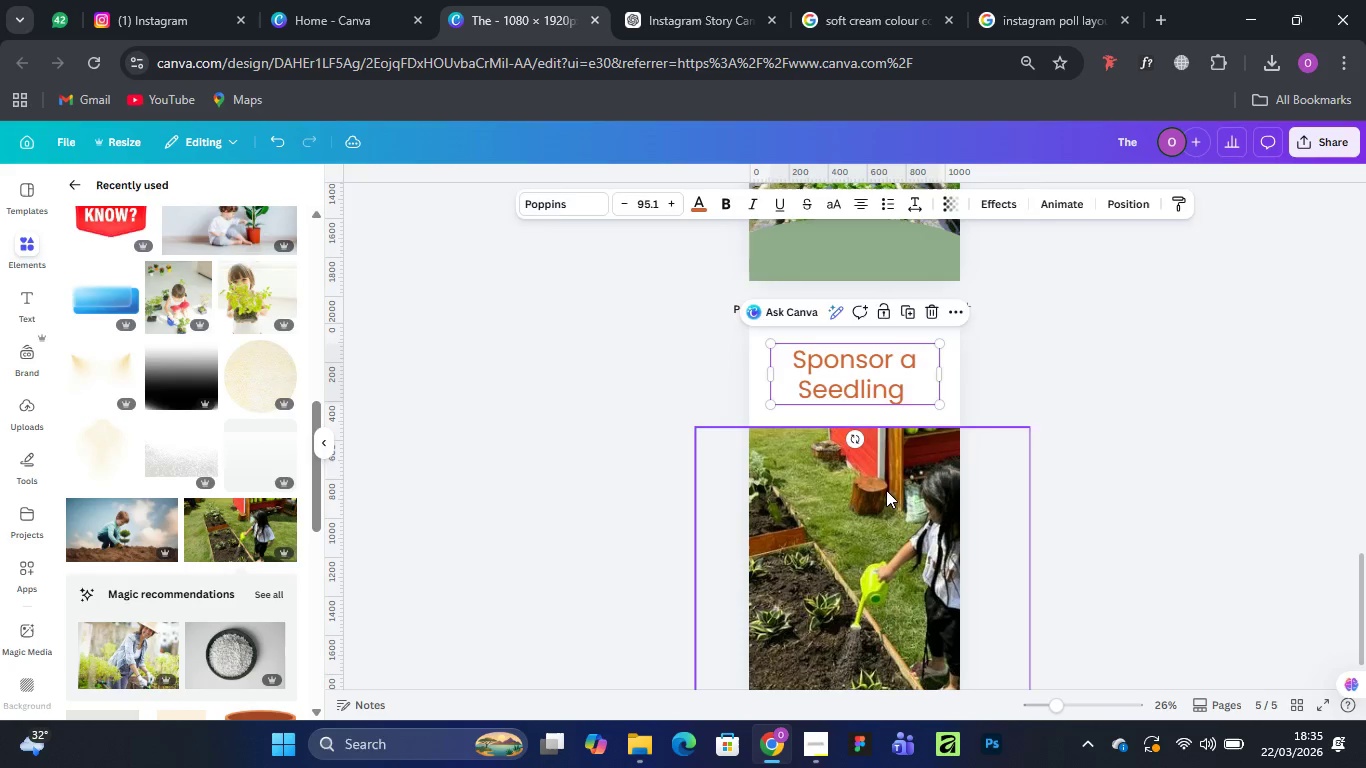 
left_click([882, 490])
 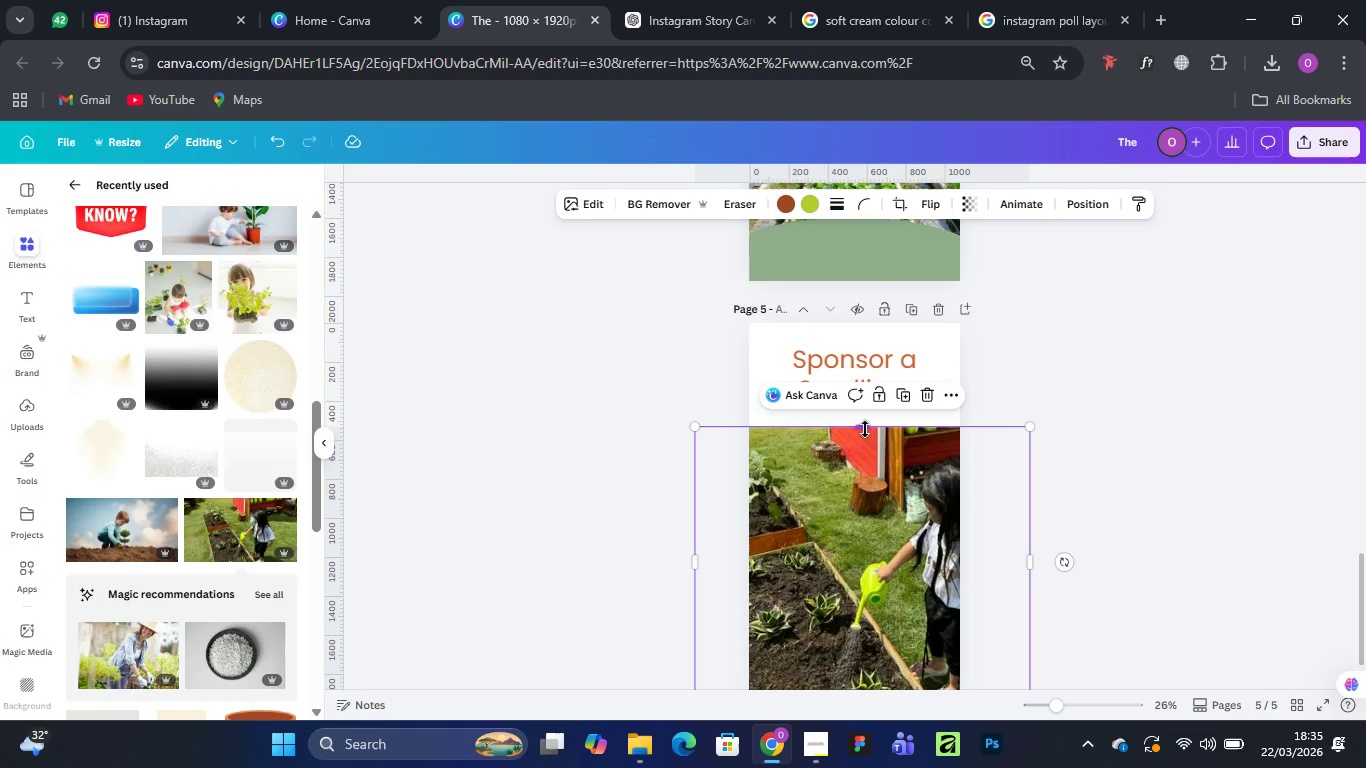 
left_click_drag(start_coordinate=[865, 429], to_coordinate=[873, 458])
 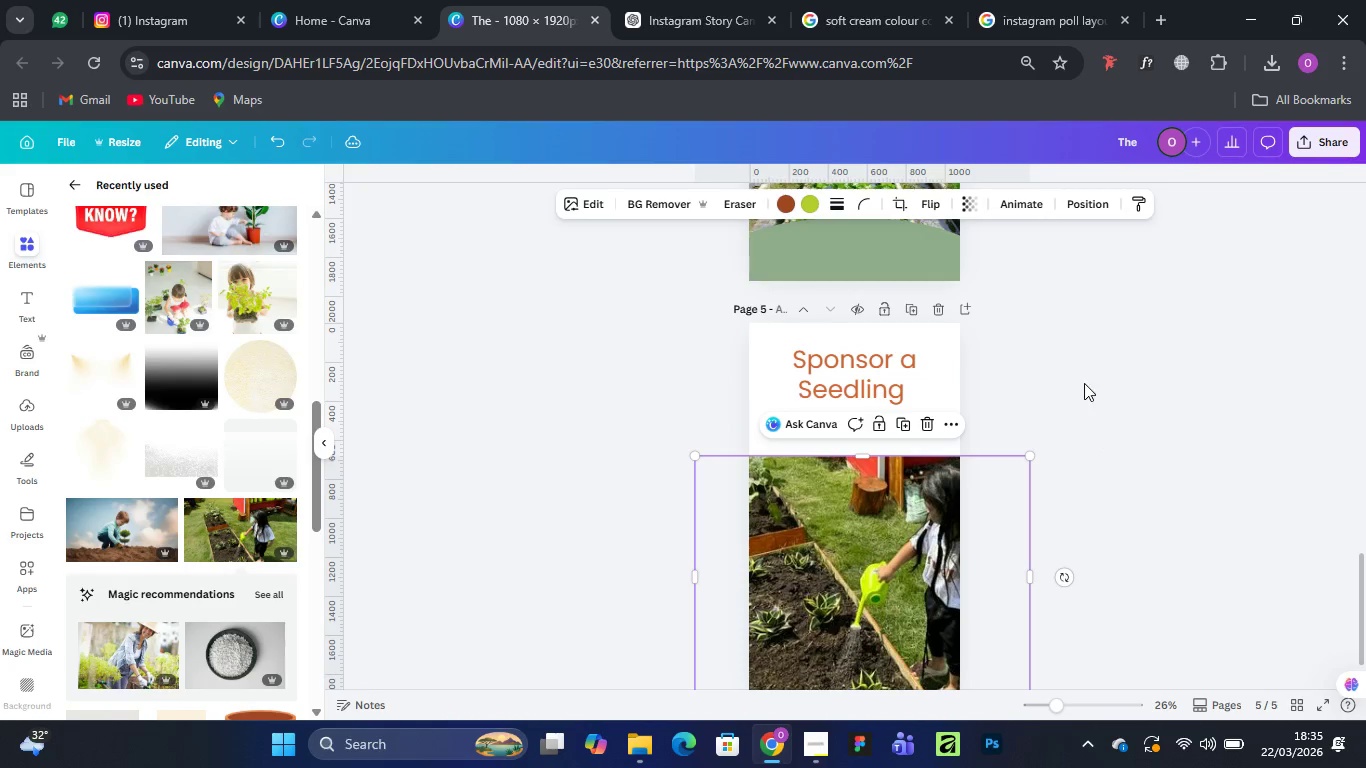 
left_click([1084, 383])
 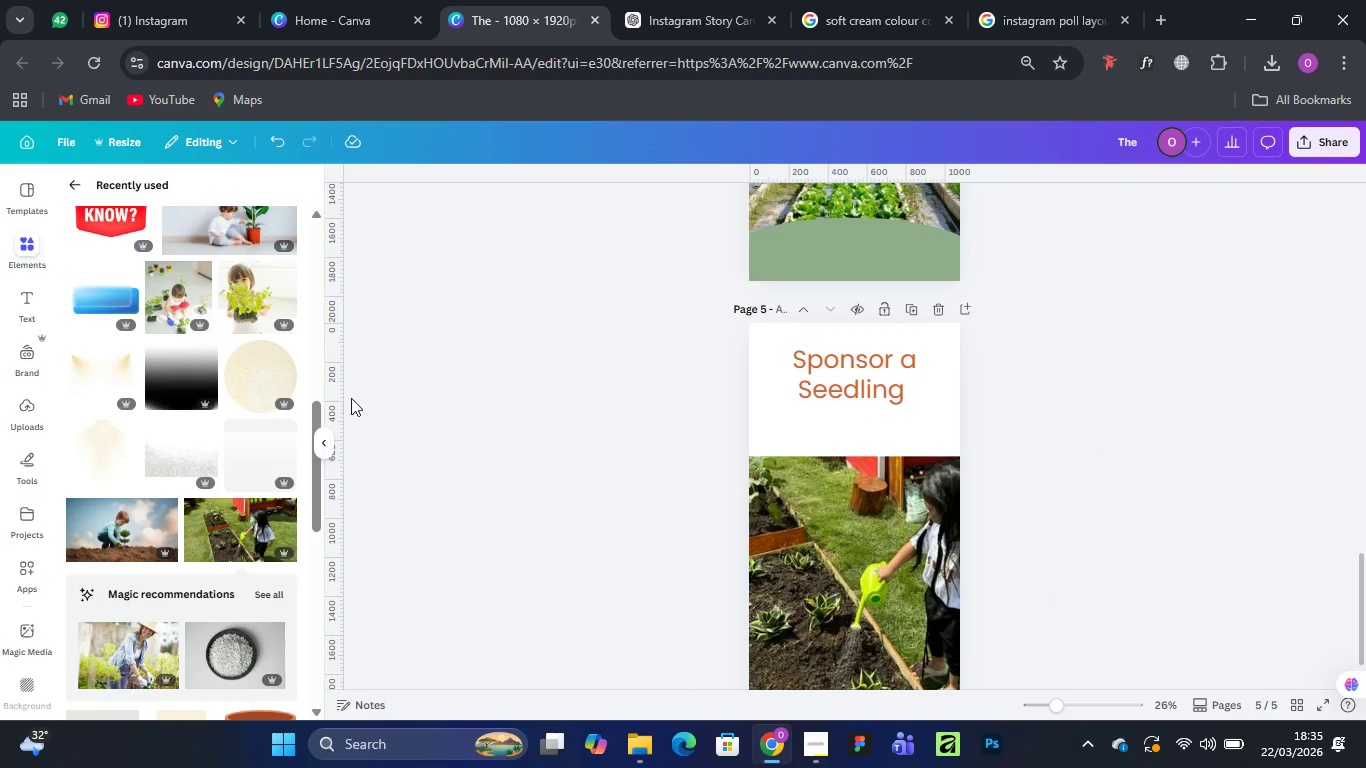 
scroll: coordinate [1021, 291], scroll_direction: up, amount: 7.0
 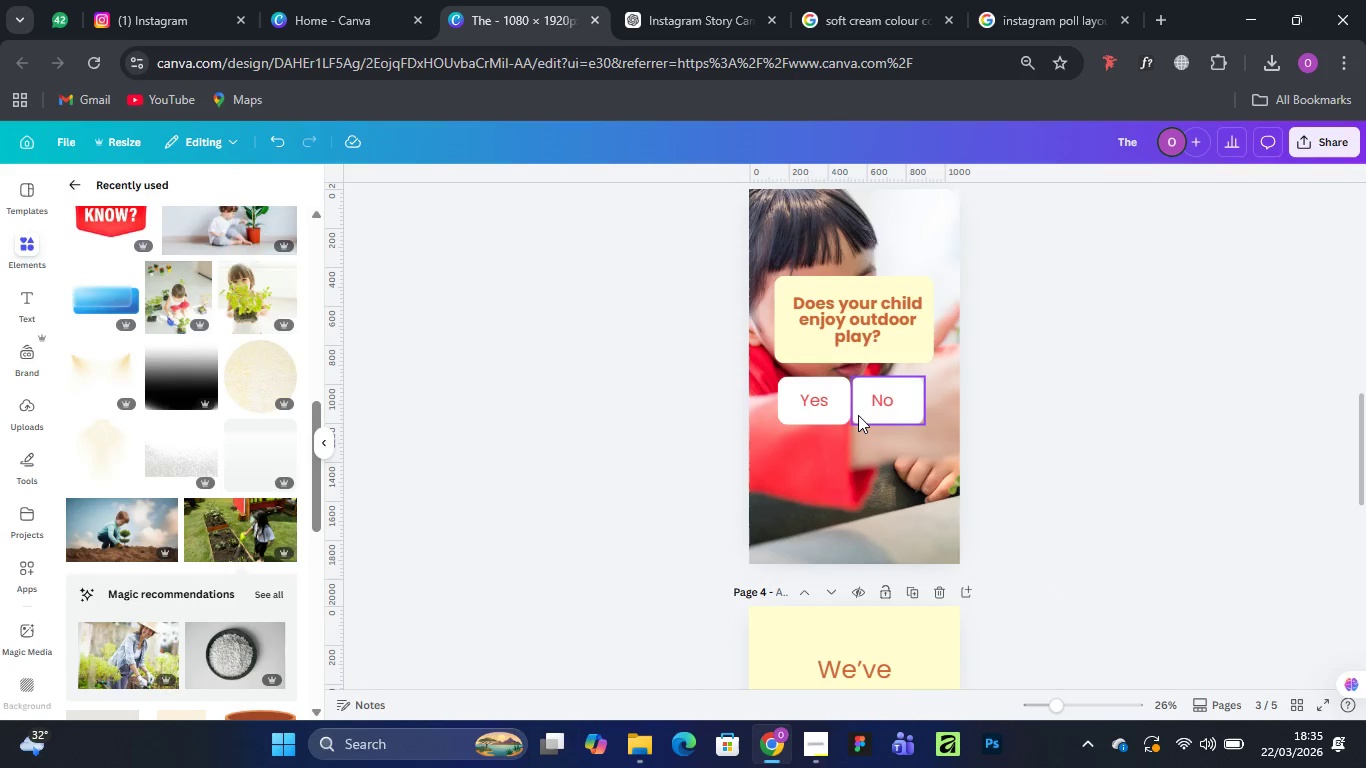 
left_click([858, 415])
 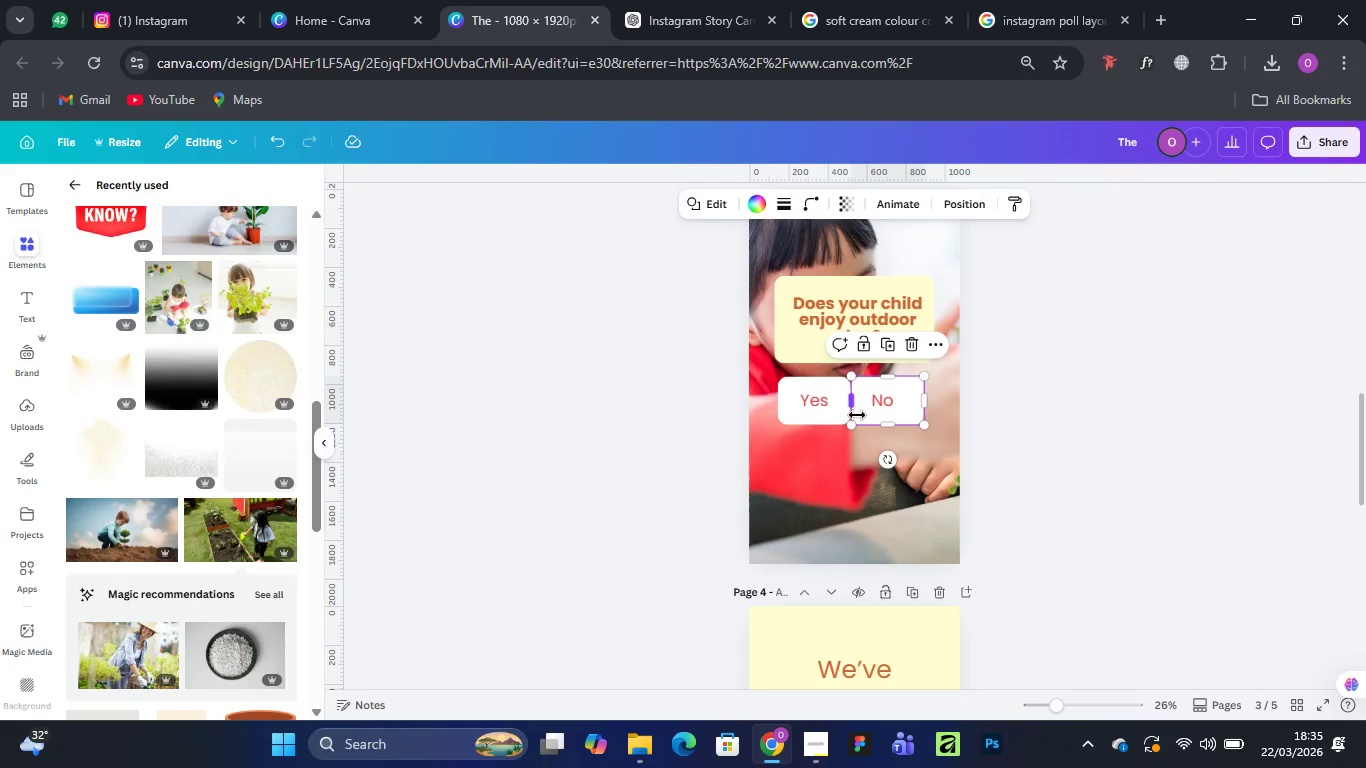 
hold_key(key=AltLeft, duration=1.53)
left_click_drag(start_coordinate=[855, 414], to_coordinate=[846, 644])
 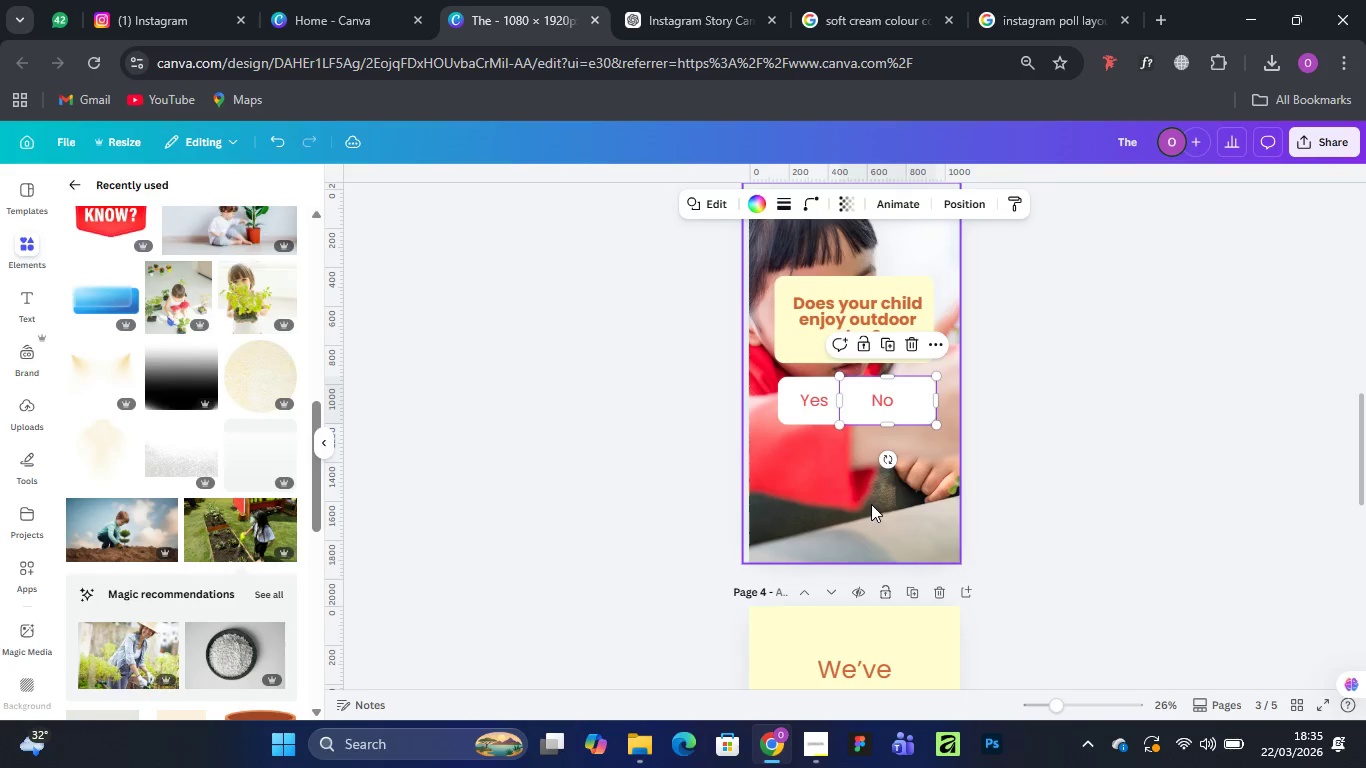 
key(Control+Z)
 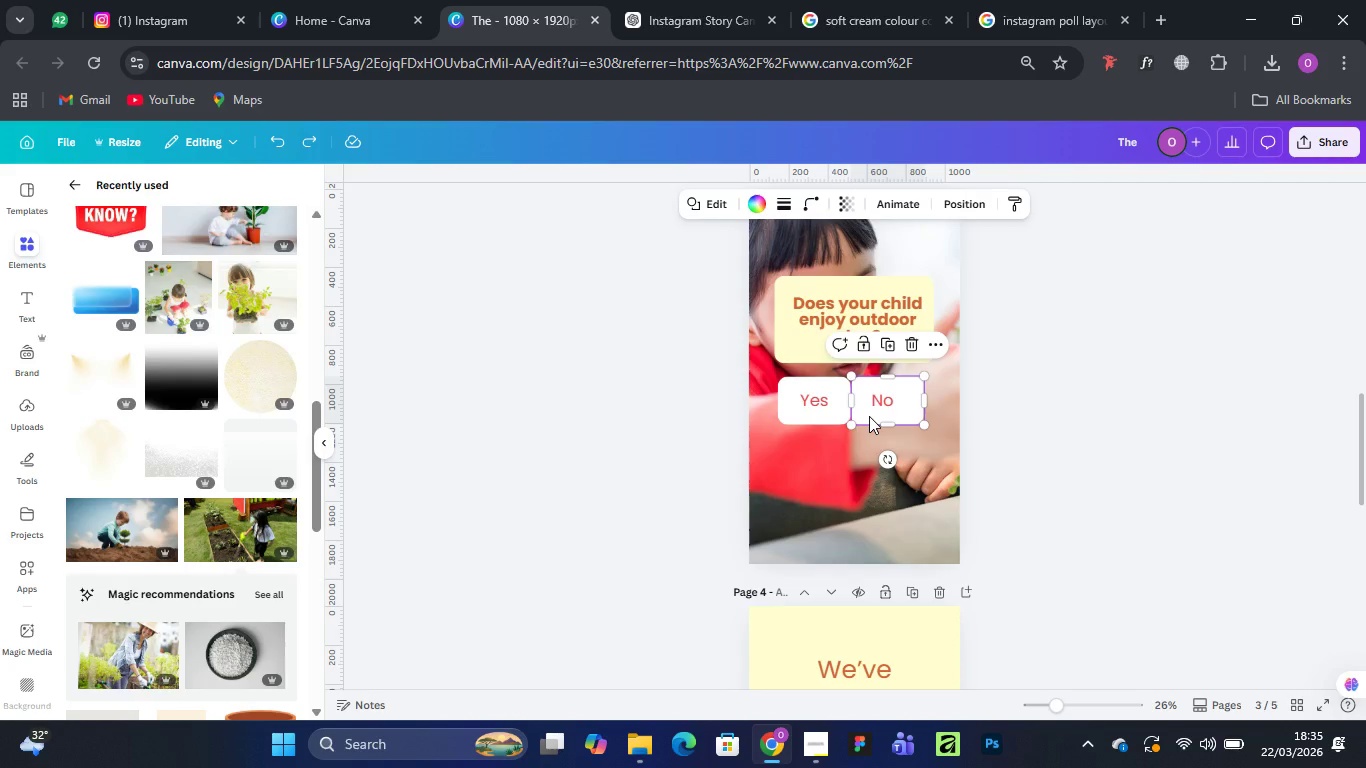 
hold_key(key=AltLeft, duration=1.53)
left_click_drag(start_coordinate=[867, 416], to_coordinate=[856, 657])
 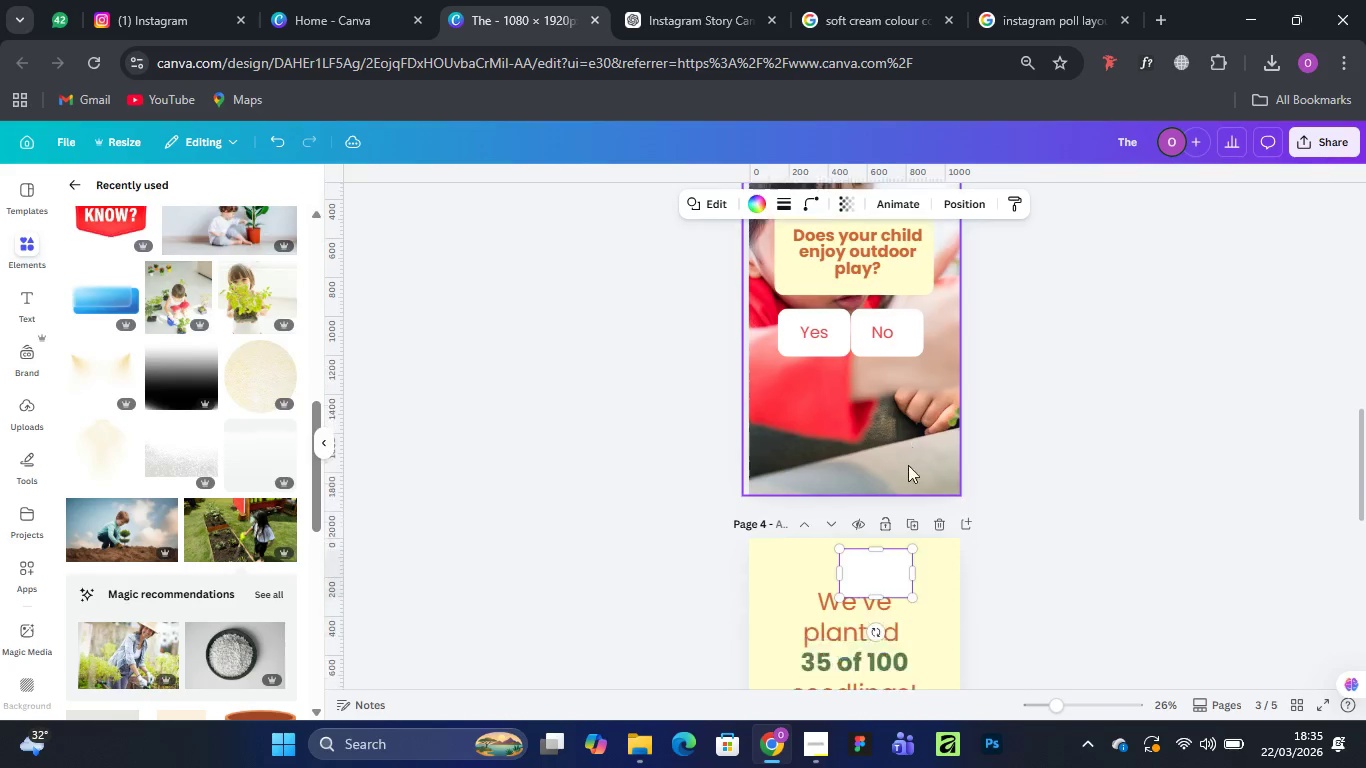 
hold_key(key=AltLeft, duration=0.44)
 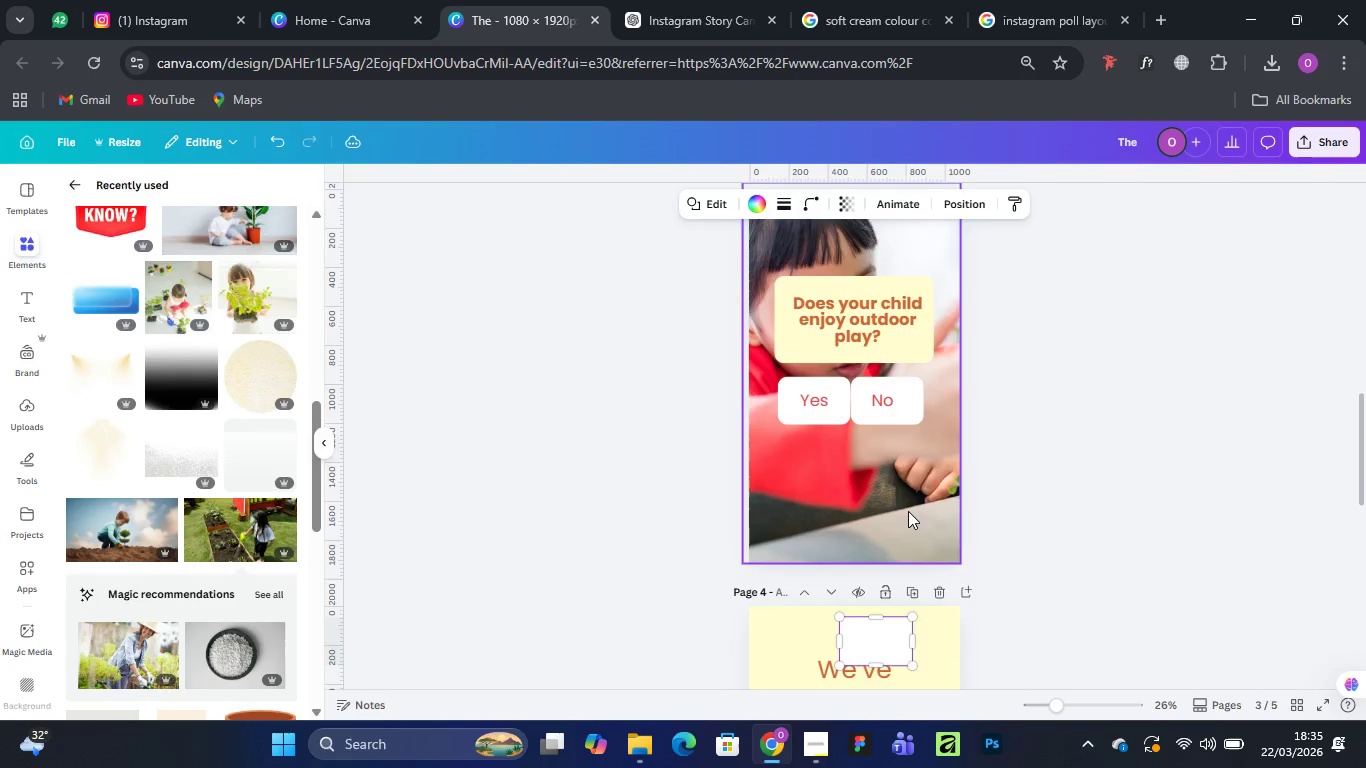 
scroll: coordinate [908, 457], scroll_direction: down, amount: 3.0
 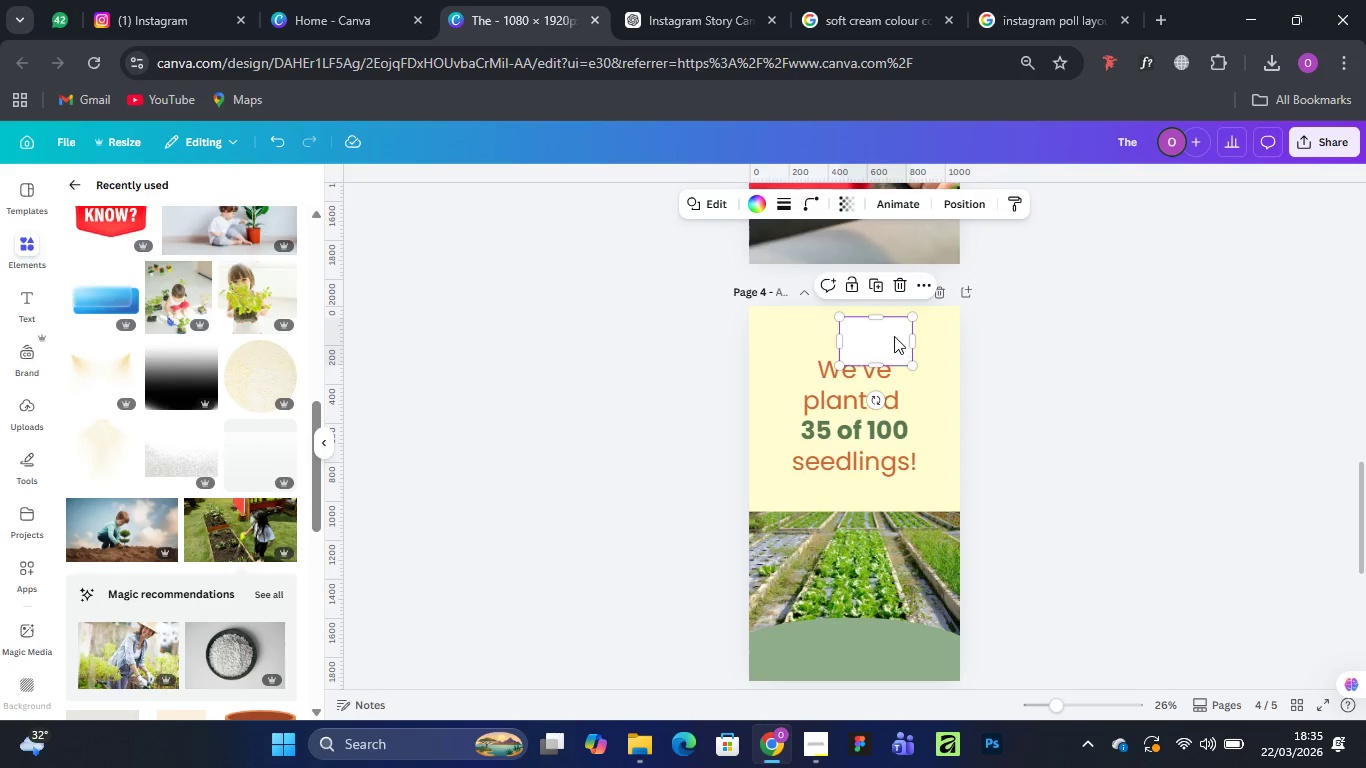 
left_click_drag(start_coordinate=[893, 334], to_coordinate=[869, 566])
 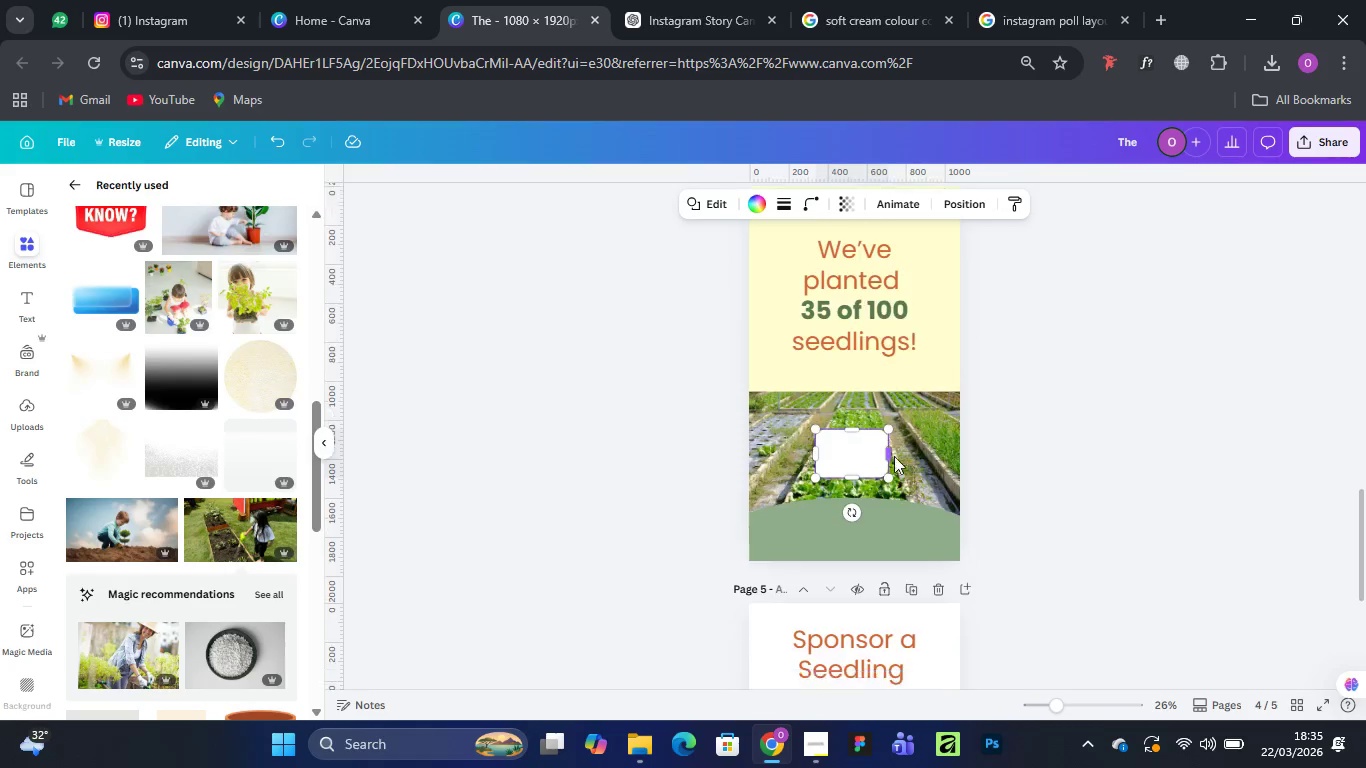 
scroll: coordinate [894, 462], scroll_direction: down, amount: 2.0
 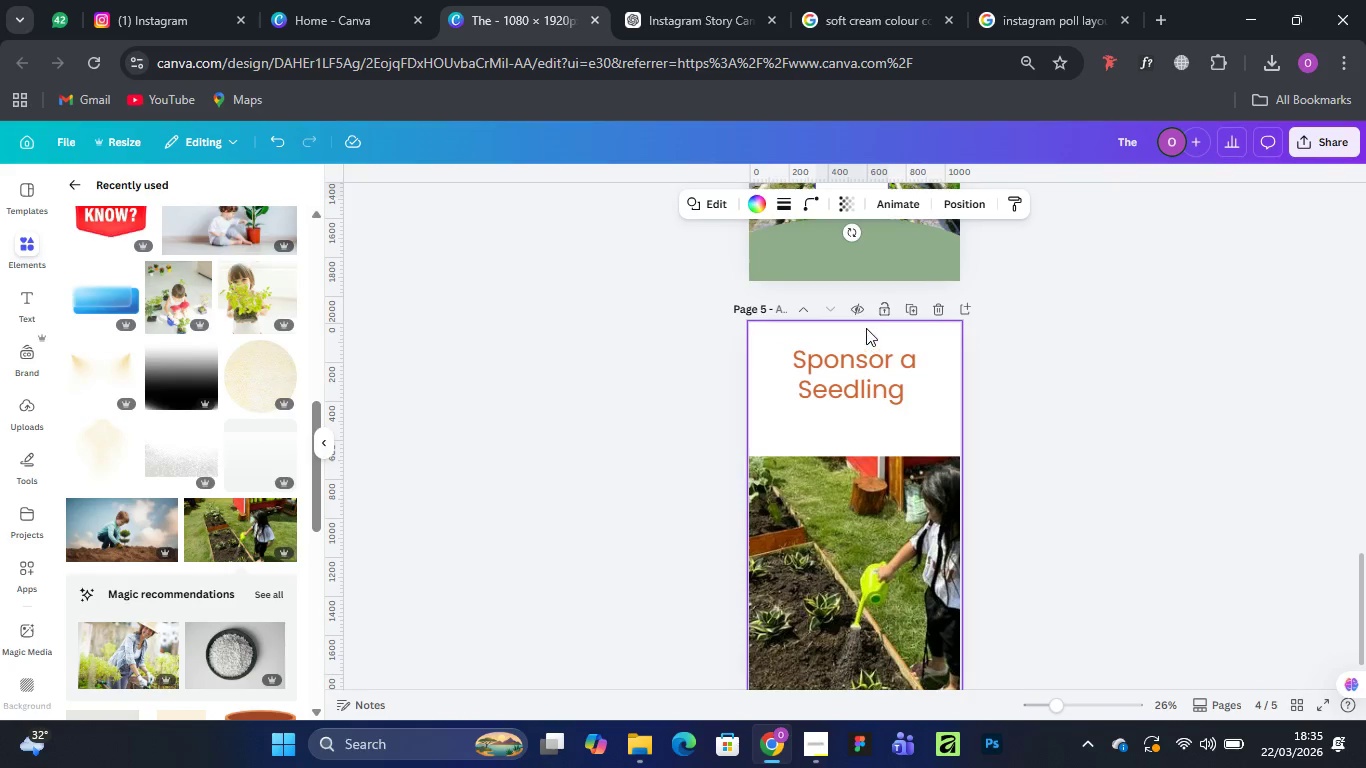 
scroll: coordinate [866, 333], scroll_direction: up, amount: 2.0
 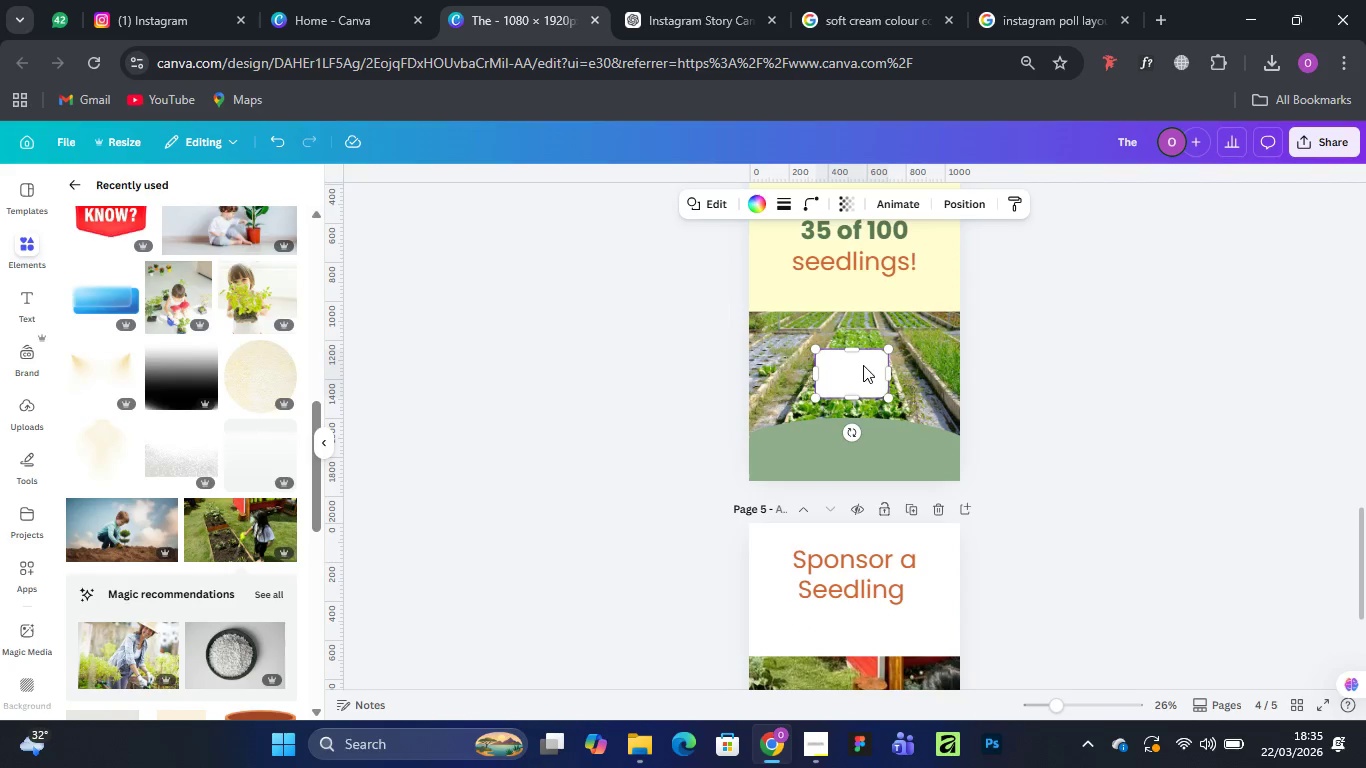 
left_click_drag(start_coordinate=[864, 363], to_coordinate=[871, 642])
 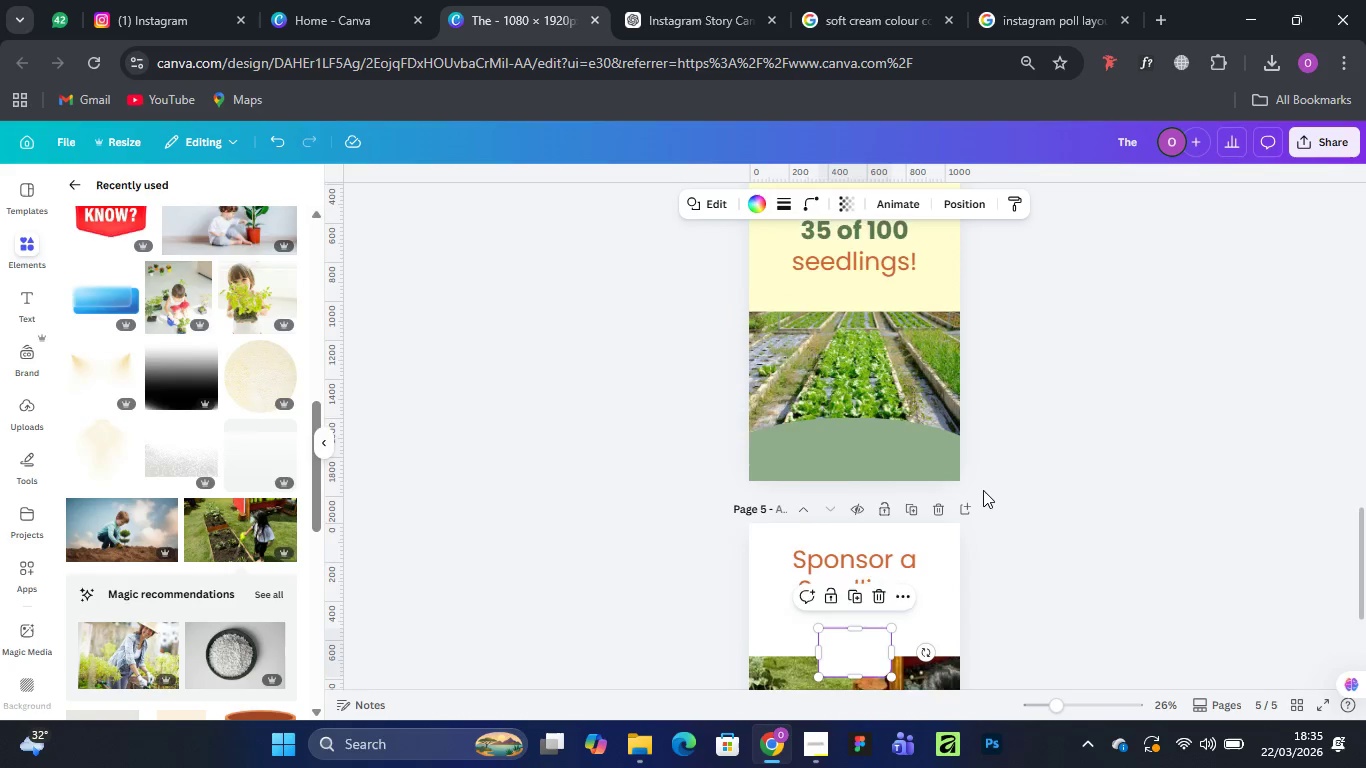 
scroll: coordinate [983, 490], scroll_direction: down, amount: 1.0
 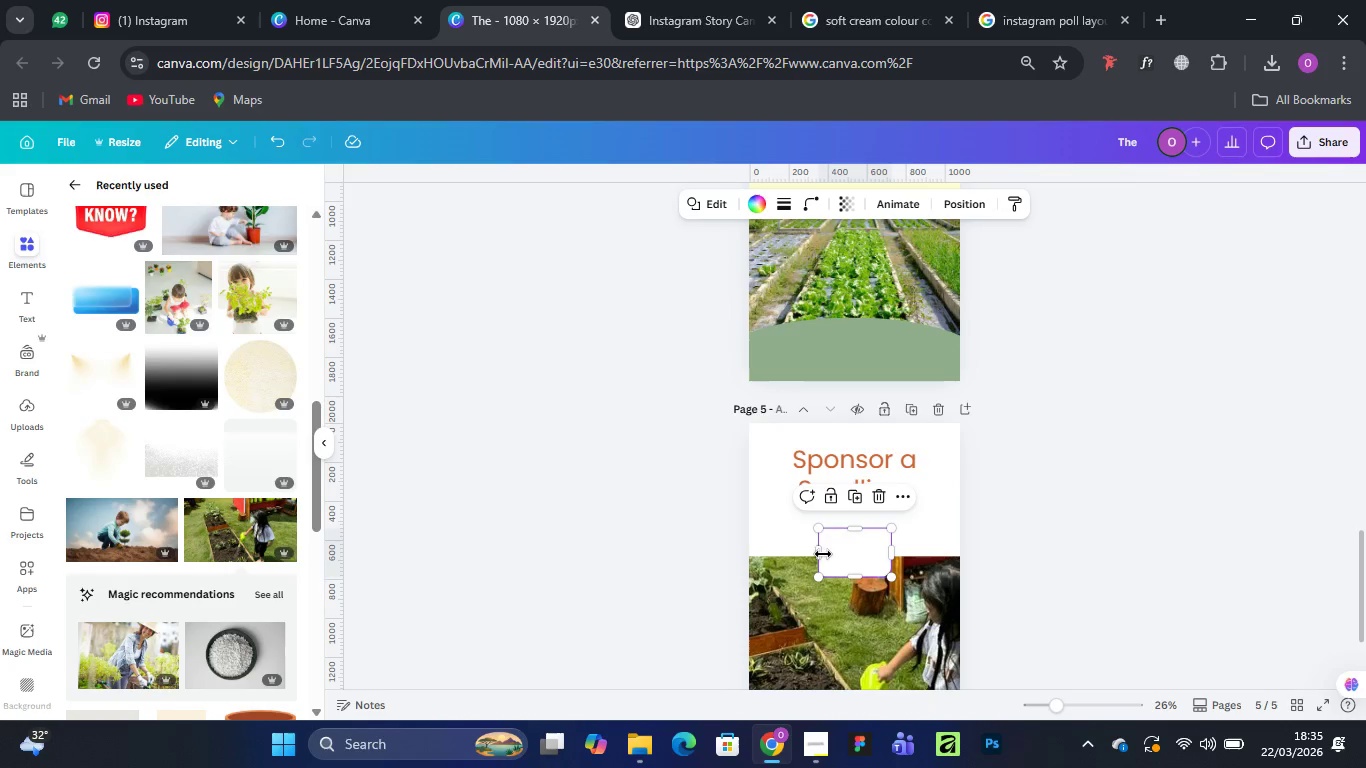 
left_click_drag(start_coordinate=[816, 549], to_coordinate=[775, 548])
 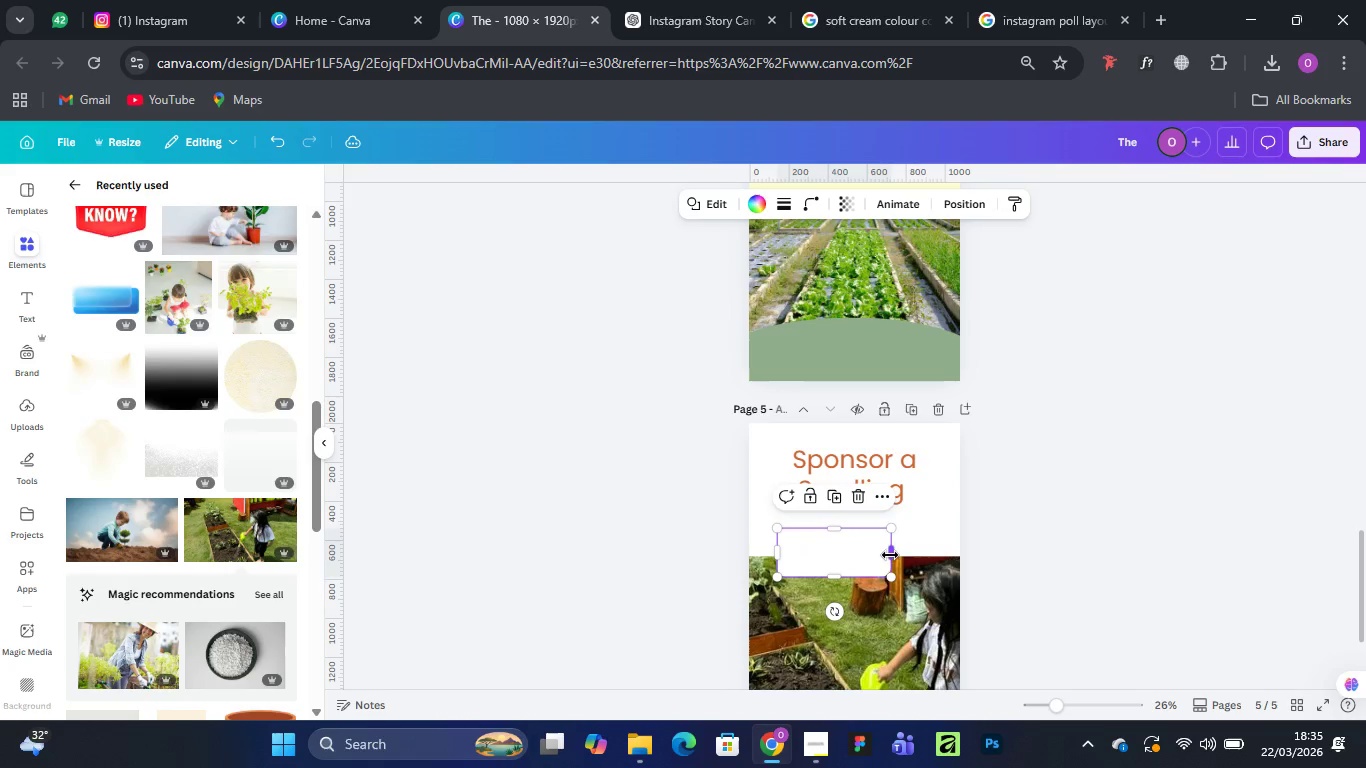 
left_click_drag(start_coordinate=[890, 555], to_coordinate=[939, 555])
 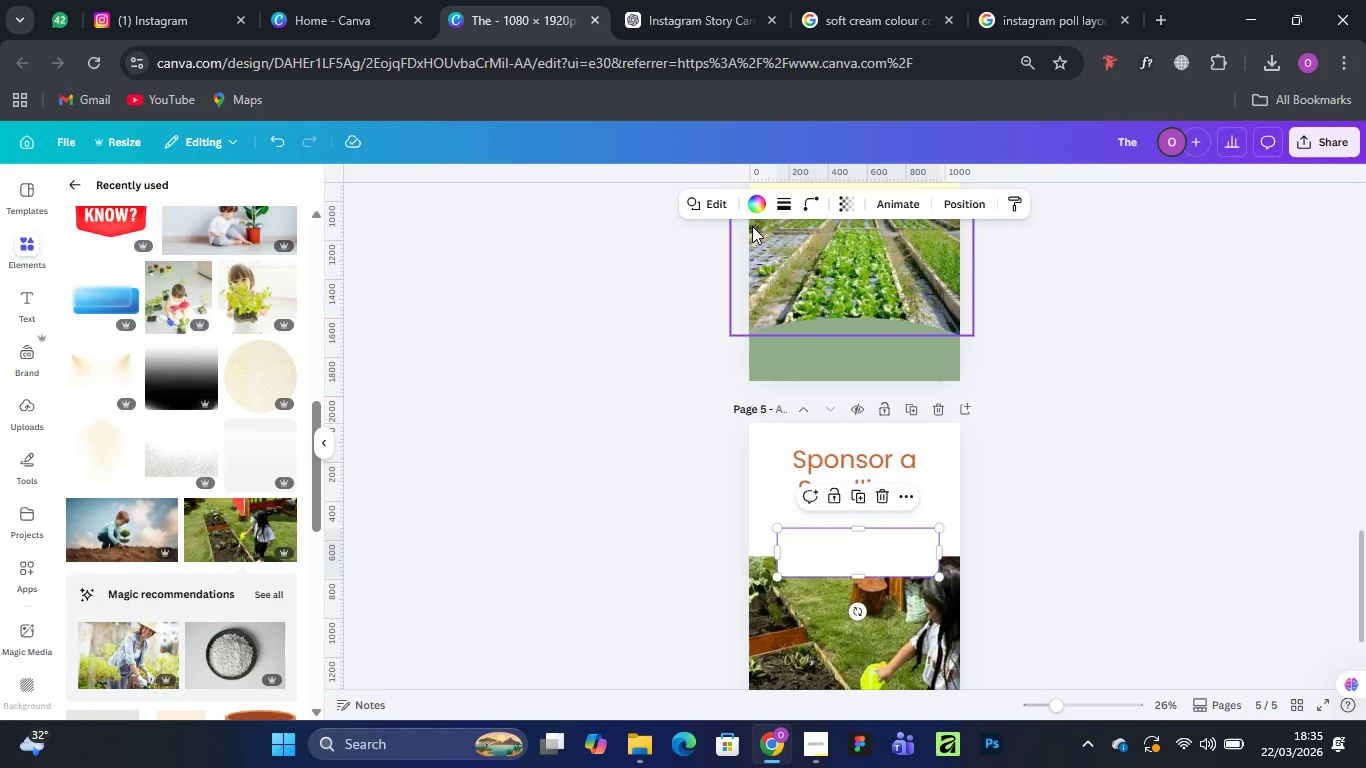 
left_click([752, 198])
 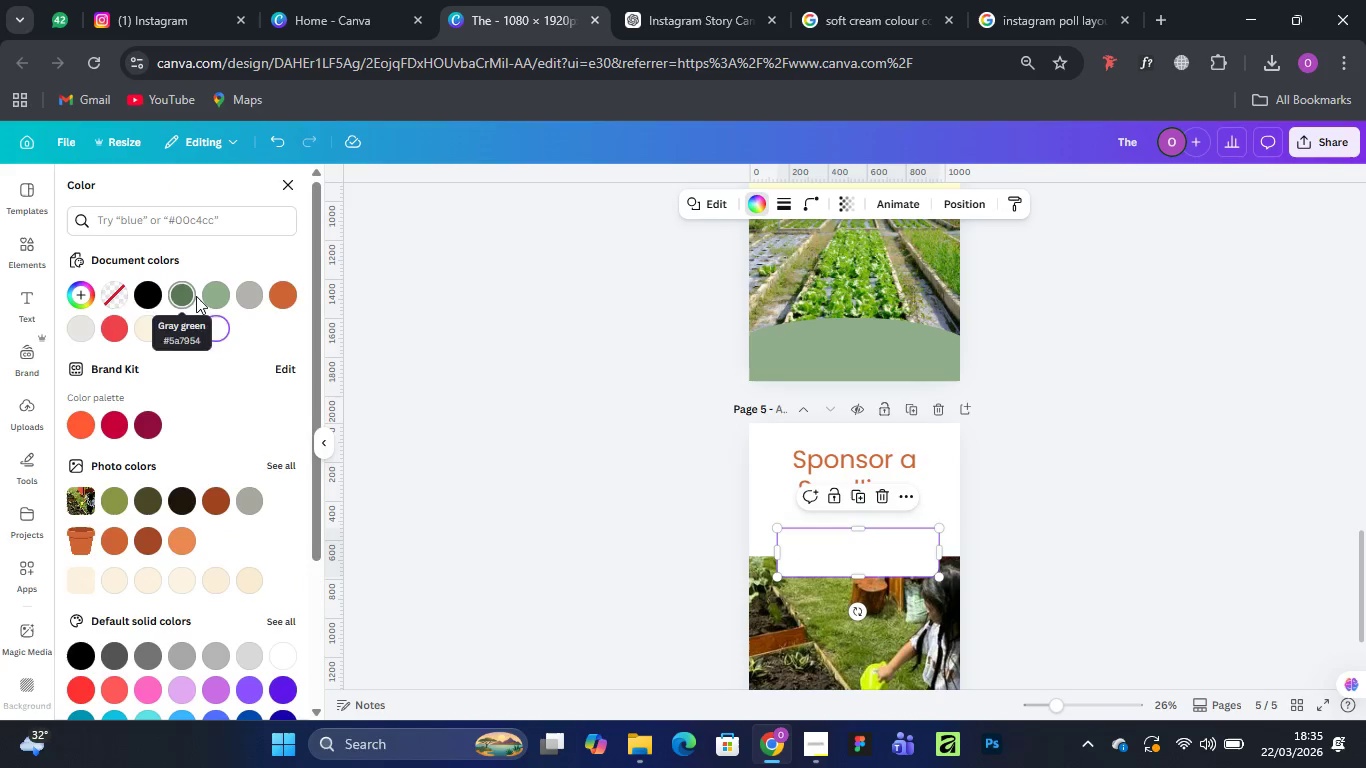 
left_click([219, 294])
 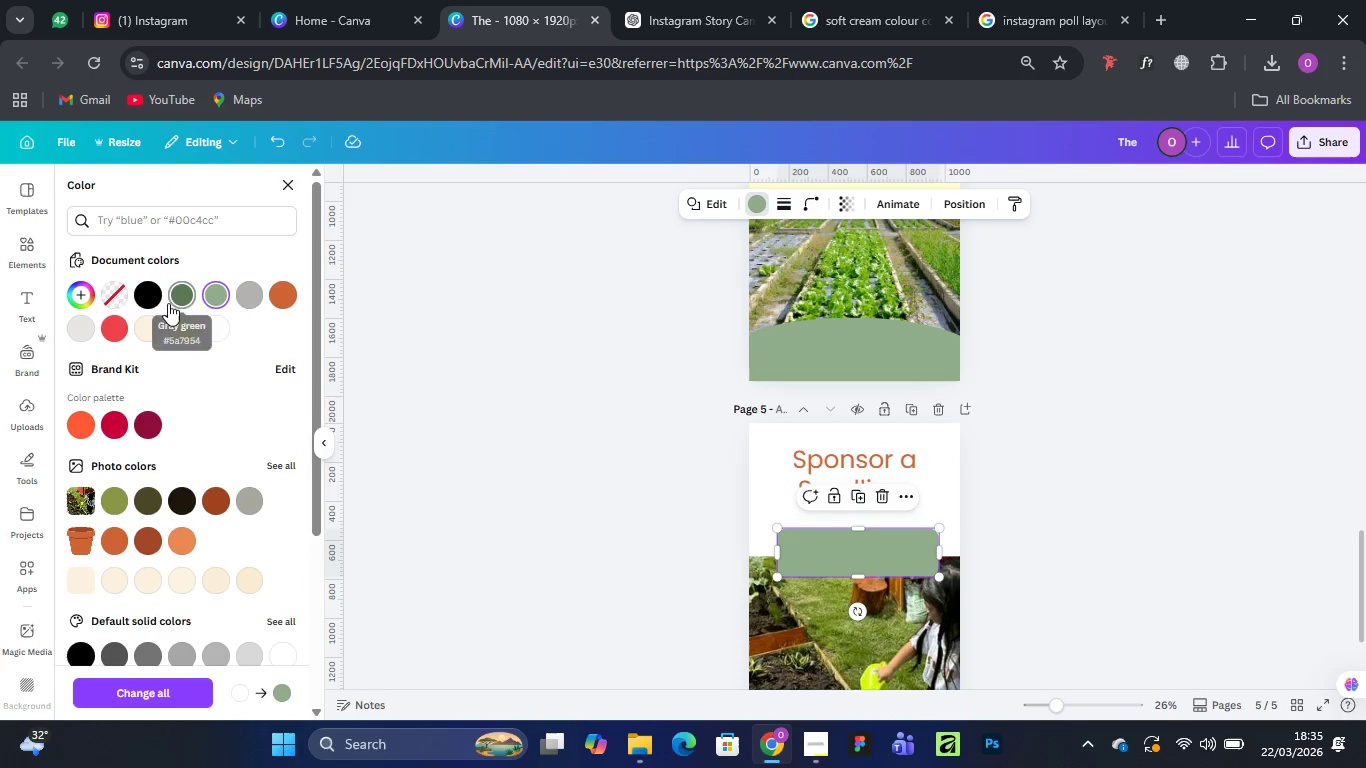 
left_click([186, 286])
 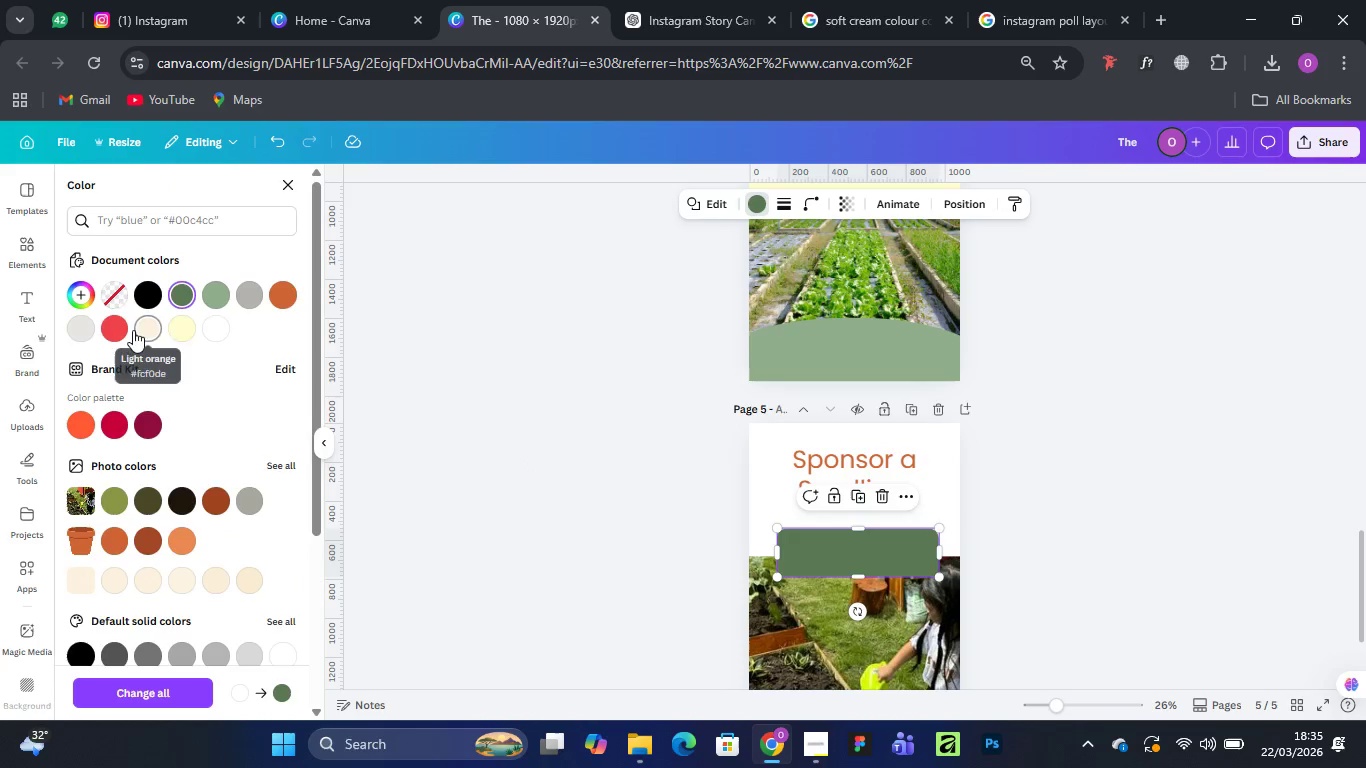 
left_click([182, 326])
 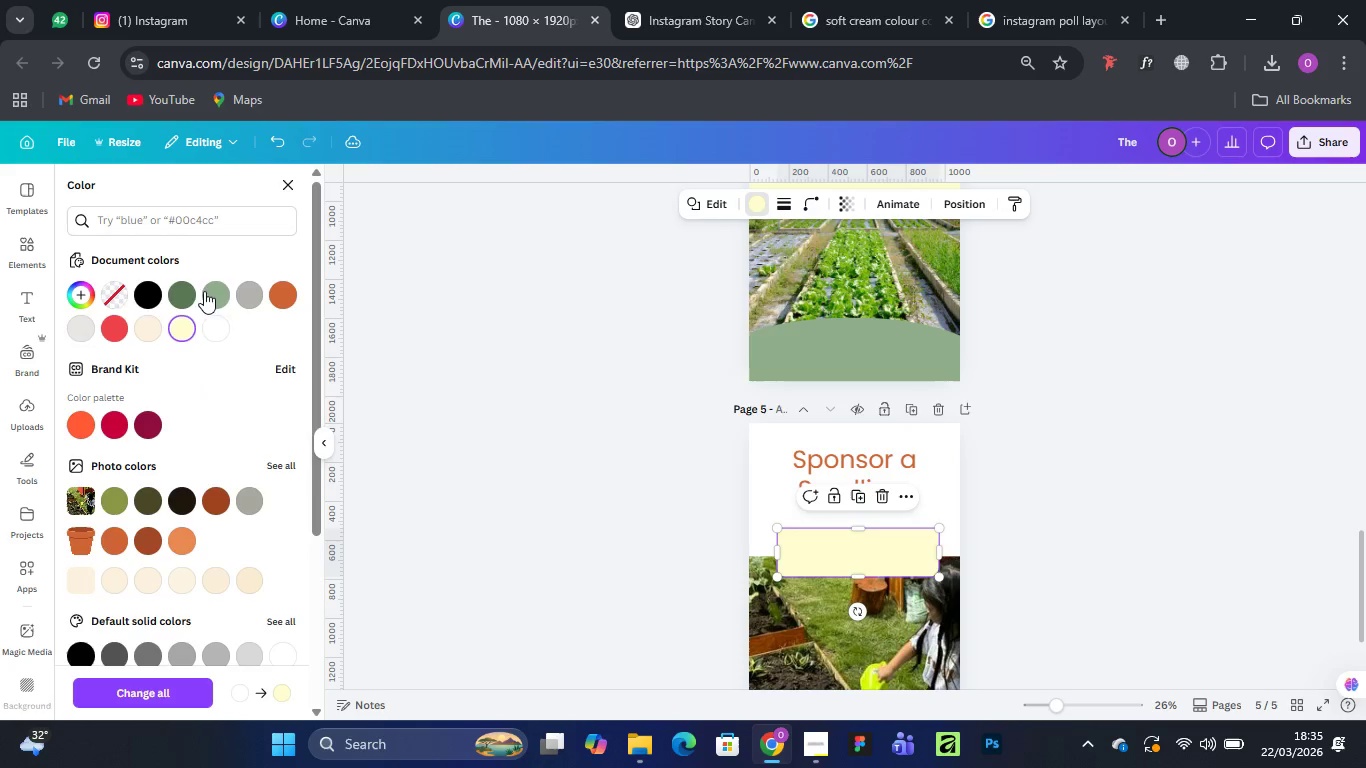 
left_click([175, 290])
 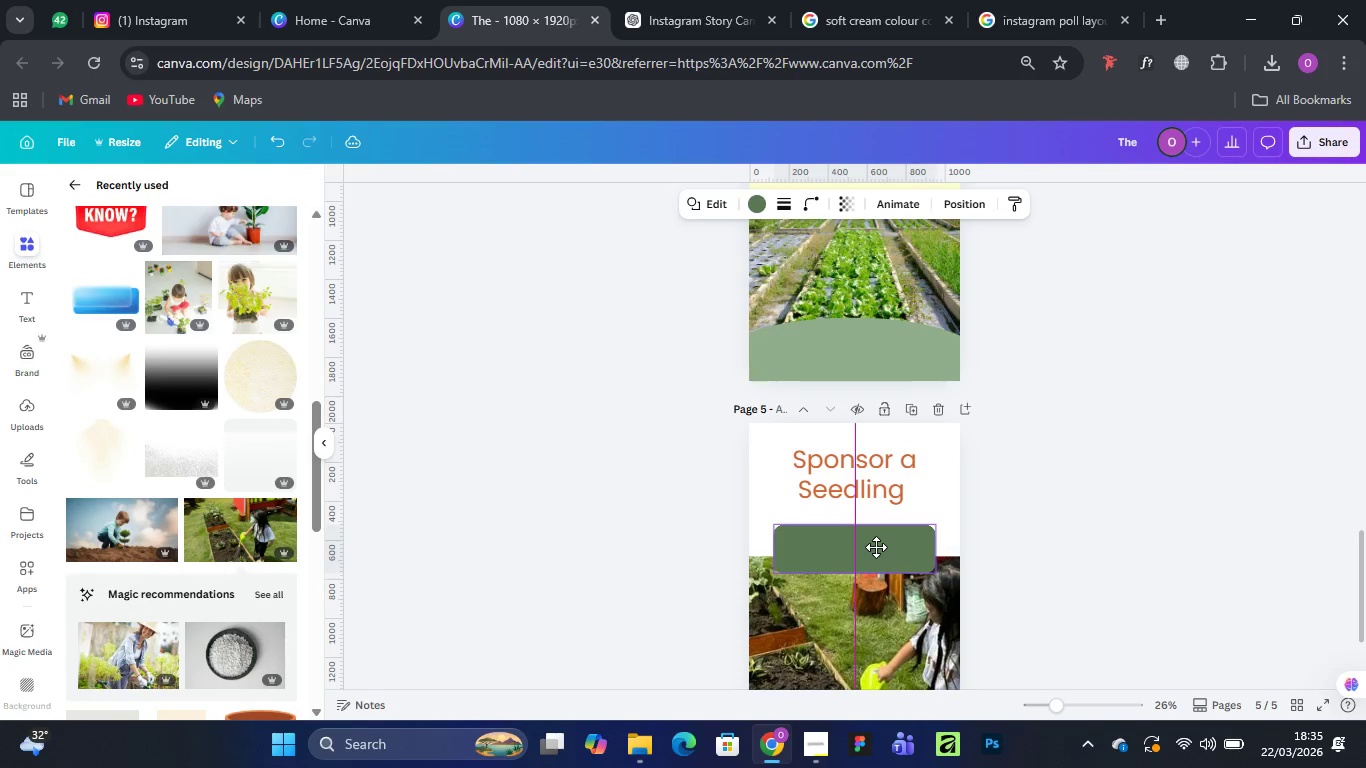 
wait(6.17)
 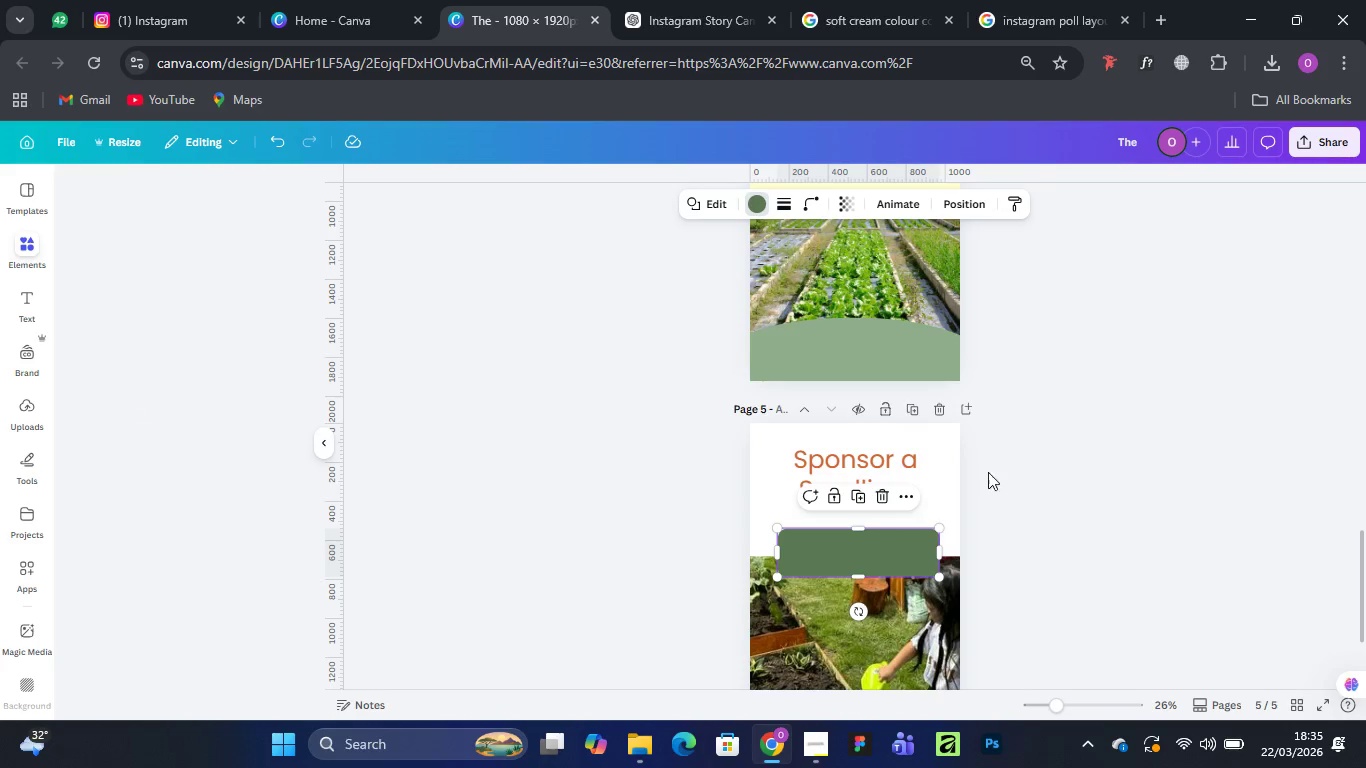 
left_click([880, 462])
 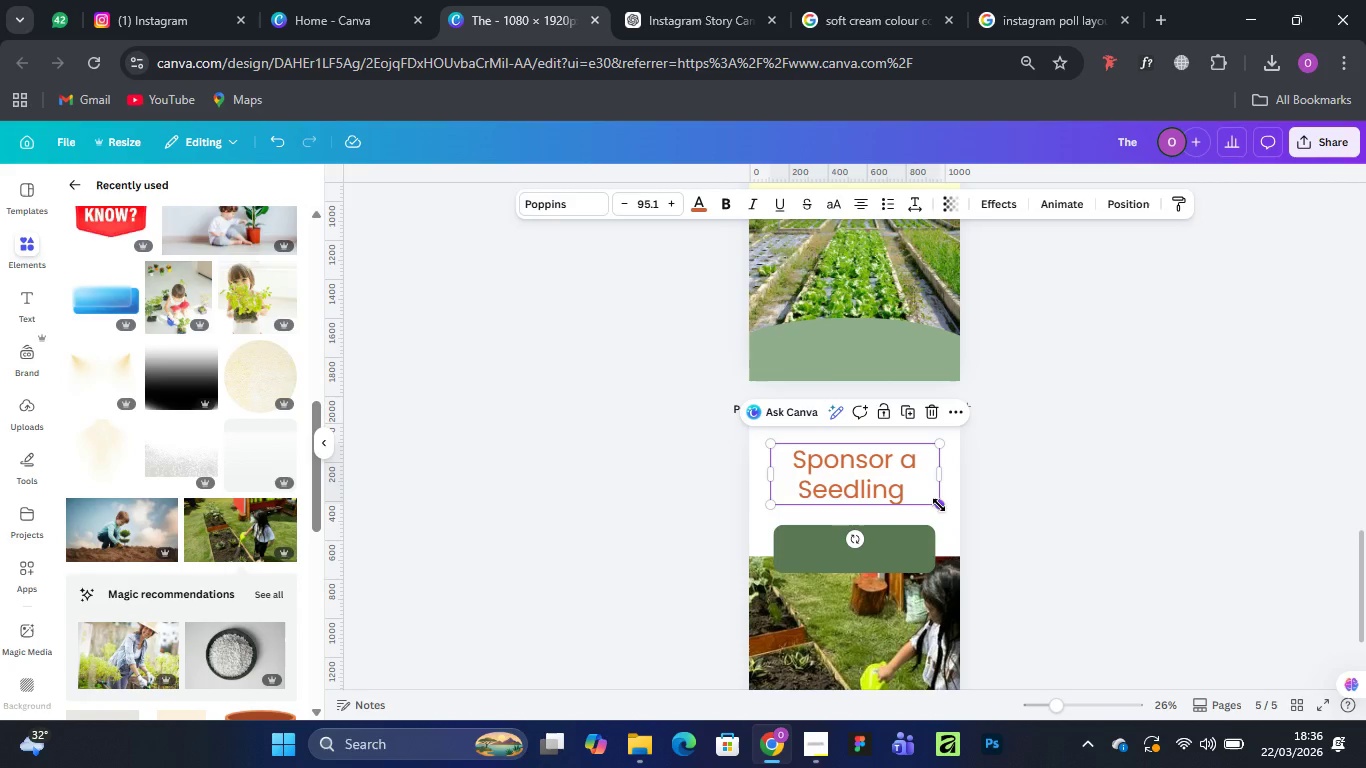 
left_click_drag(start_coordinate=[939, 505], to_coordinate=[916, 499])
 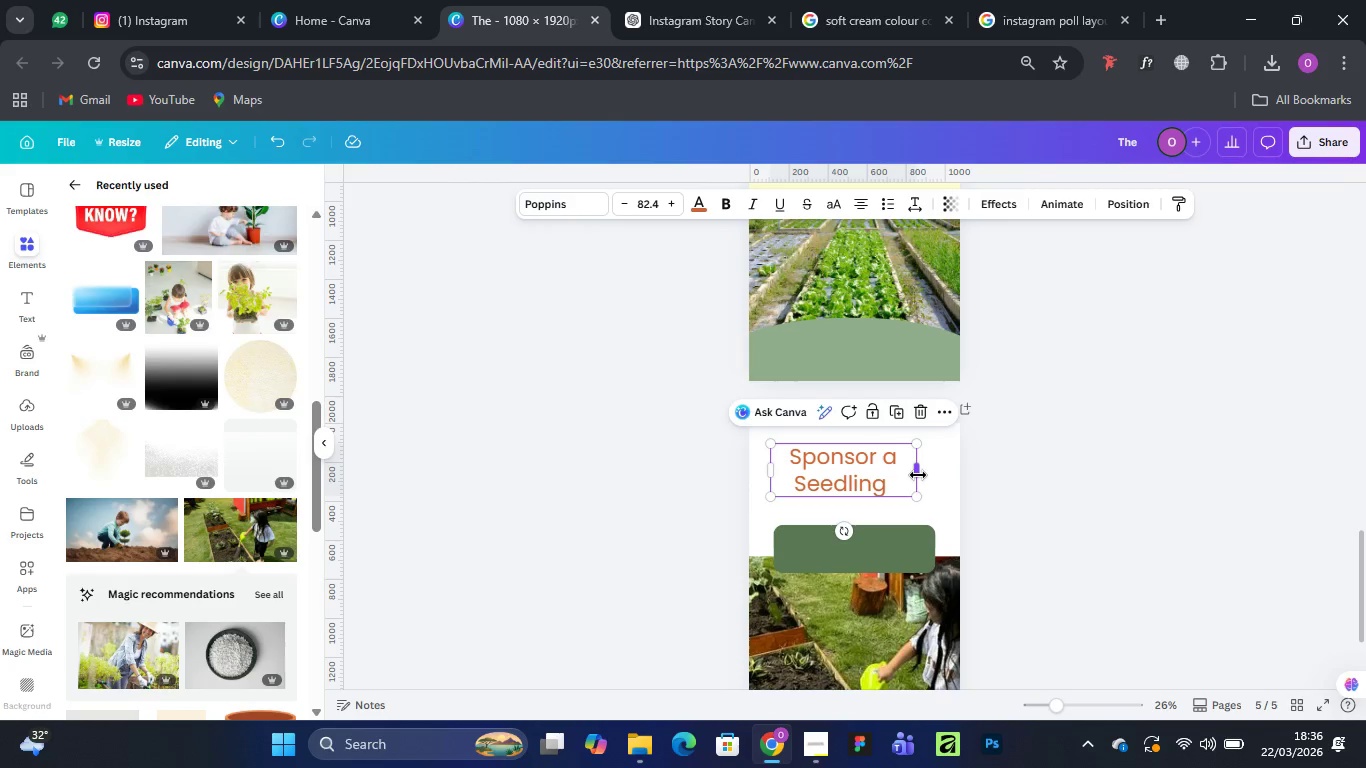 
left_click_drag(start_coordinate=[918, 475], to_coordinate=[939, 470])
 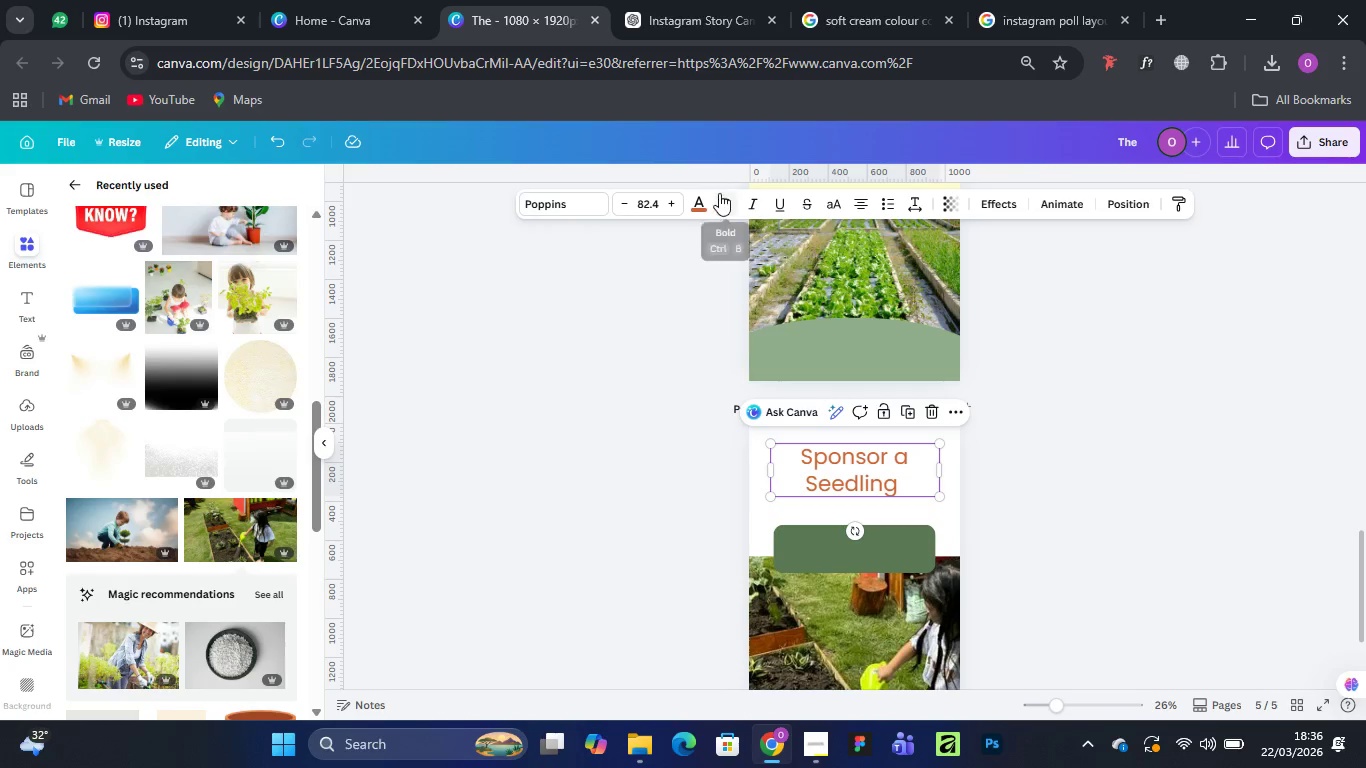 
left_click([719, 193])
 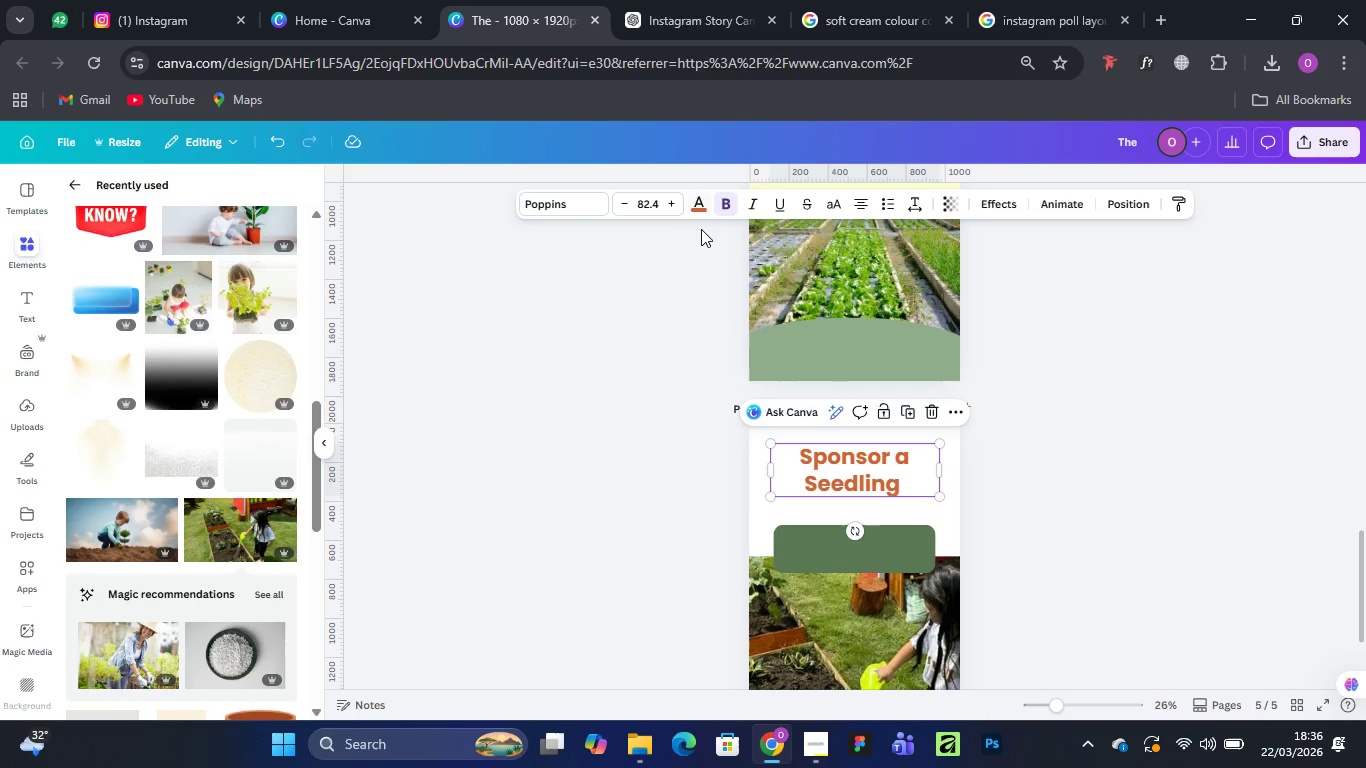 
left_click([727, 201])
 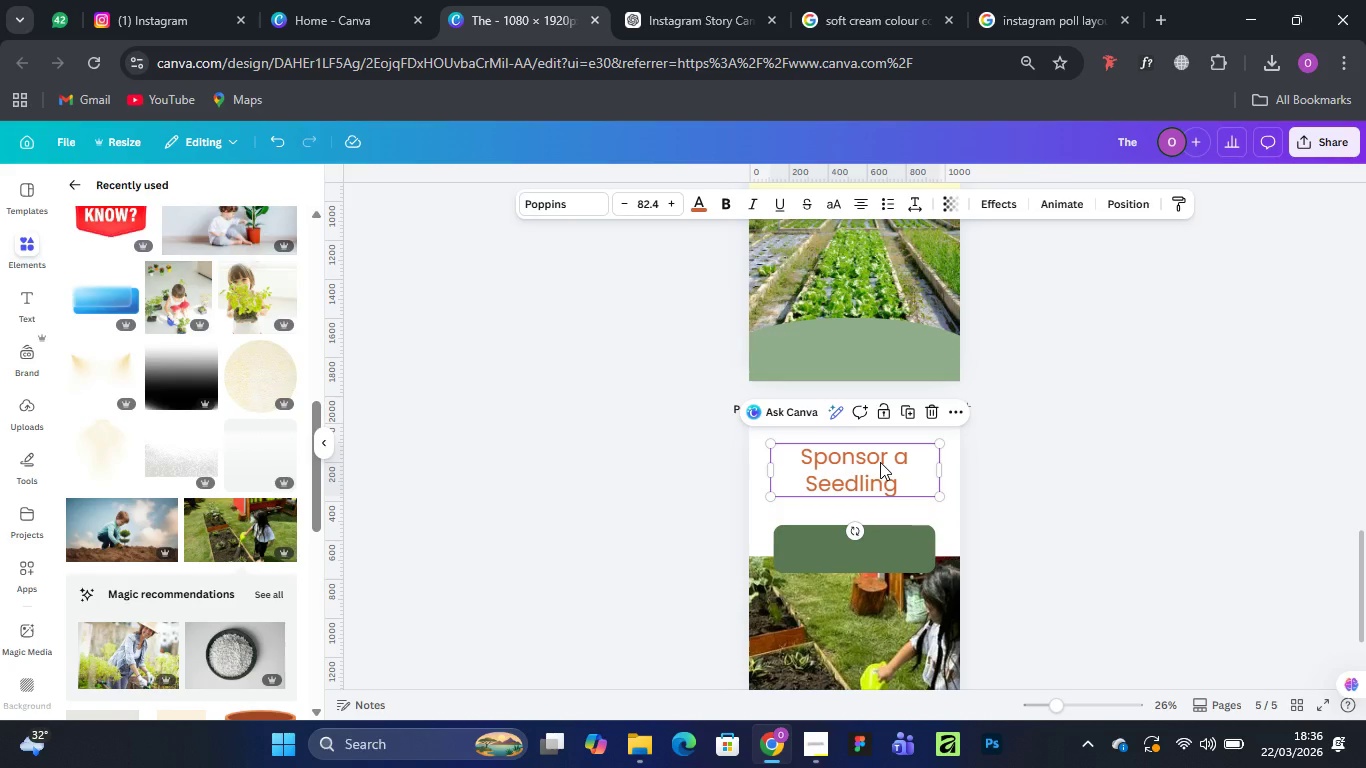 
left_click([1077, 416])
 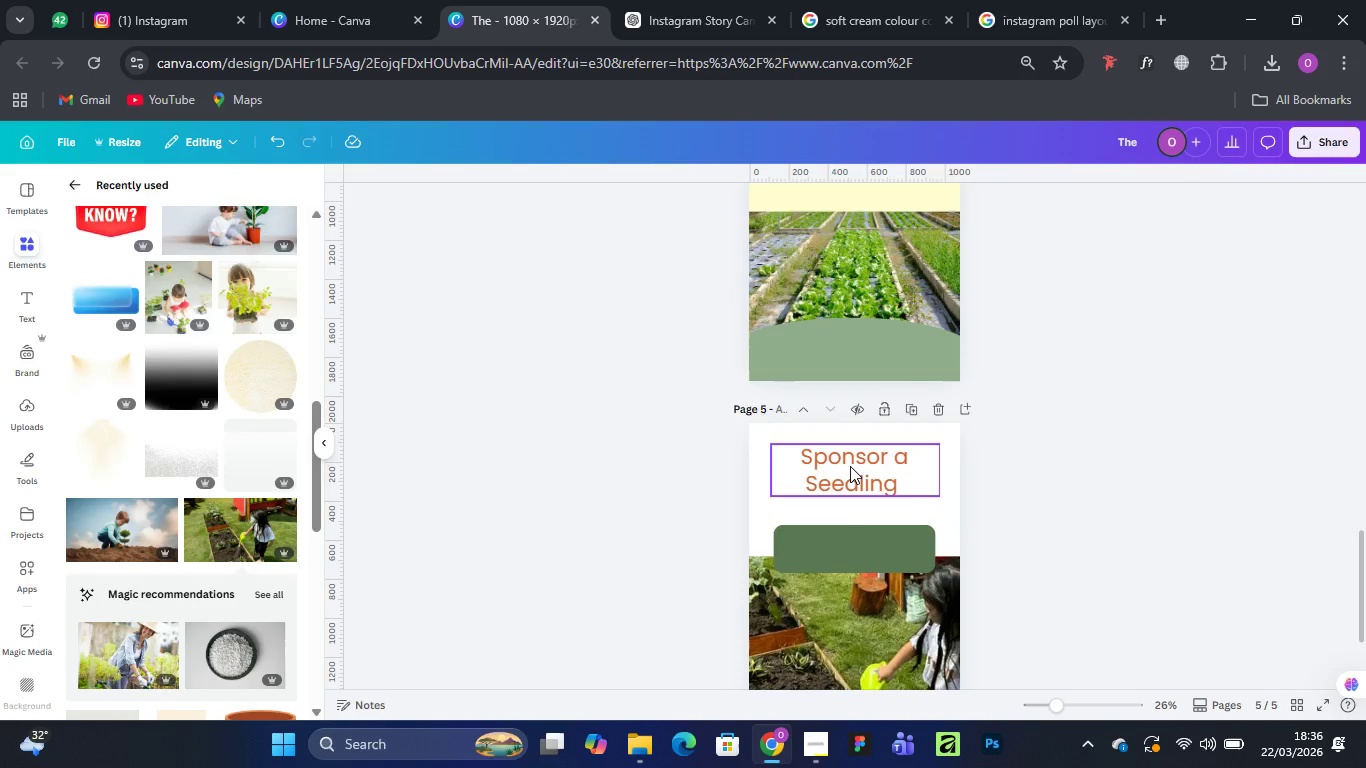 
left_click([850, 466])
 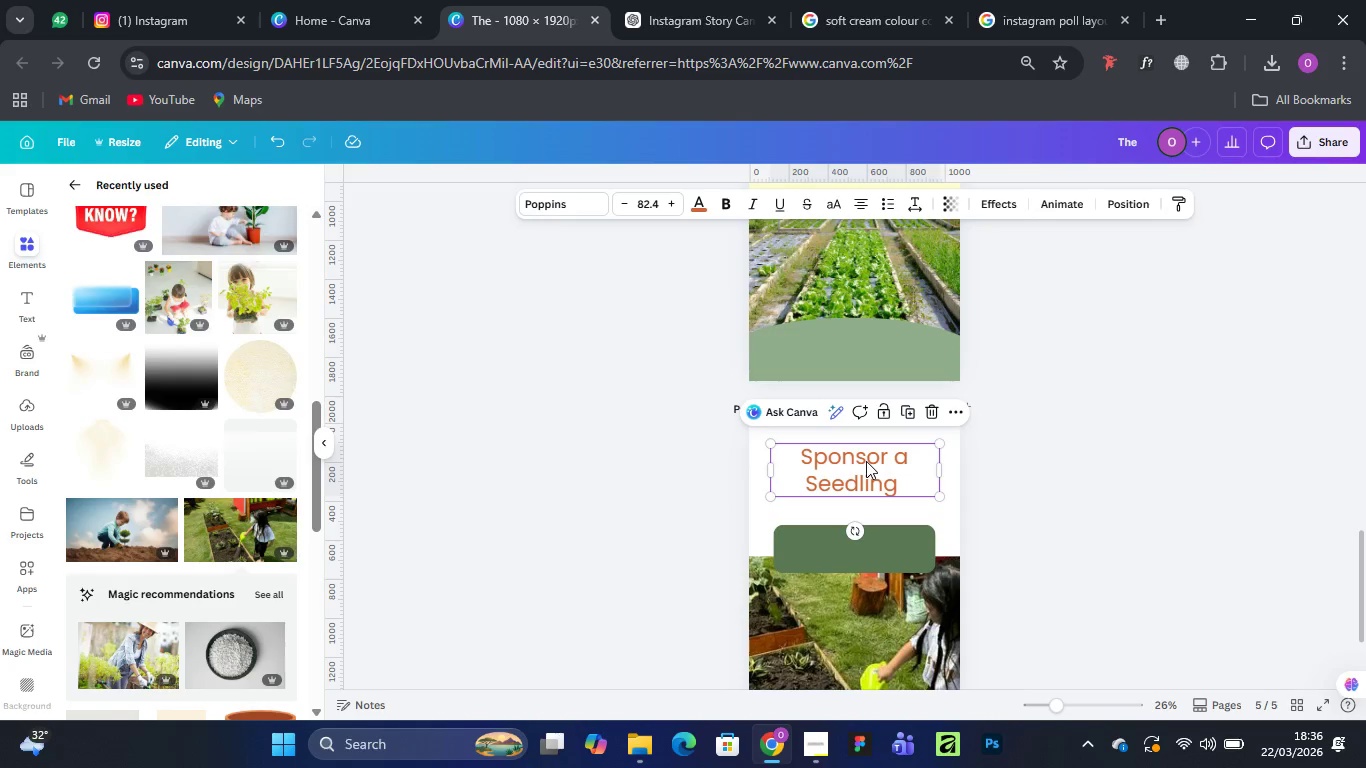 
hold_key(key=AltLeft, duration=1.16)
left_click_drag(start_coordinate=[866, 461], to_coordinate=[872, 551])
 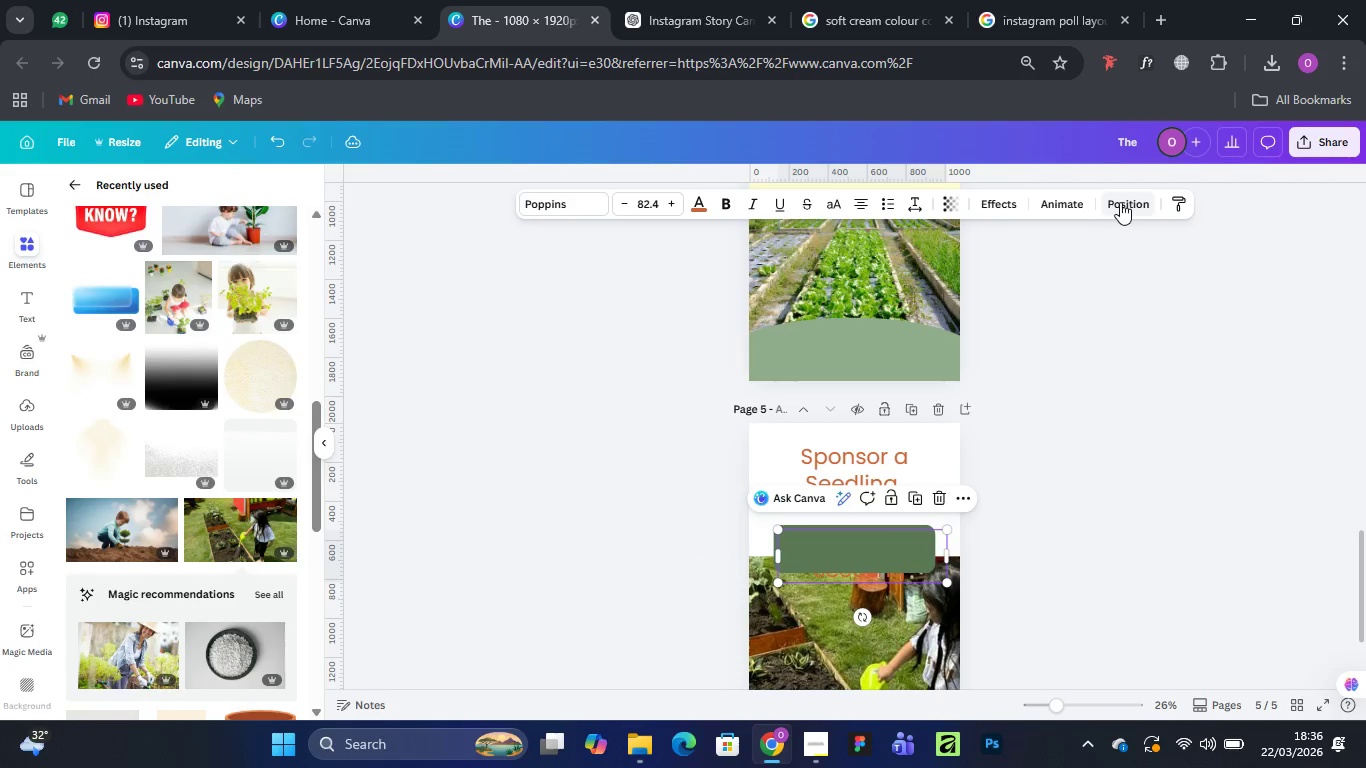 
left_click([1122, 201])
 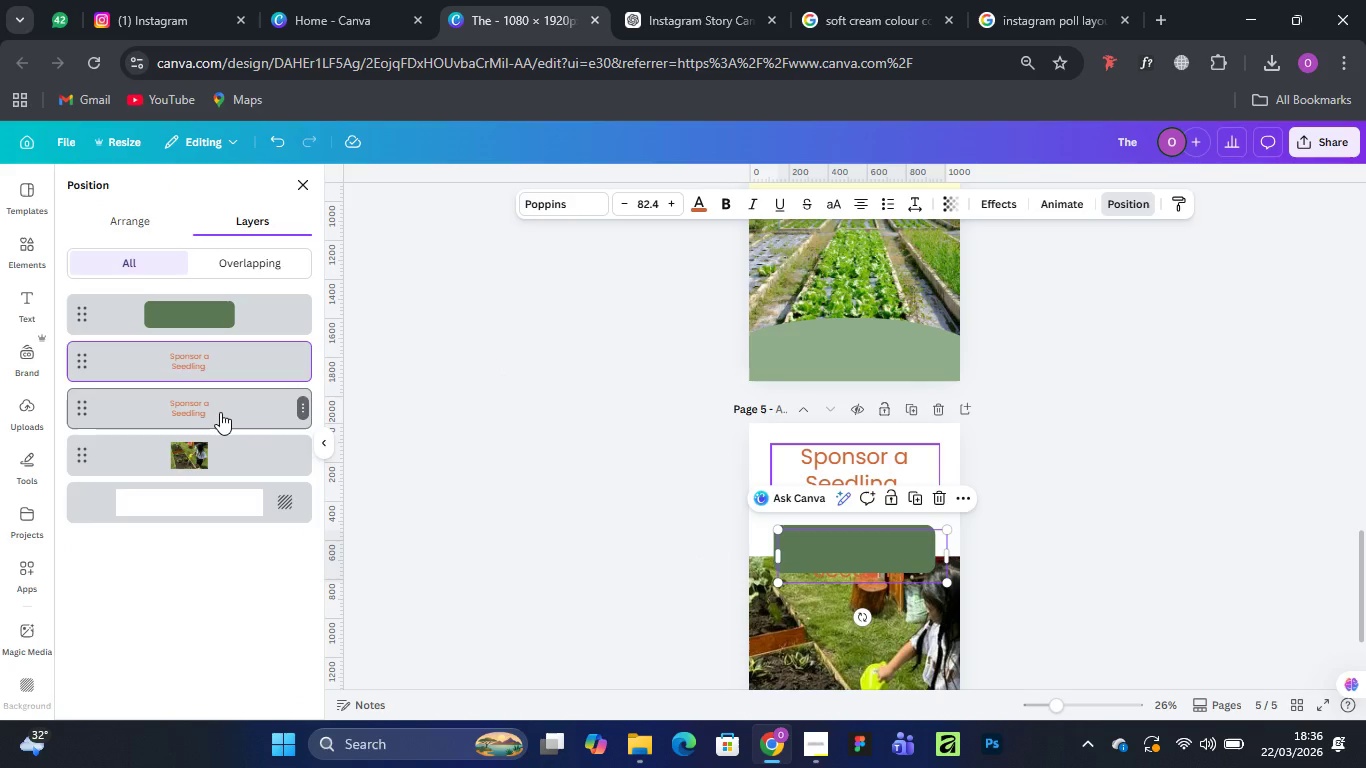 
left_click_drag(start_coordinate=[220, 412], to_coordinate=[215, 295])
 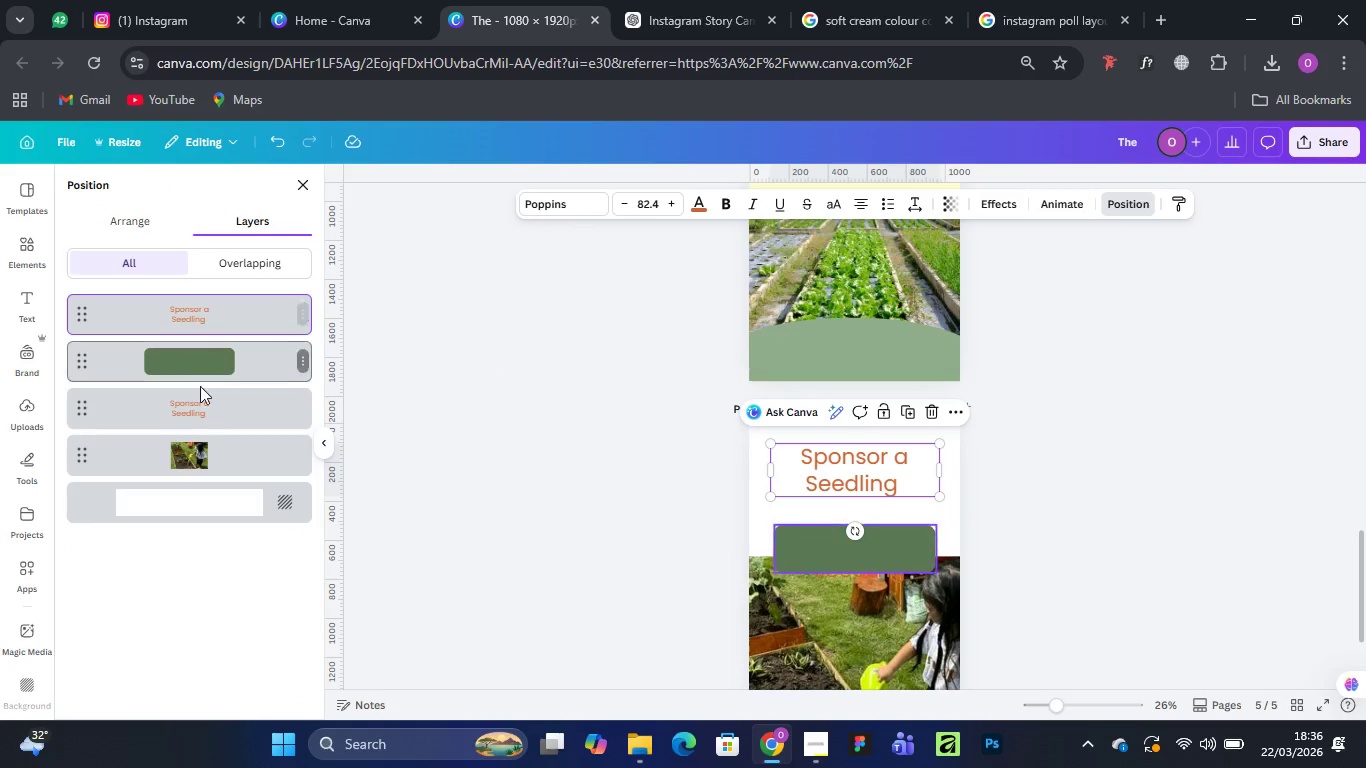 
left_click_drag(start_coordinate=[218, 405], to_coordinate=[206, 331])
 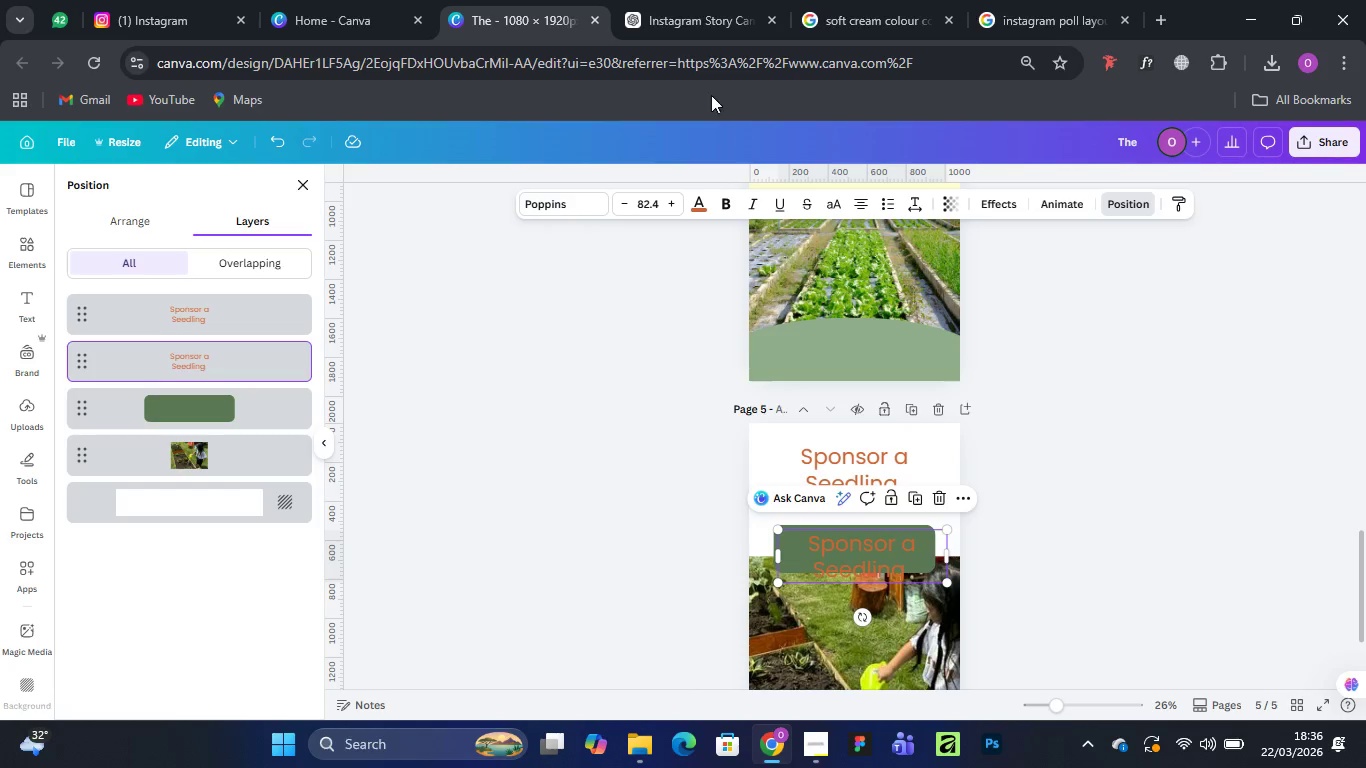 
left_click([680, 6])
 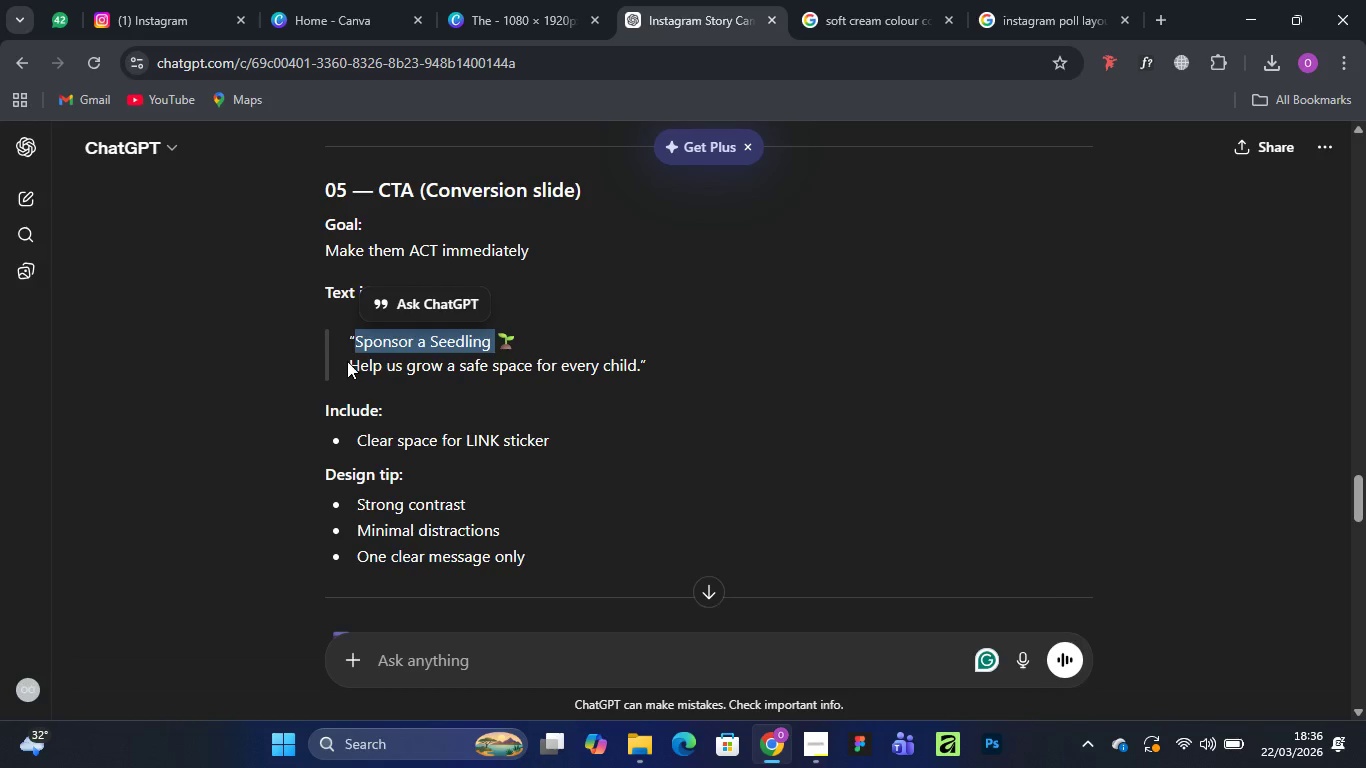 
left_click_drag(start_coordinate=[351, 363], to_coordinate=[635, 371])
 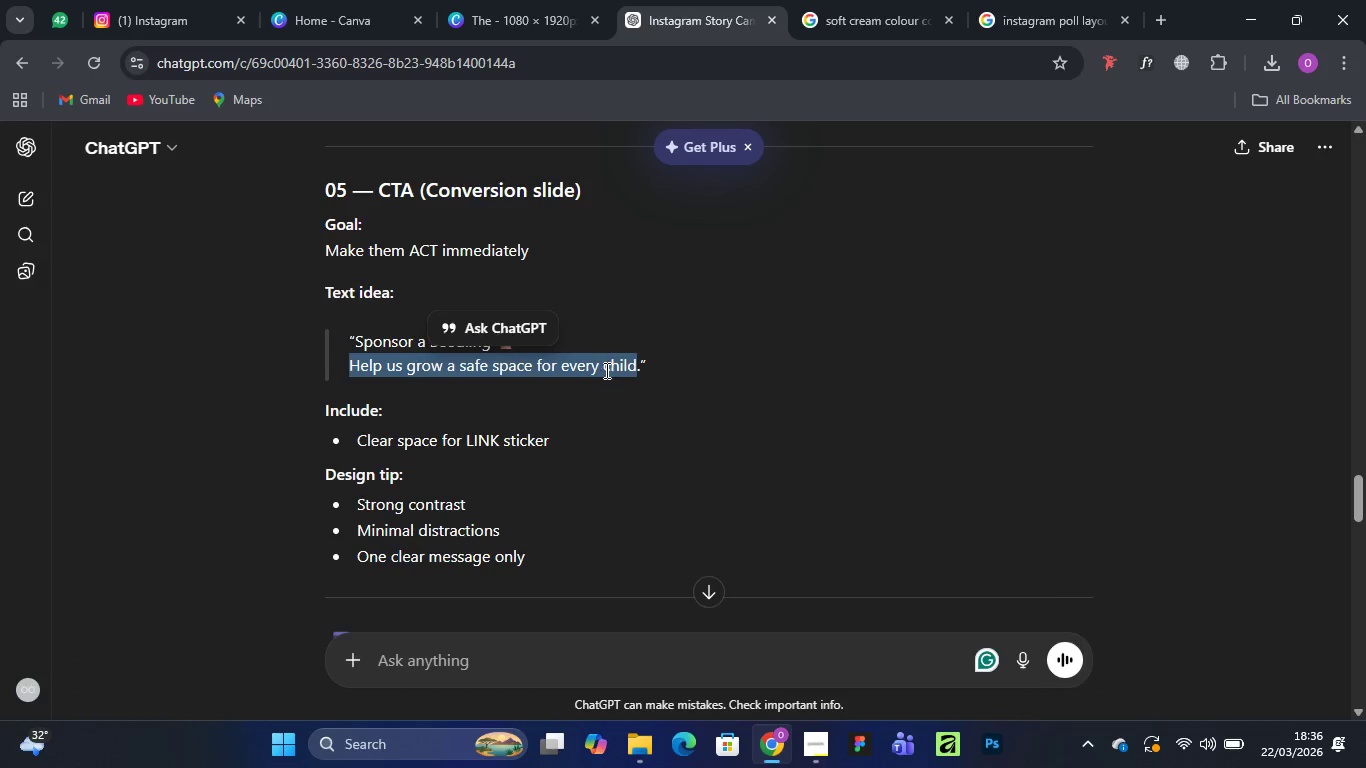 
mouse_move([626, 391])
 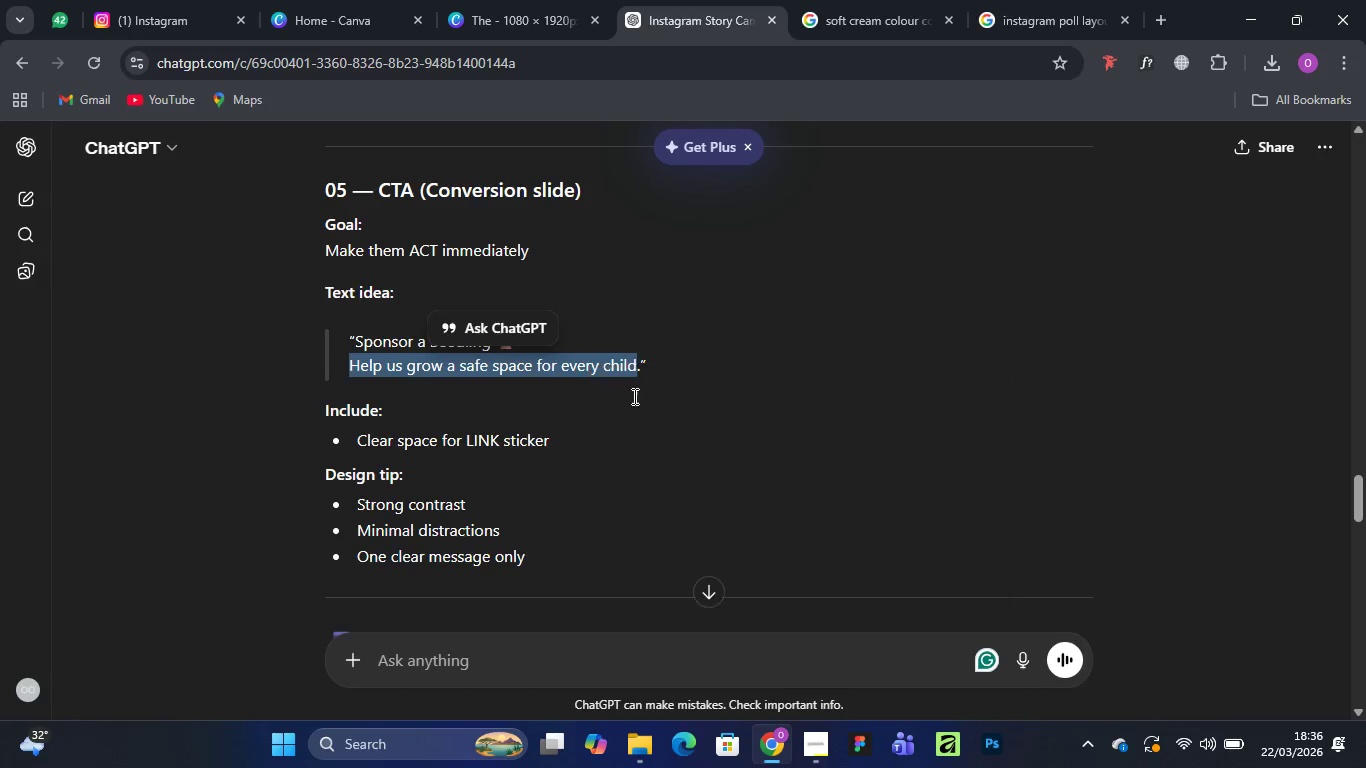 
left_click([633, 396])
 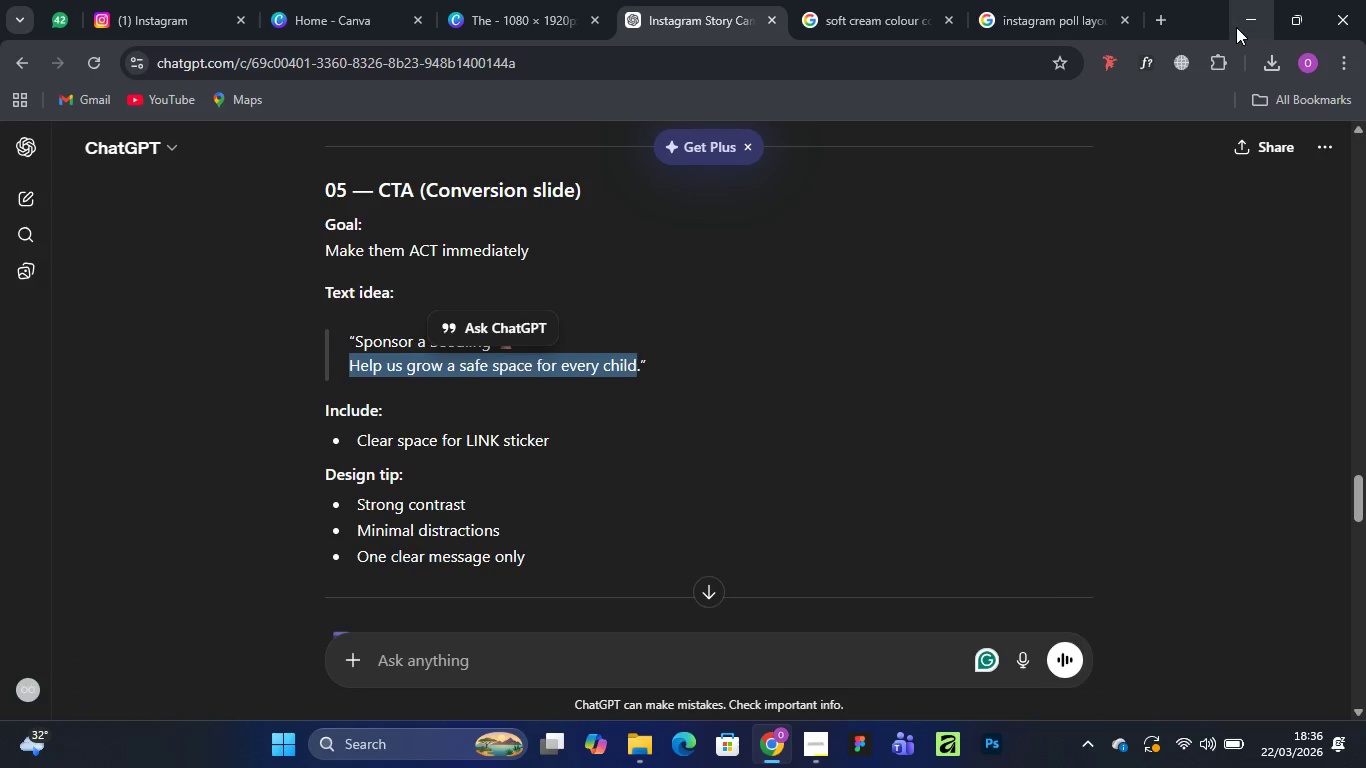 
left_click([1236, 27])
 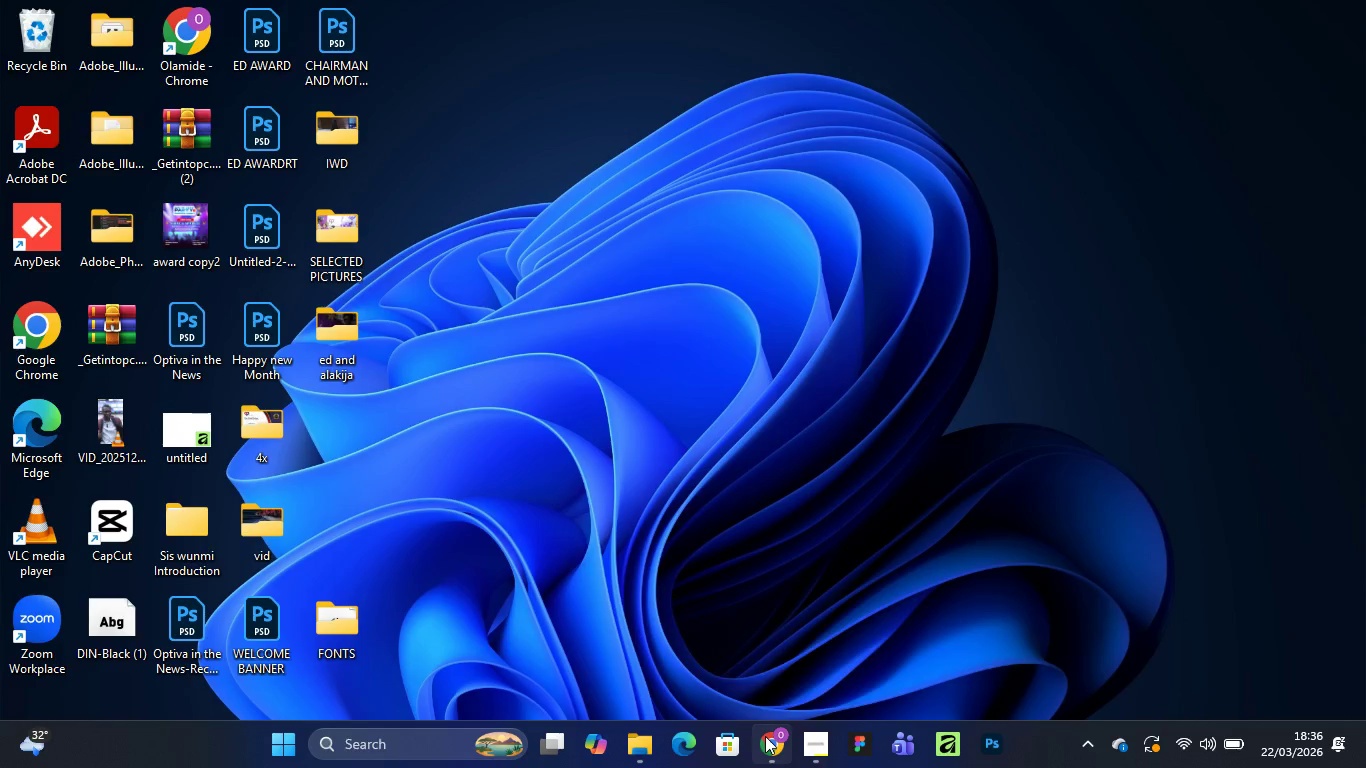 
left_click([769, 750])
 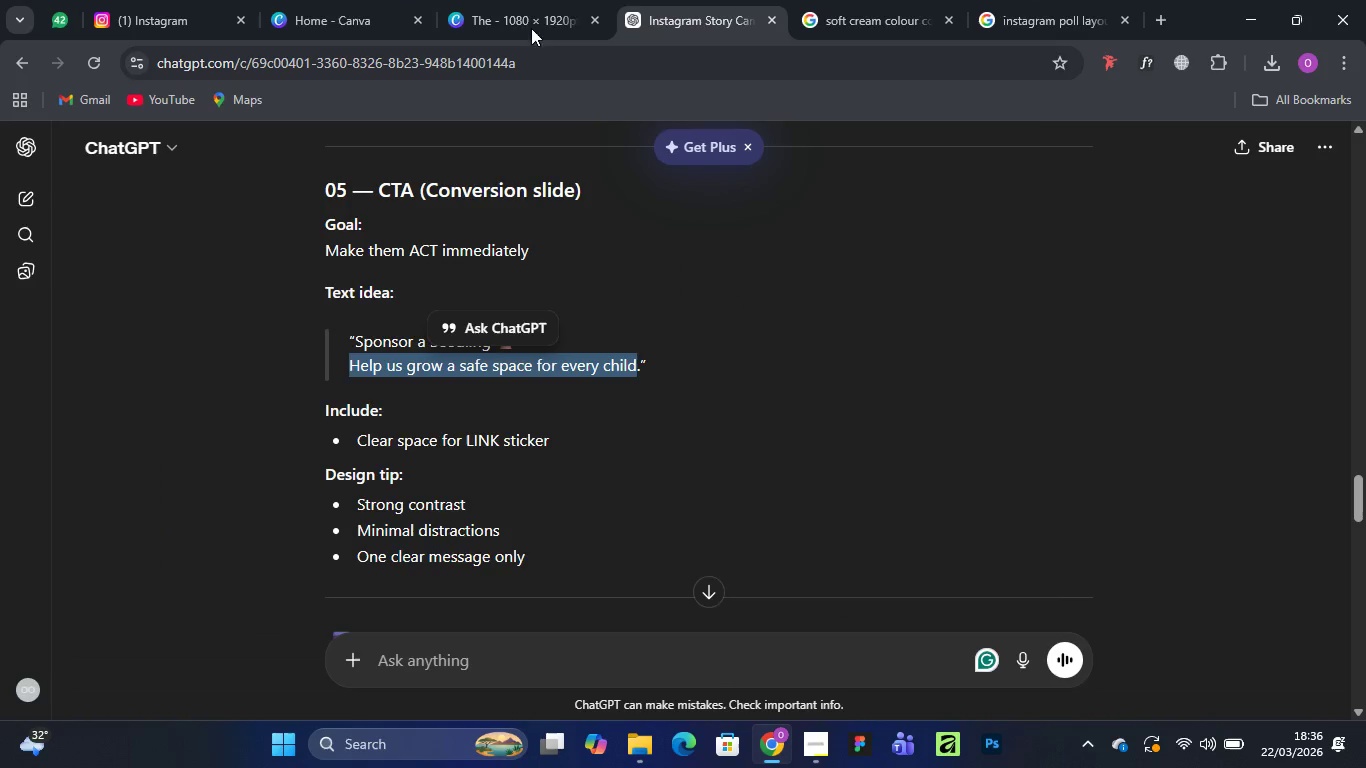 
left_click([518, 11])
 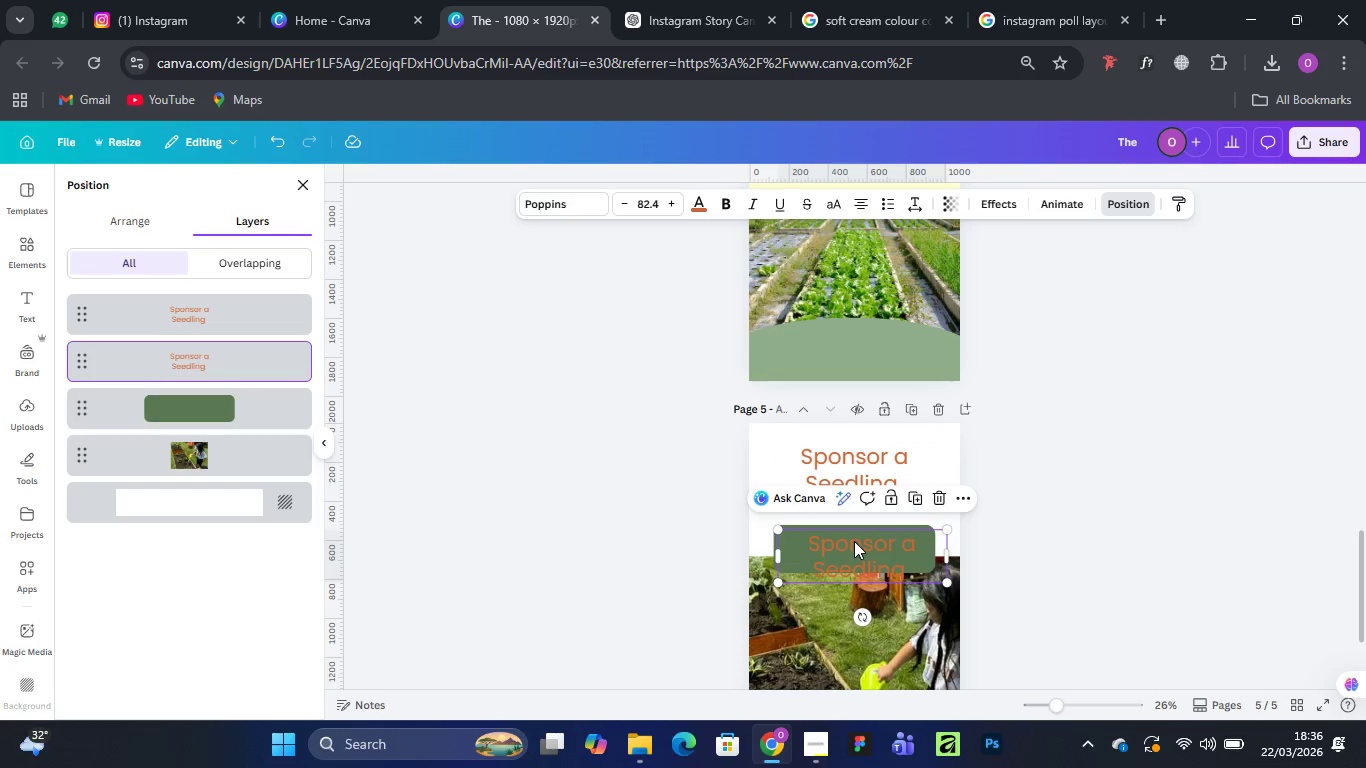 
double_click([855, 541])
 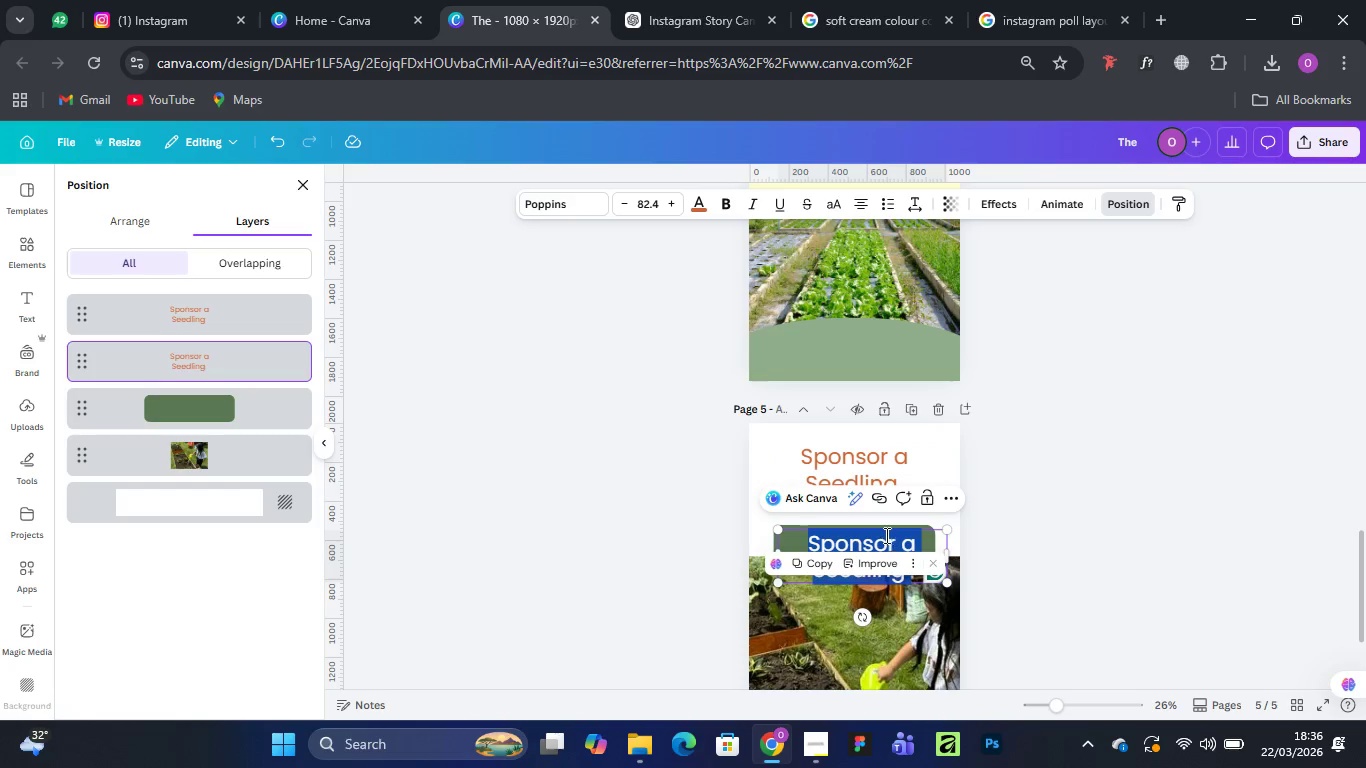 
key(Control+V)
 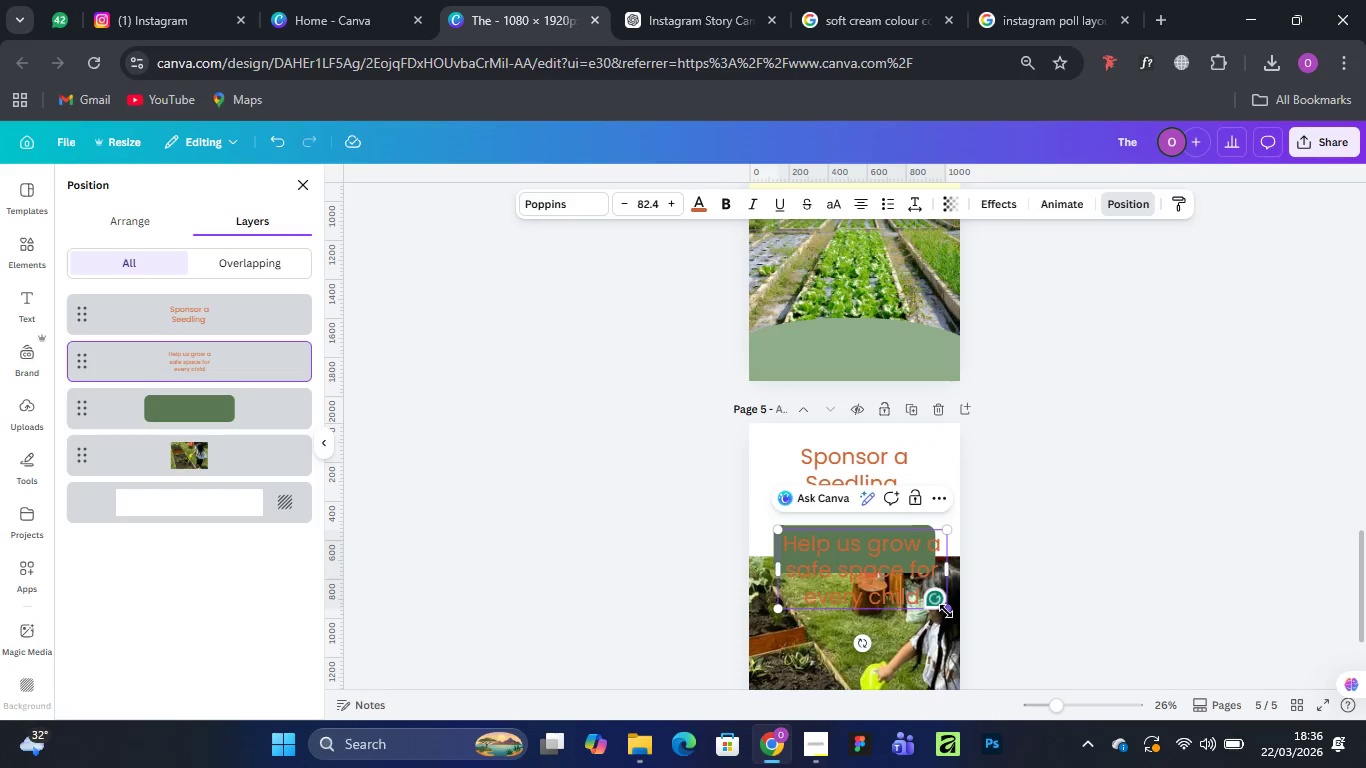 
left_click_drag(start_coordinate=[946, 611], to_coordinate=[892, 572])
 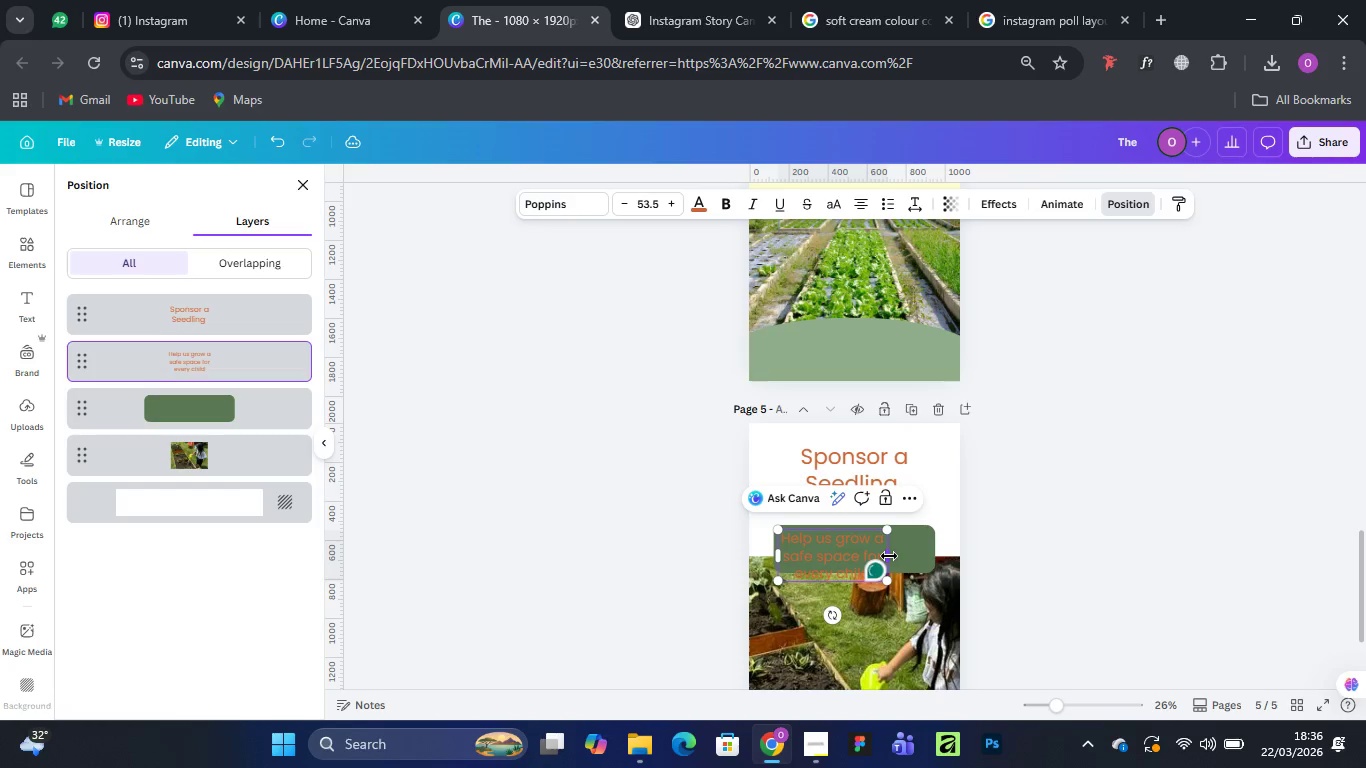 
left_click_drag(start_coordinate=[889, 556], to_coordinate=[935, 556])
 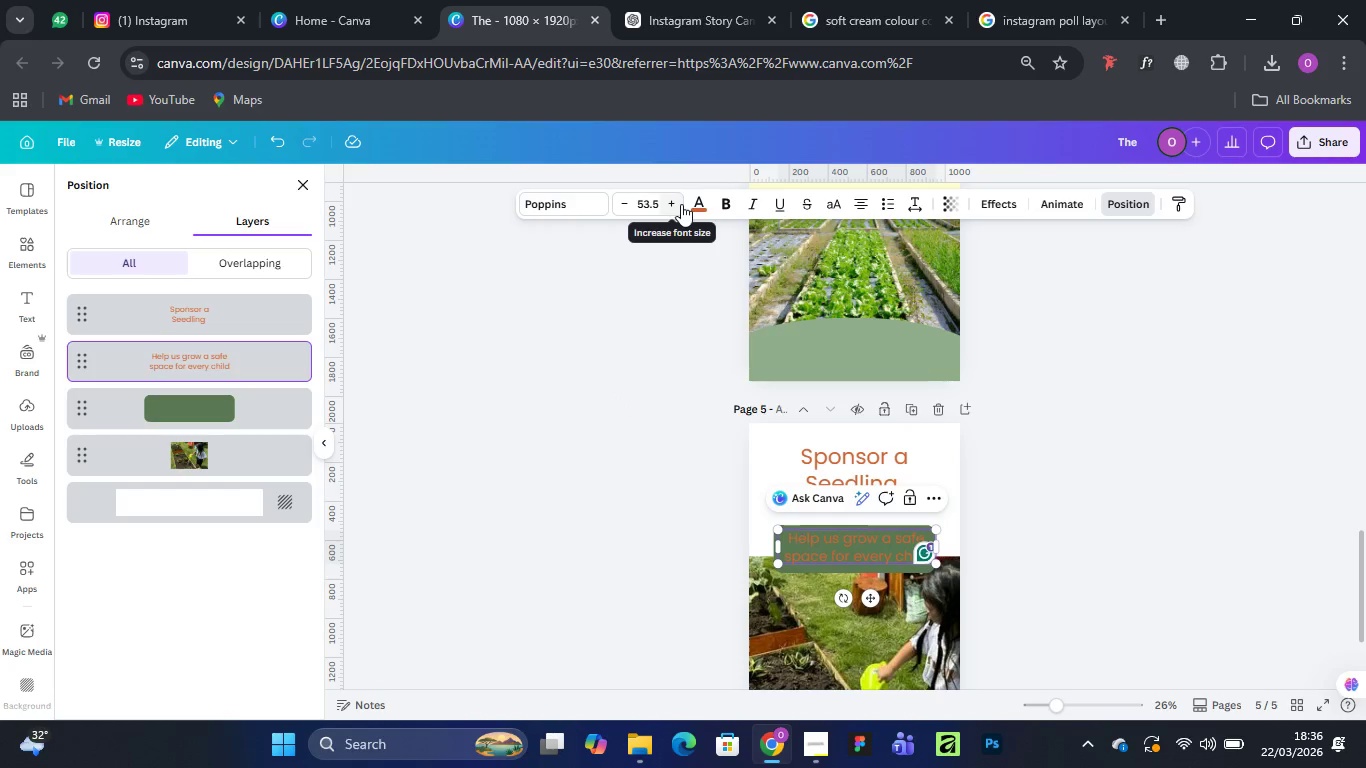 
left_click([694, 207])
 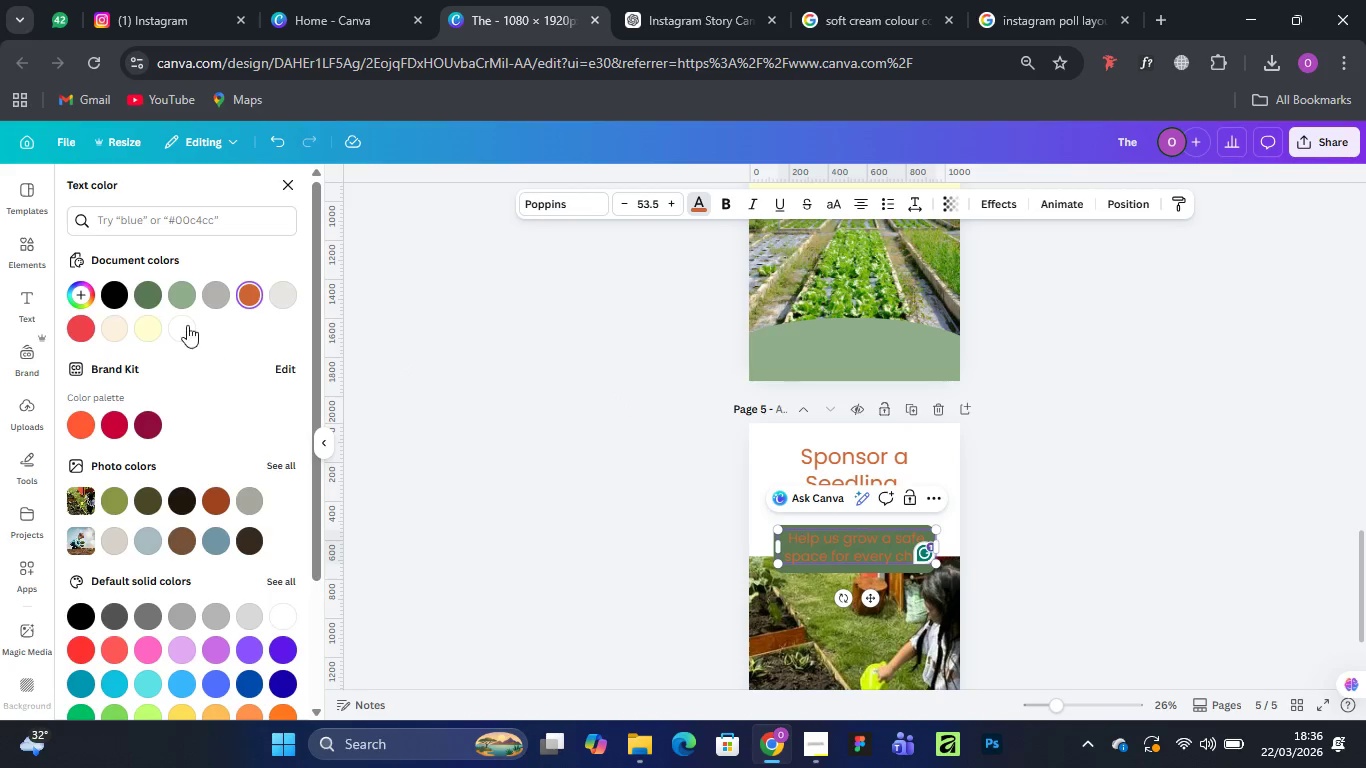 
left_click([187, 325])
 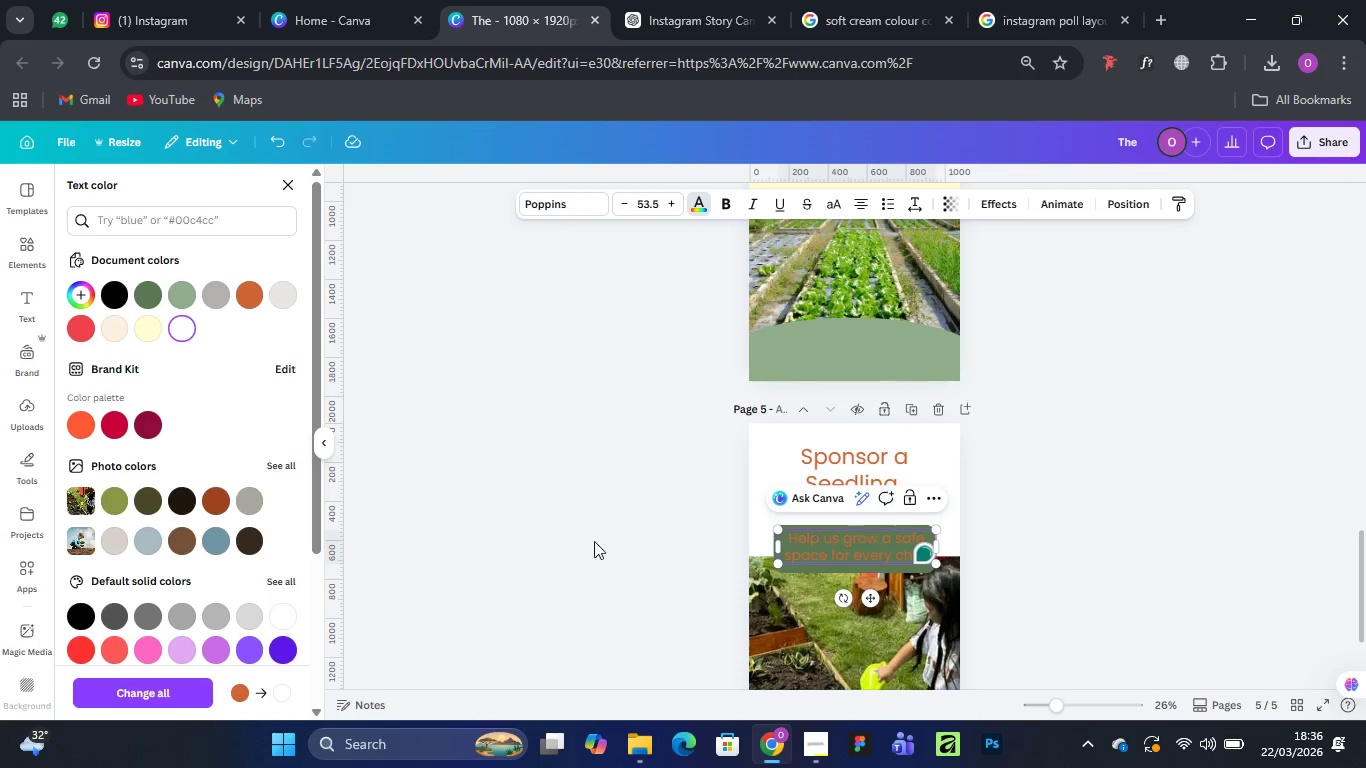 
left_click([624, 507])
 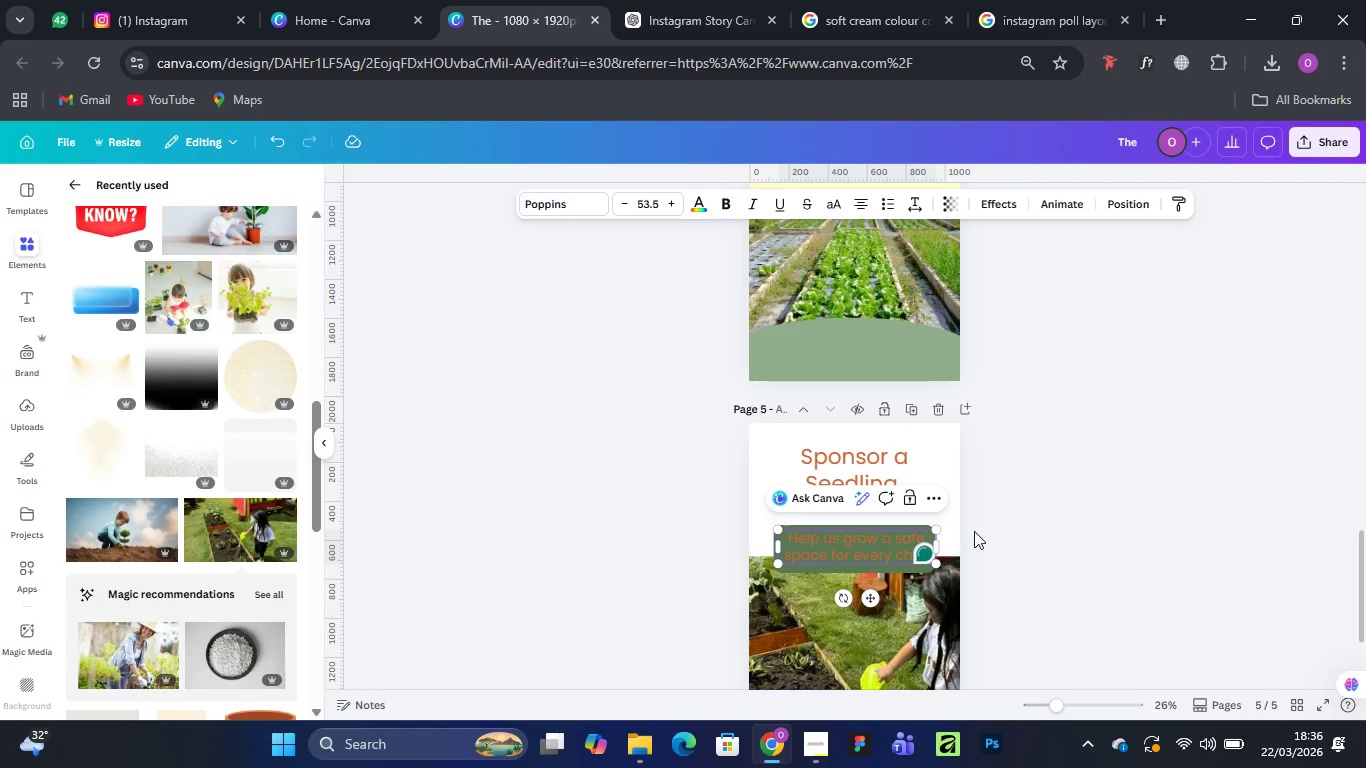 
left_click([974, 531])
 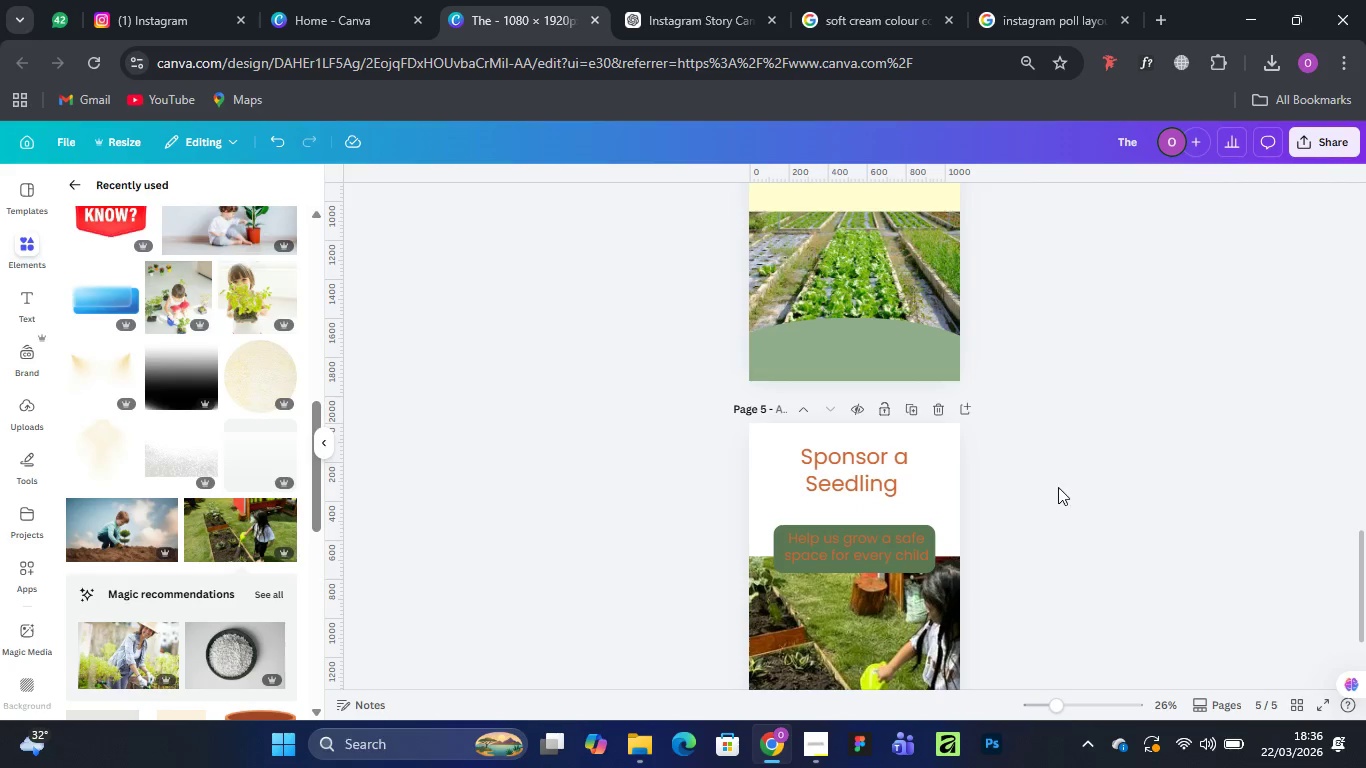 
left_click([1058, 487])
 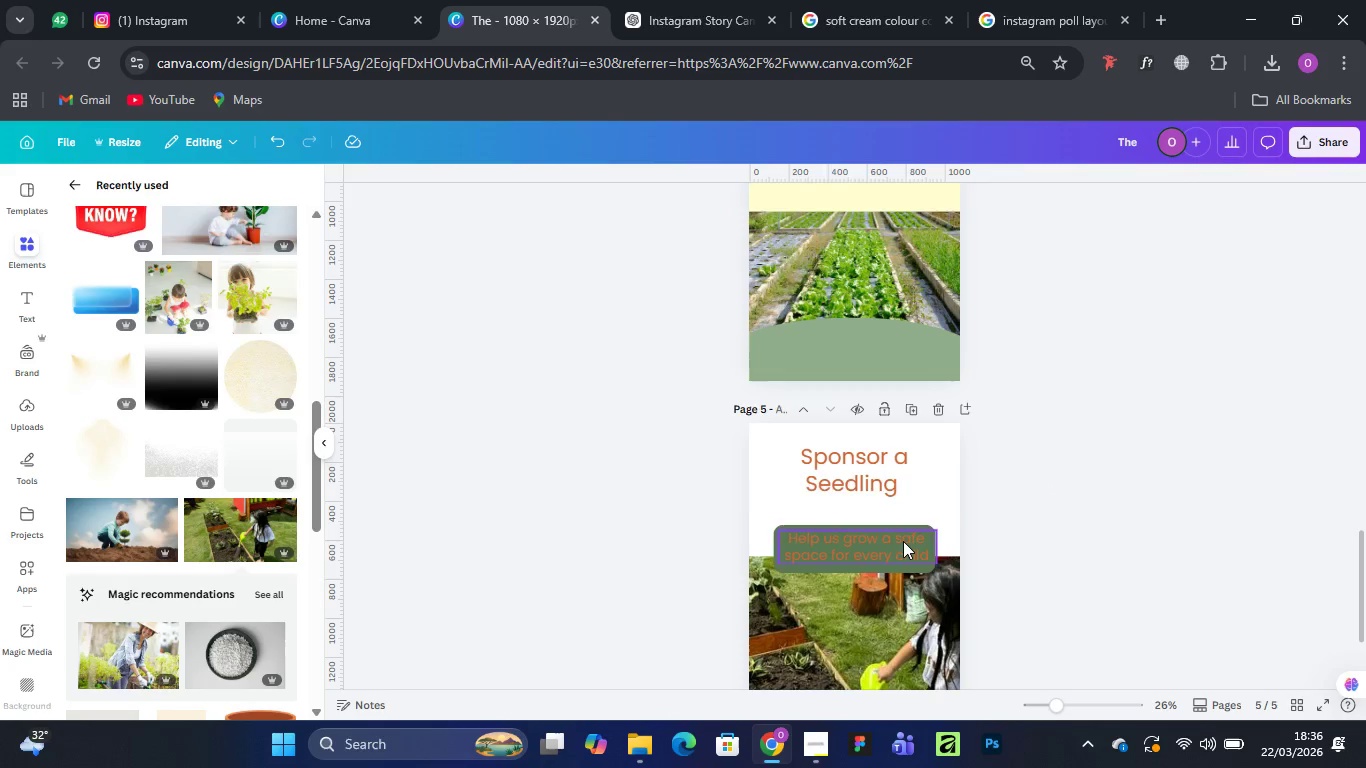 
left_click([903, 541])
 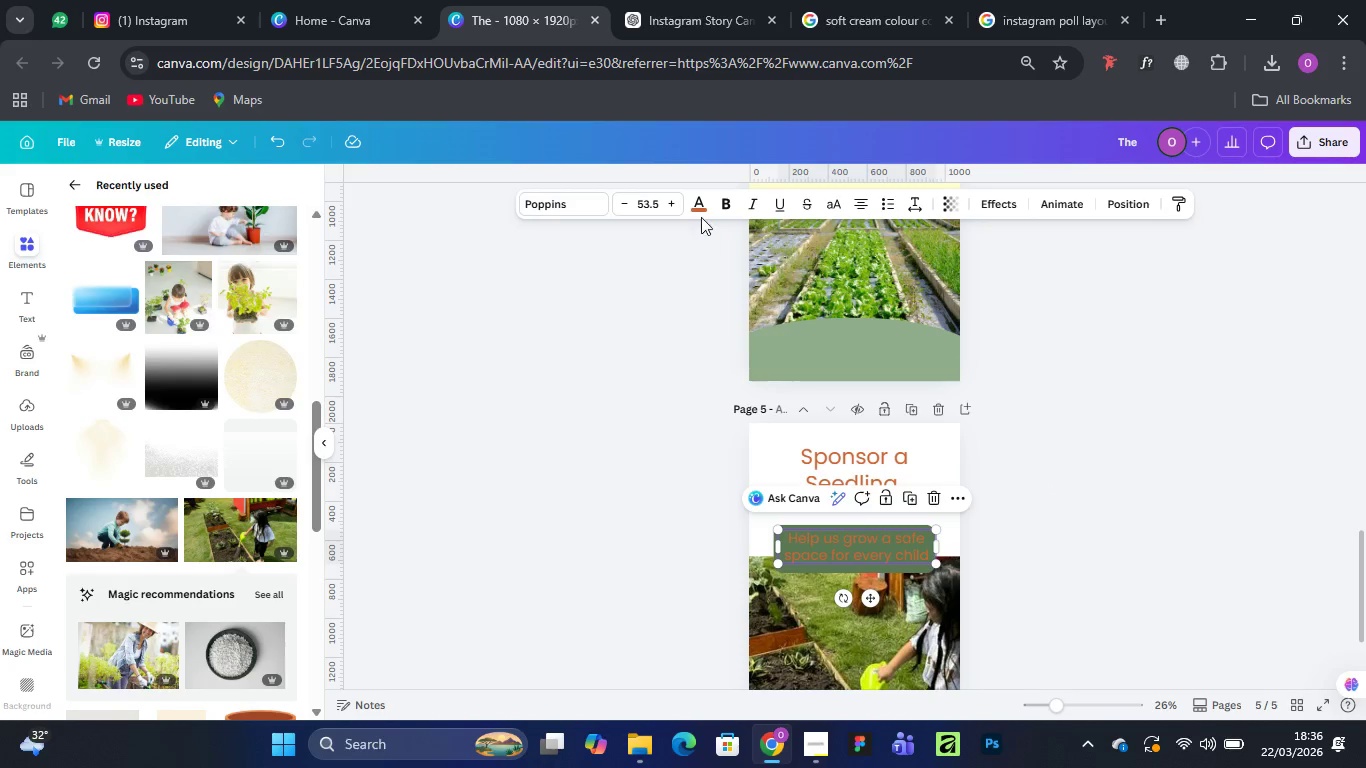 
left_click([693, 194])
 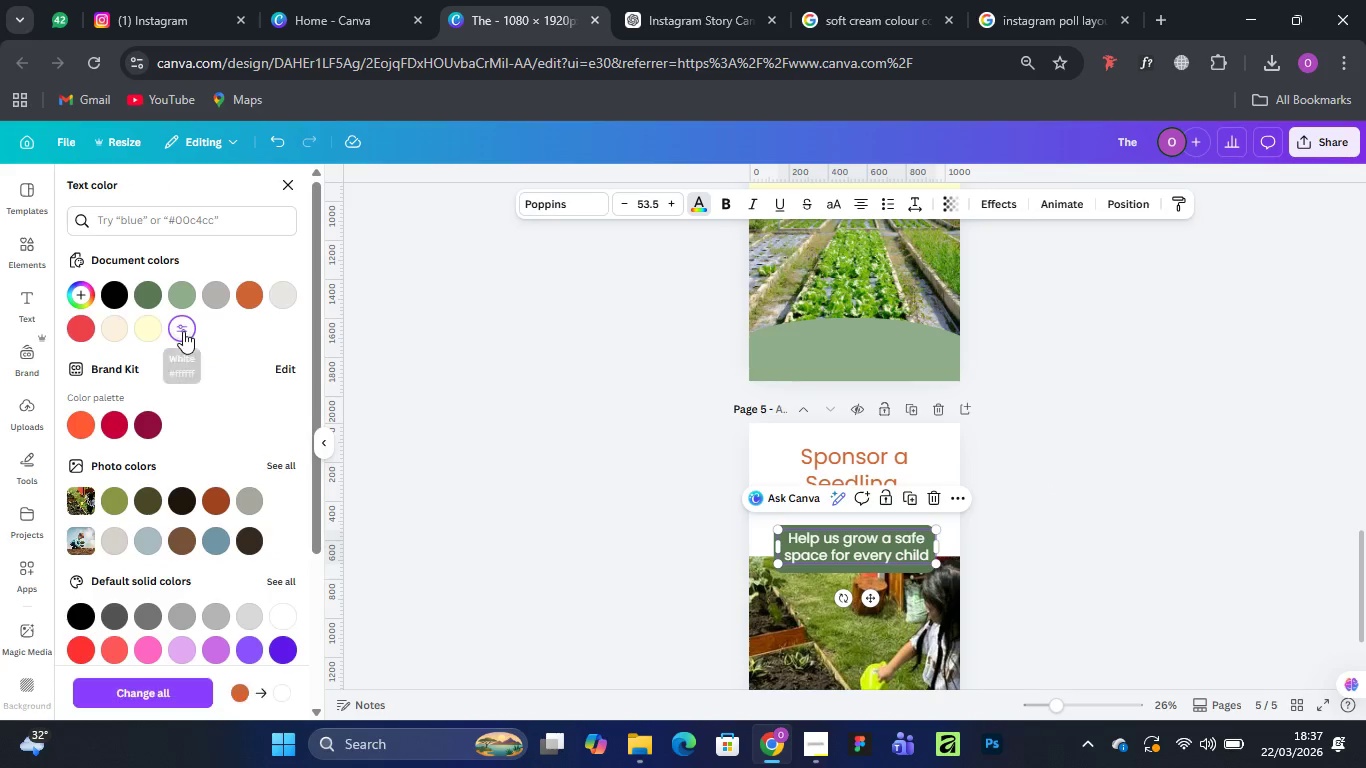 
left_click([1055, 436])
 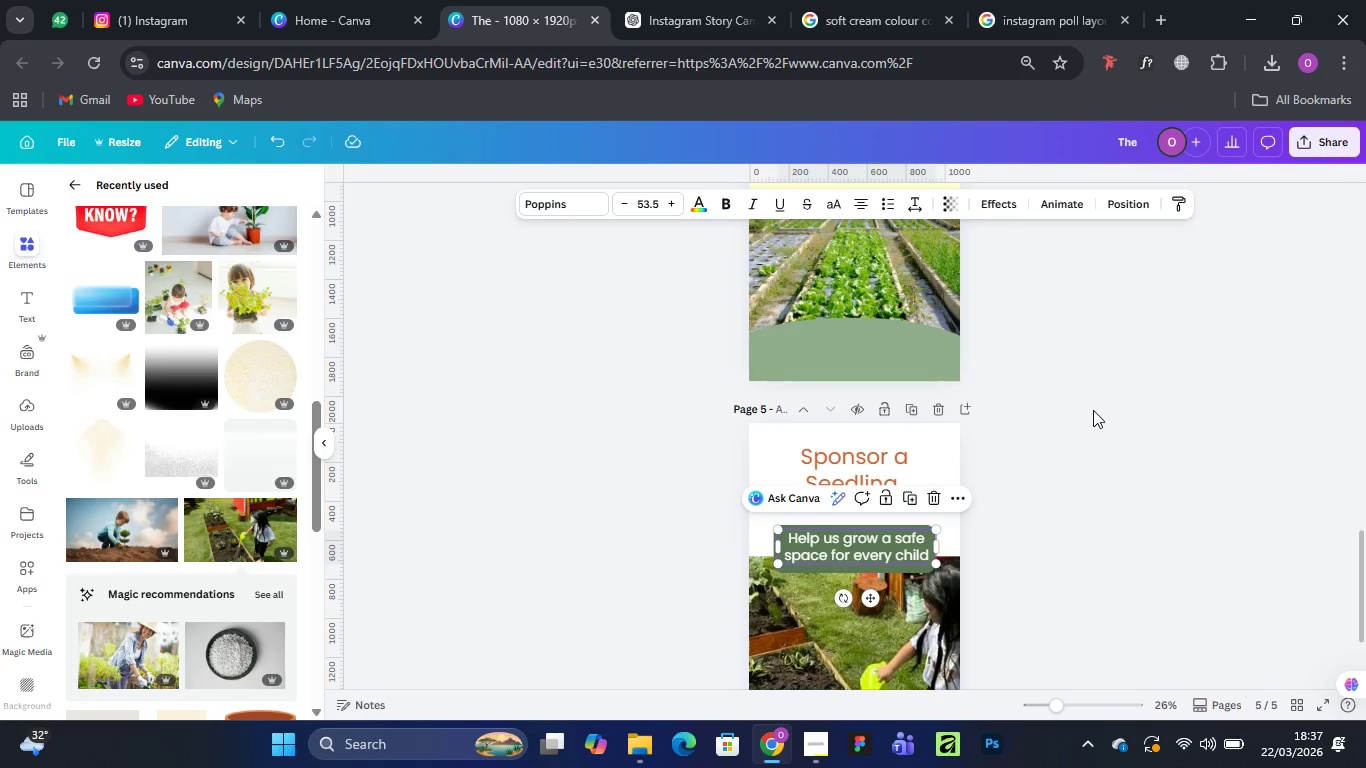 
left_click([1093, 410])
 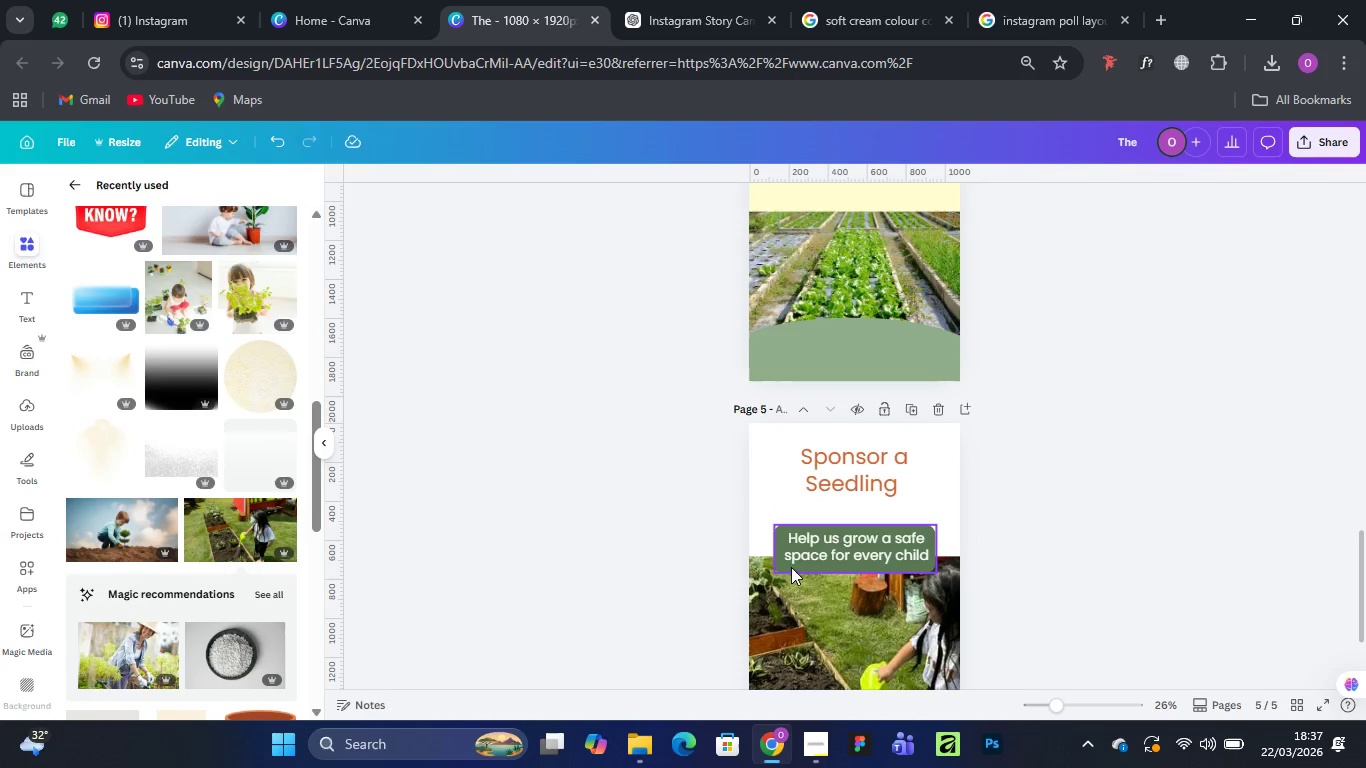 
left_click([779, 566])
 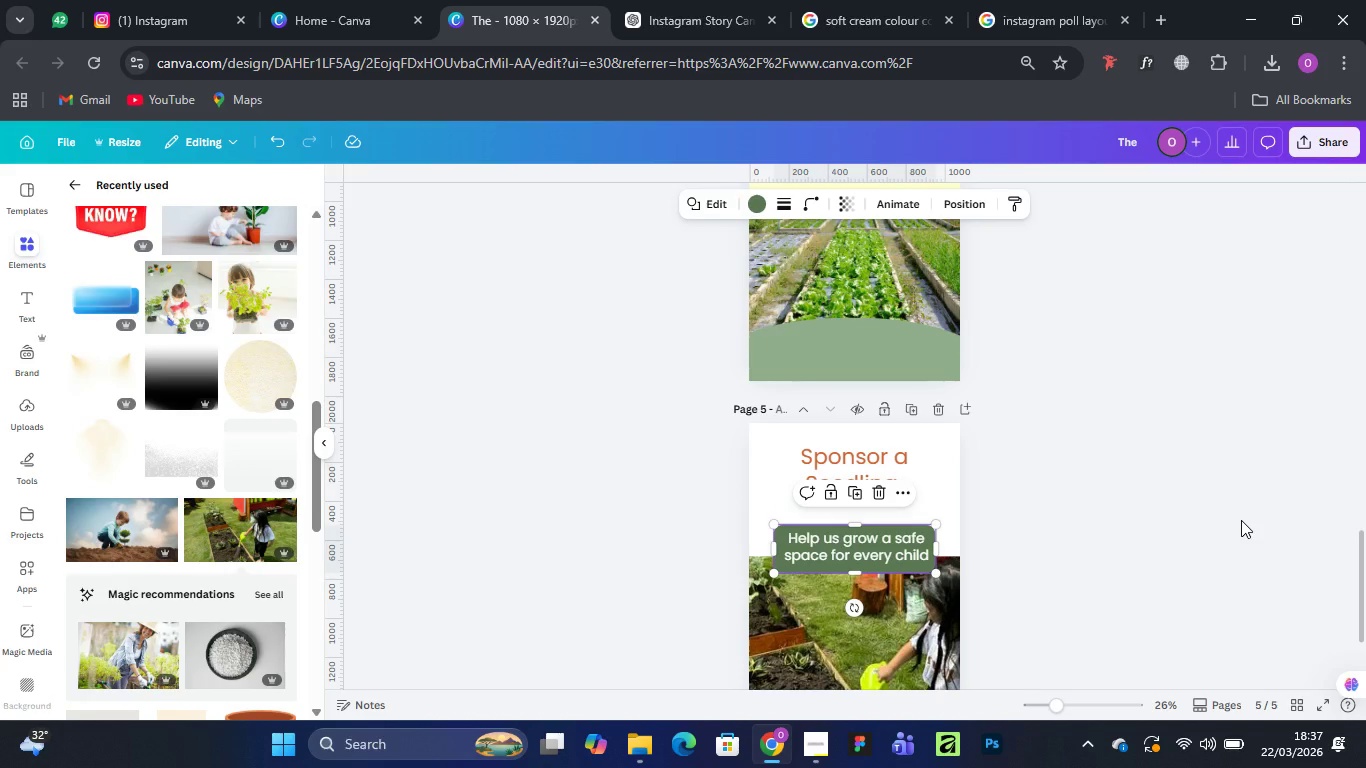 
key(Control+Equal)
 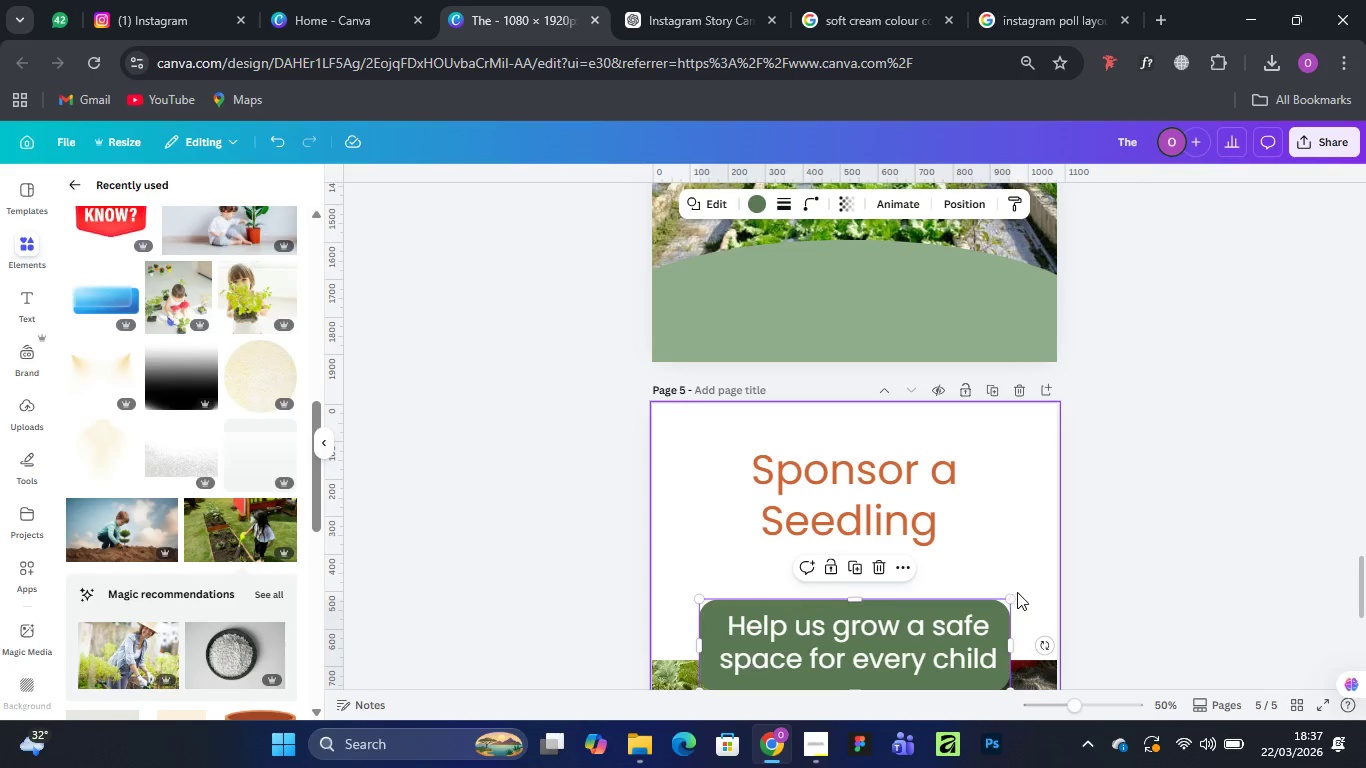 
left_click_drag(start_coordinate=[1014, 595], to_coordinate=[1029, 594])
 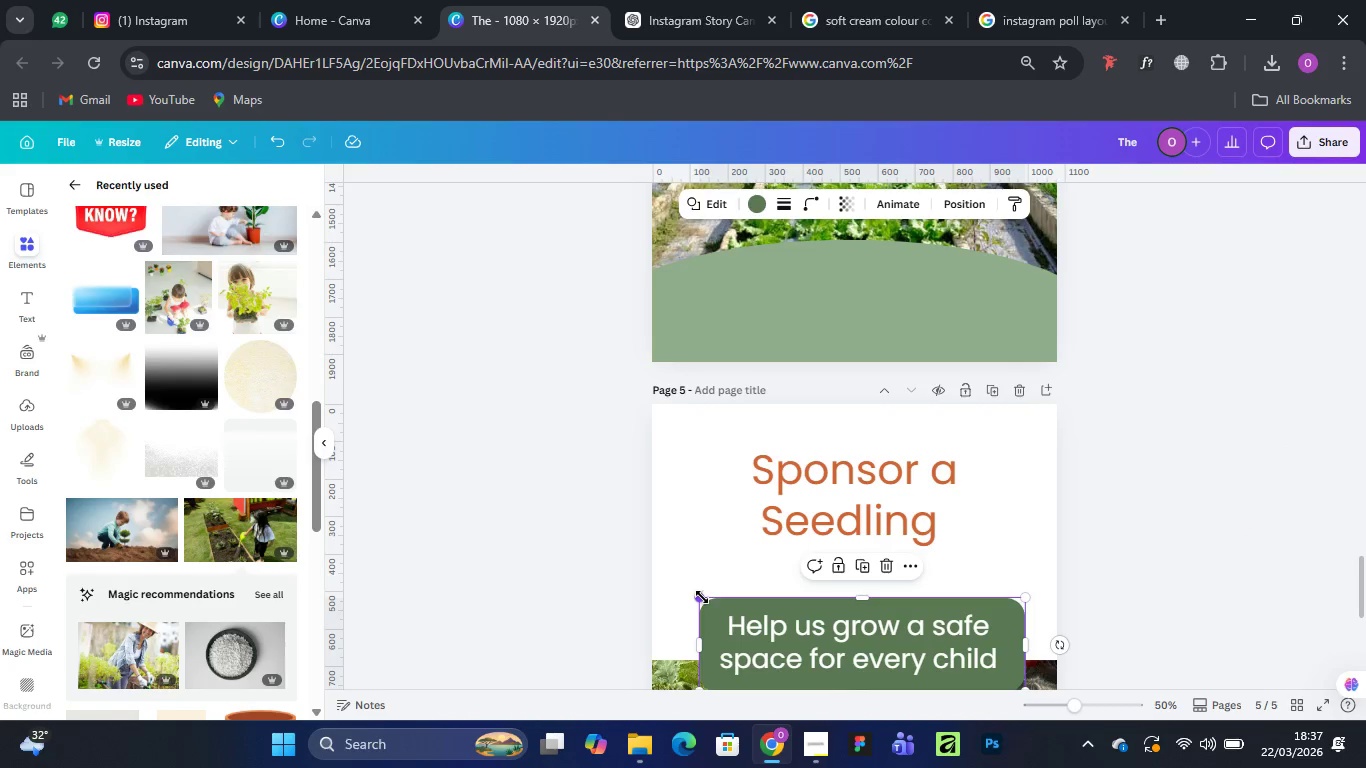 
left_click_drag(start_coordinate=[702, 597], to_coordinate=[697, 595])
 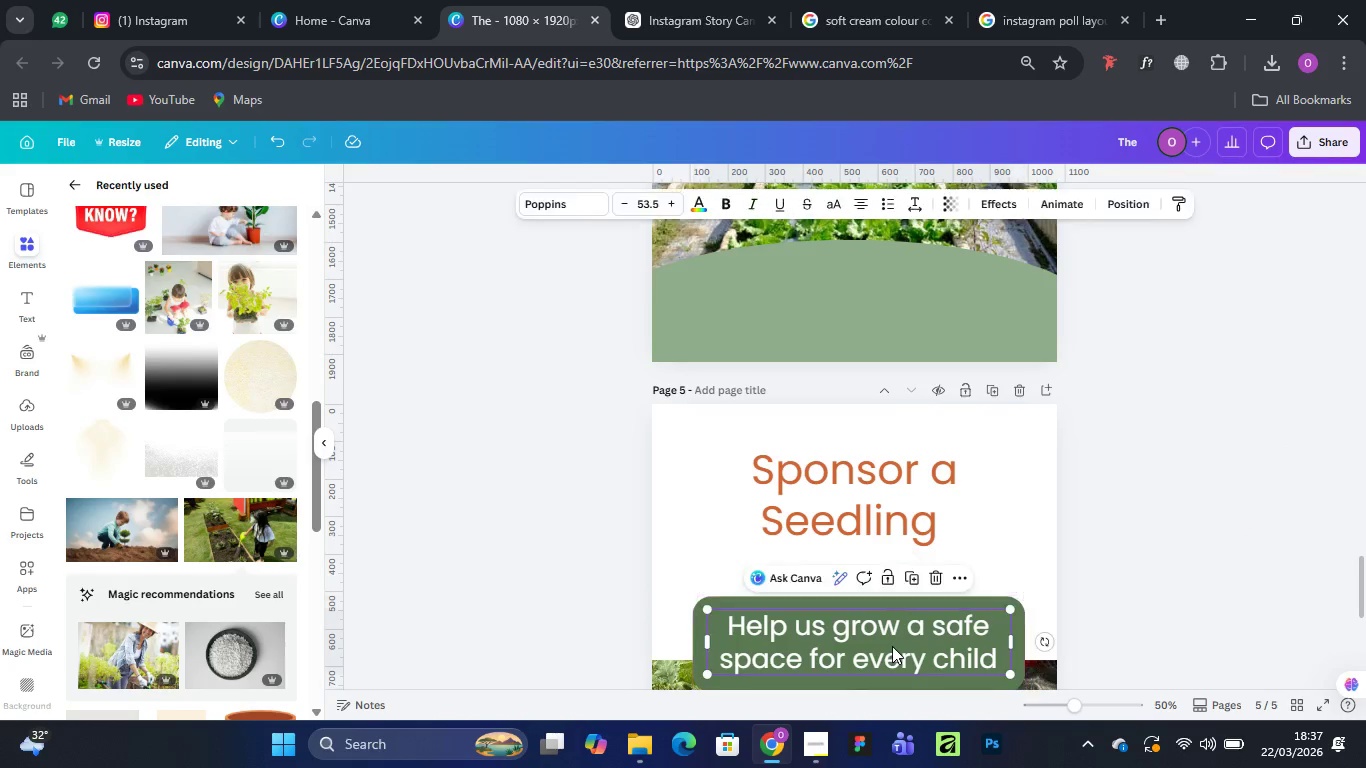 
left_click([892, 646])
 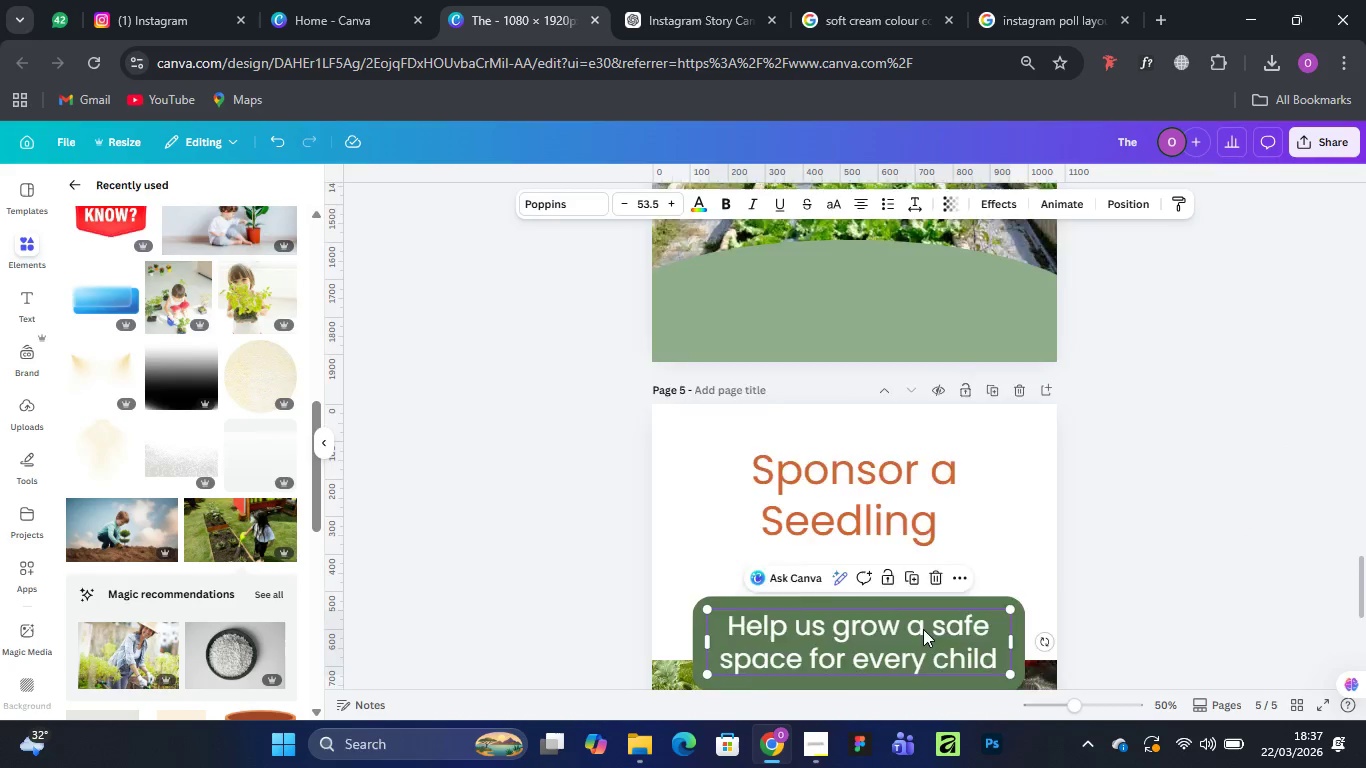 
scroll: coordinate [923, 629], scroll_direction: down, amount: 1.0
 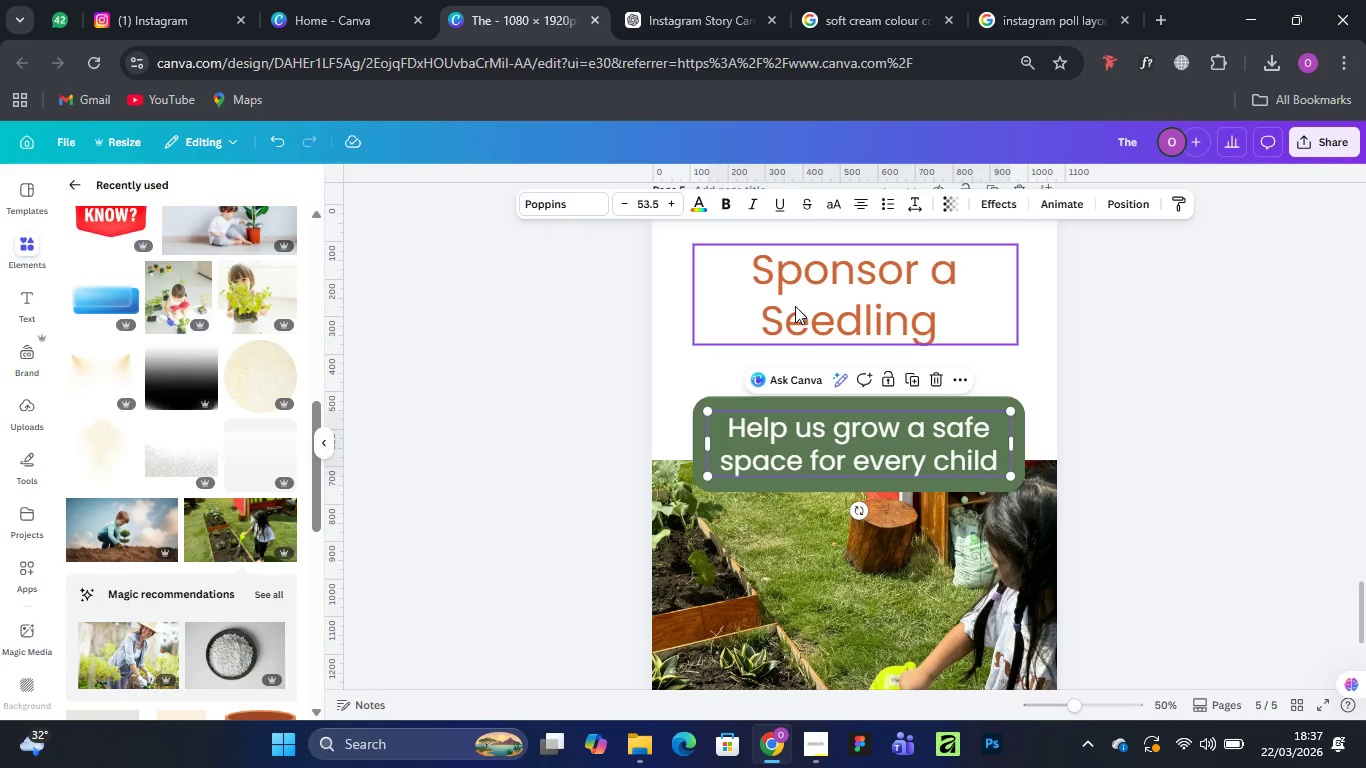 
wait(5.47)
 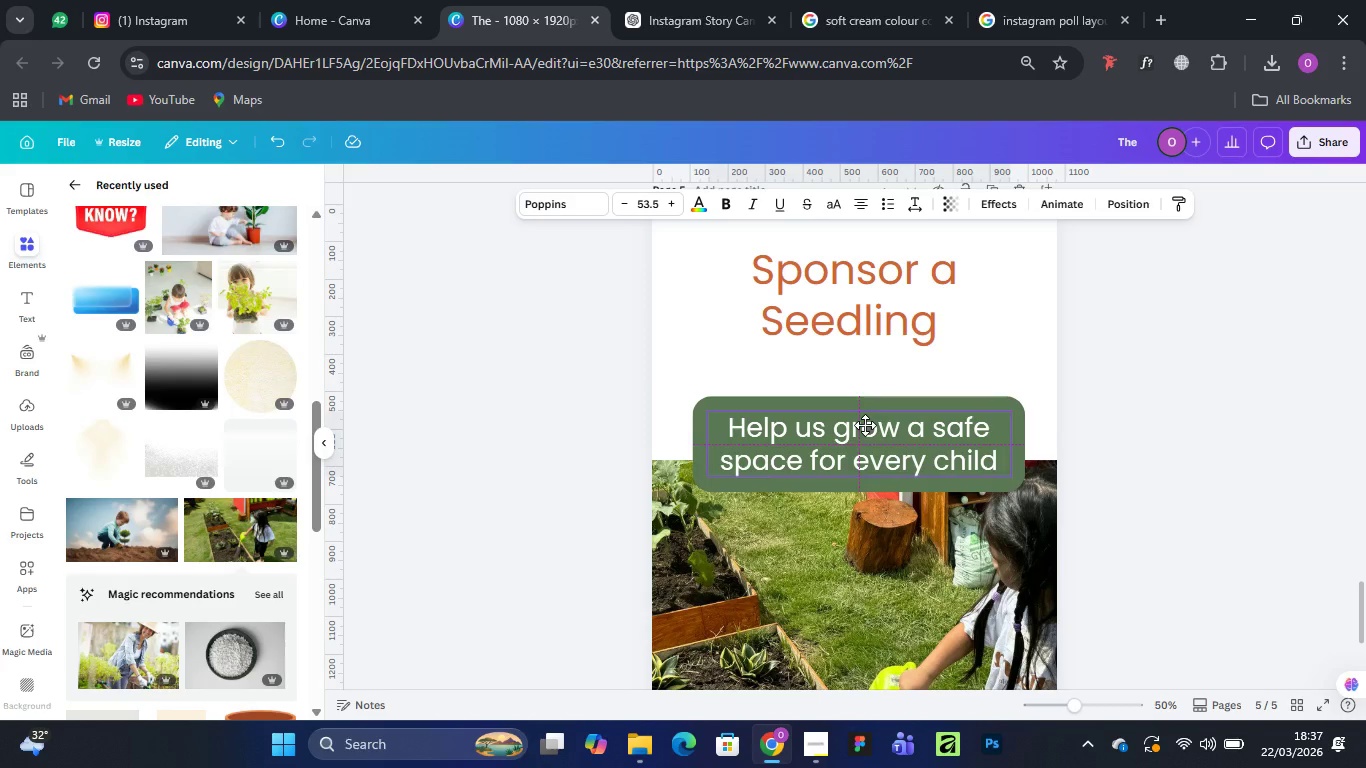 
left_click([722, 198])
 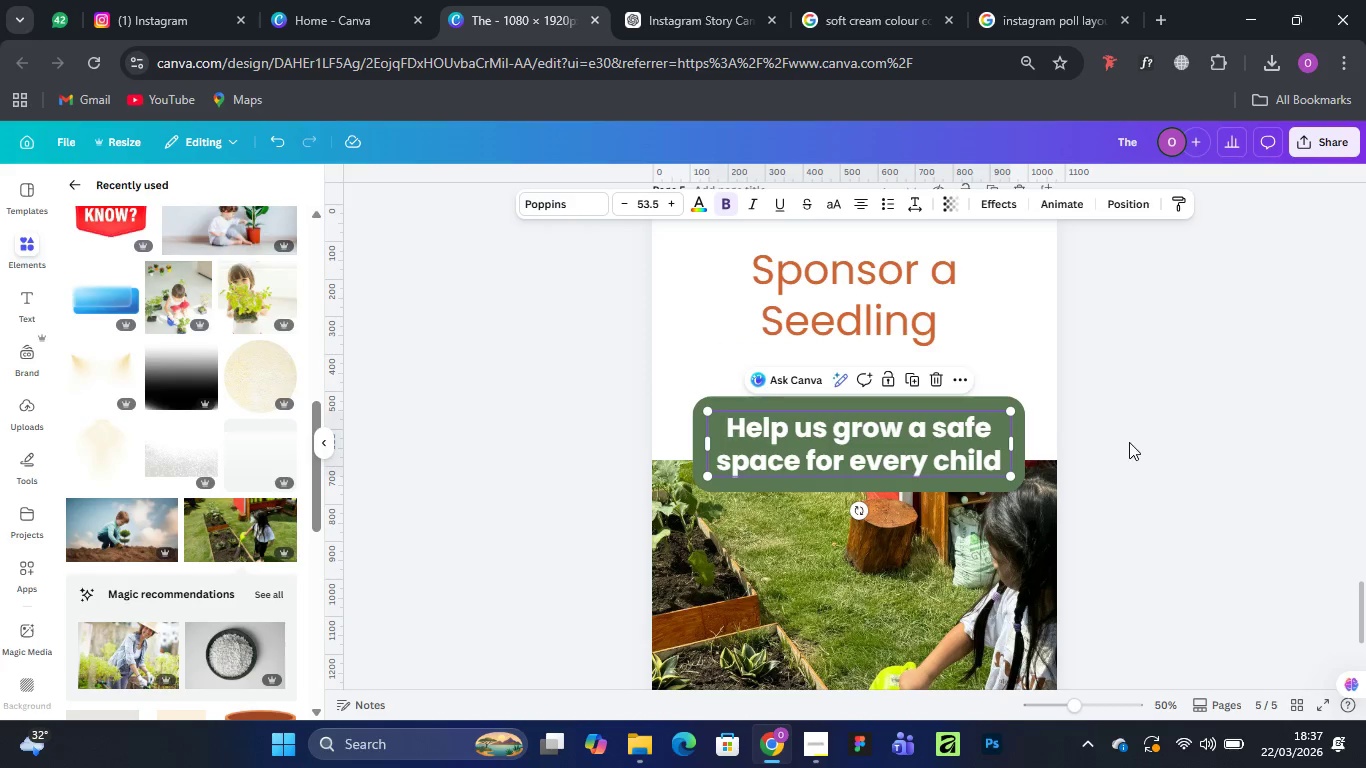 
left_click([1130, 421])
 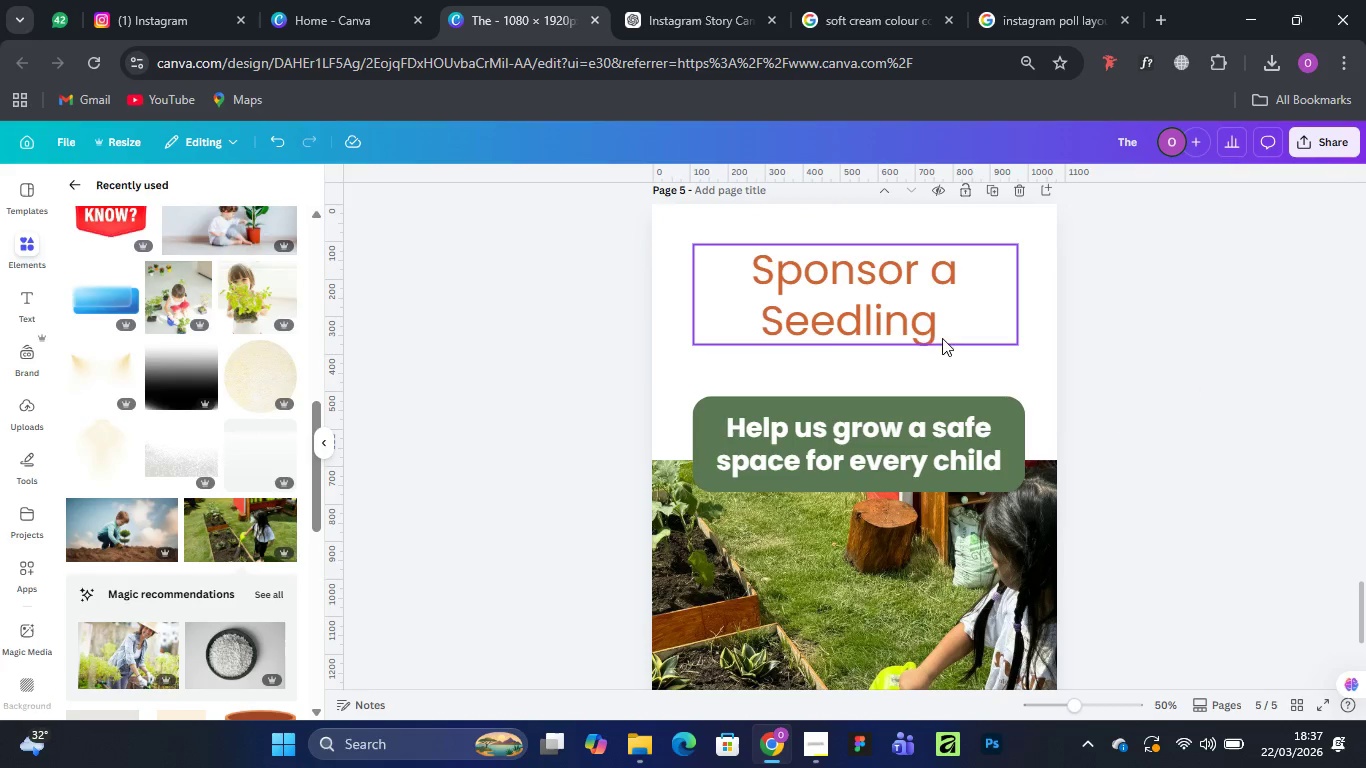 
left_click([819, 287])
 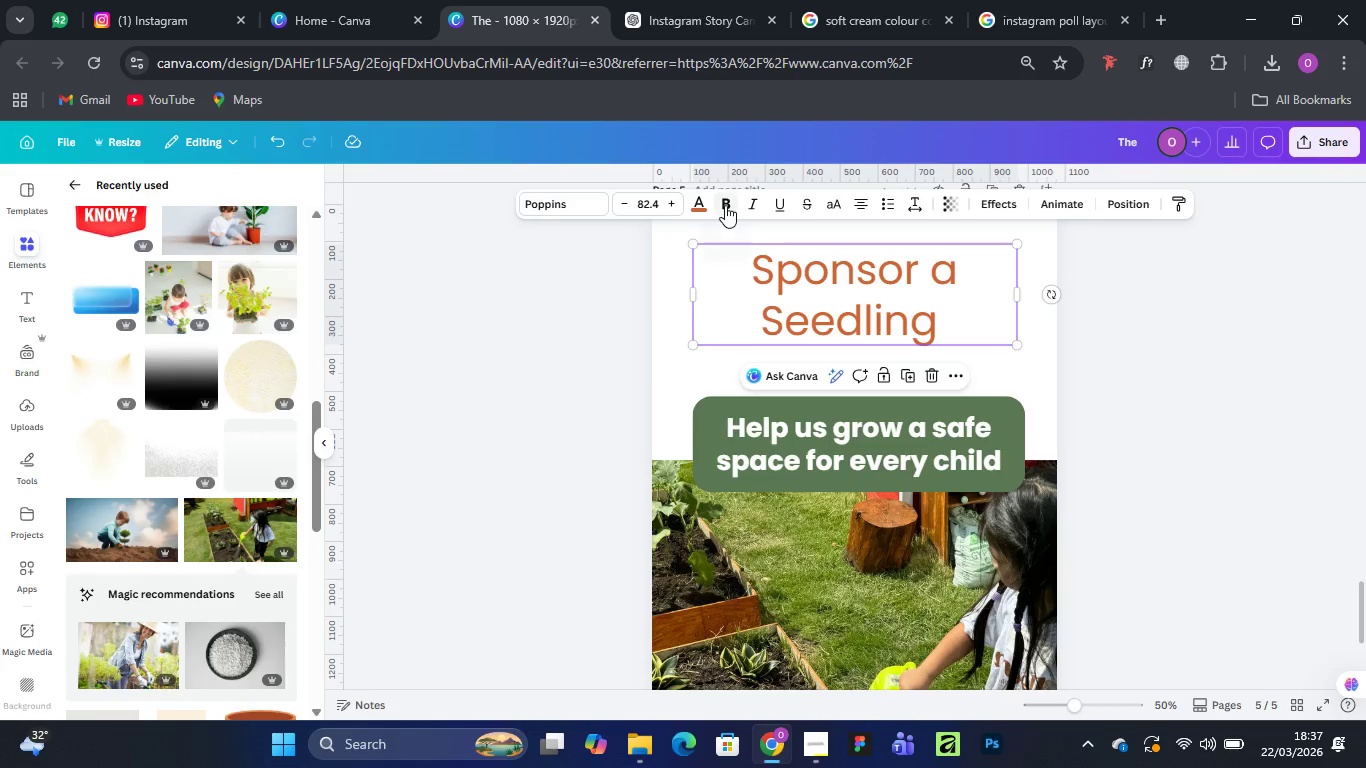 
left_click([725, 205])
 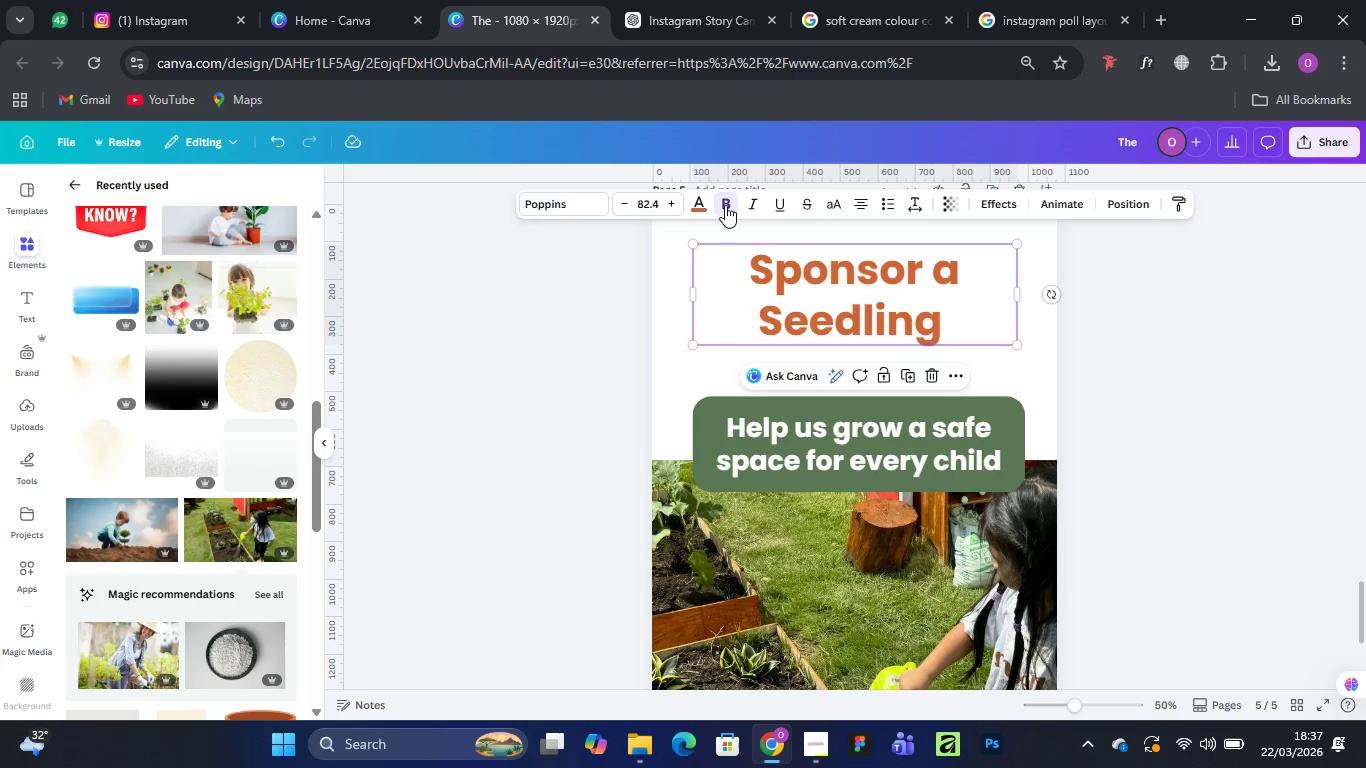 
left_click([725, 205])
 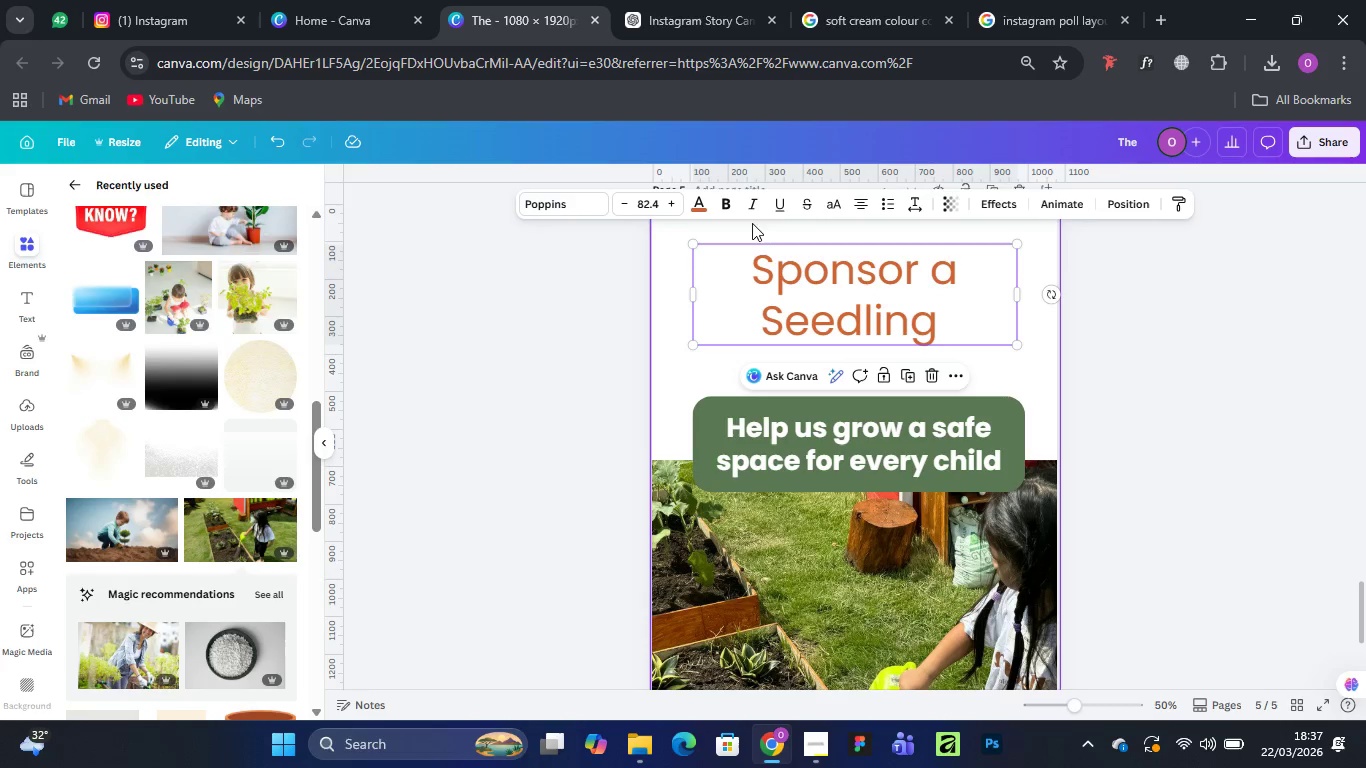 
left_click([723, 204])
 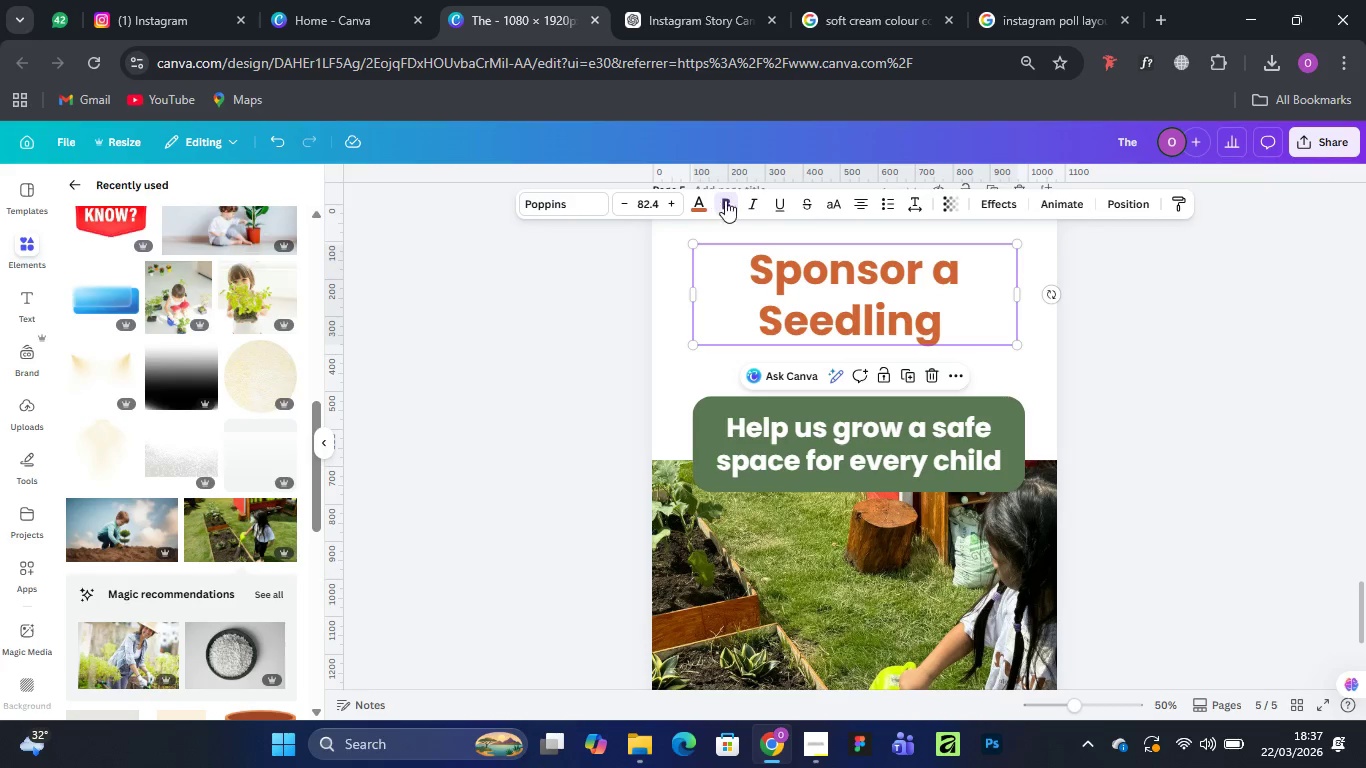 
left_click([733, 204])
 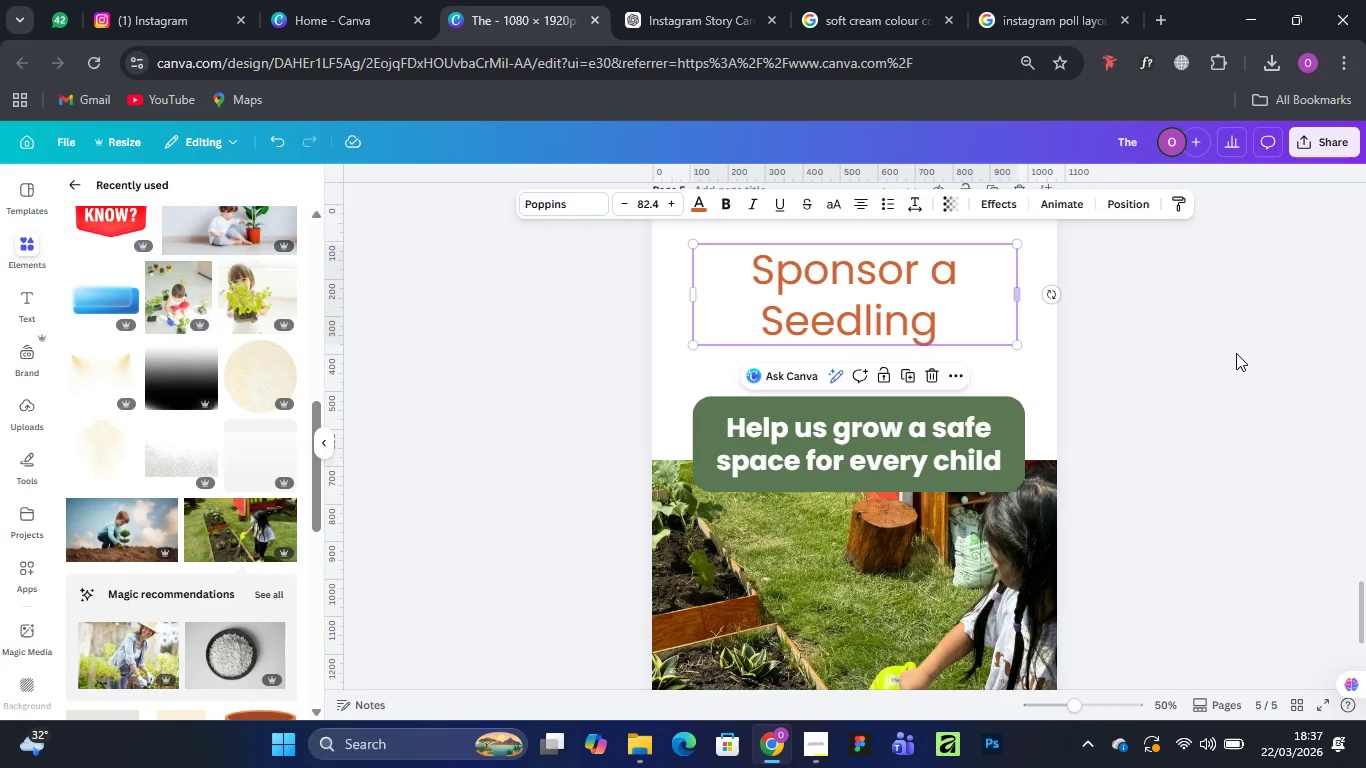 
left_click([1240, 353])
 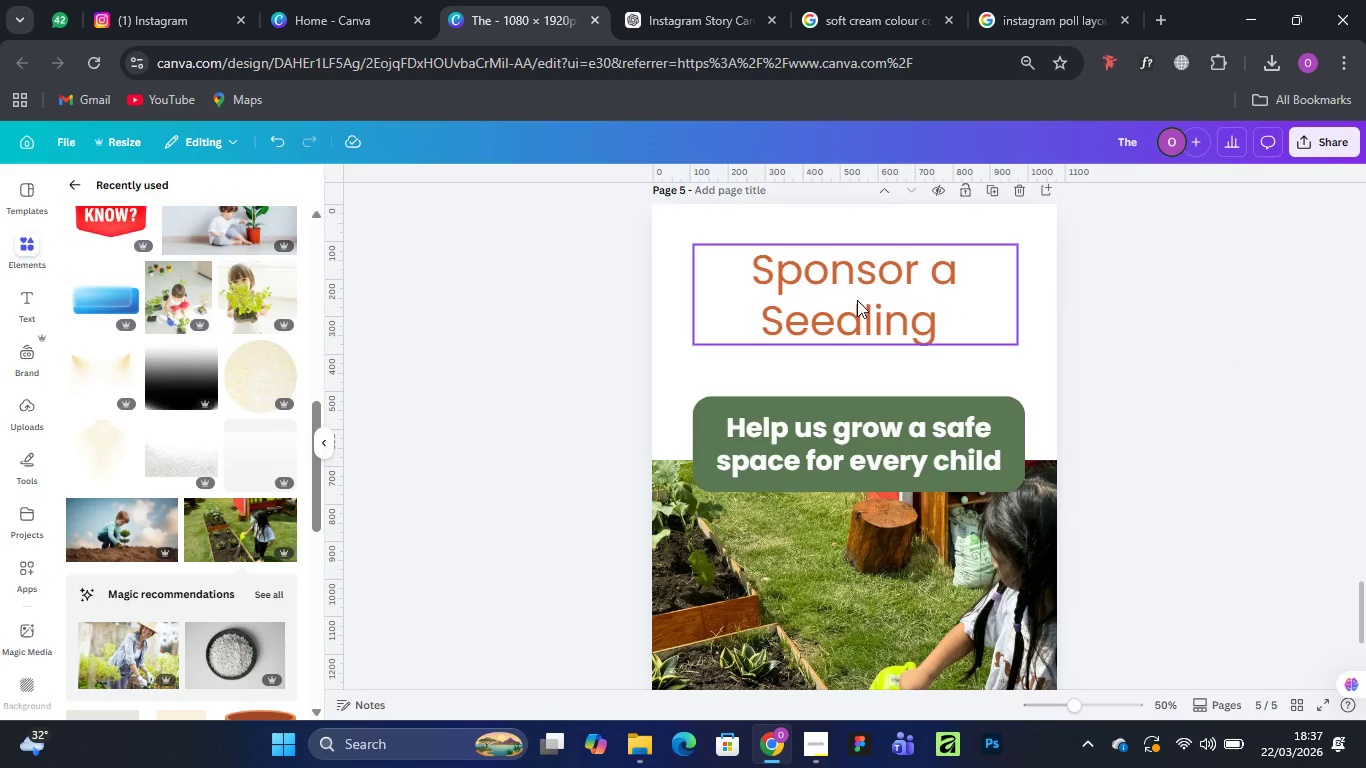 
left_click_drag(start_coordinate=[857, 295], to_coordinate=[859, 313])
 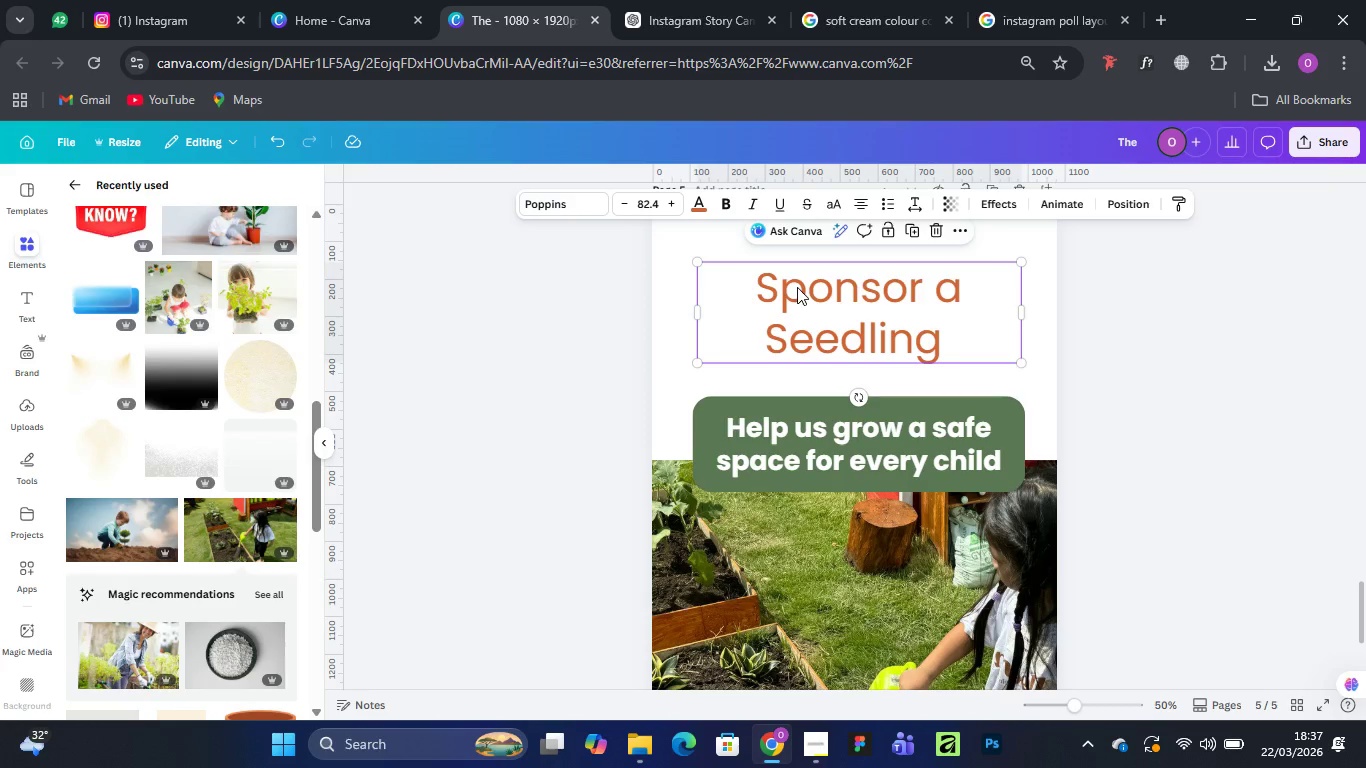 
double_click([797, 287])
 